 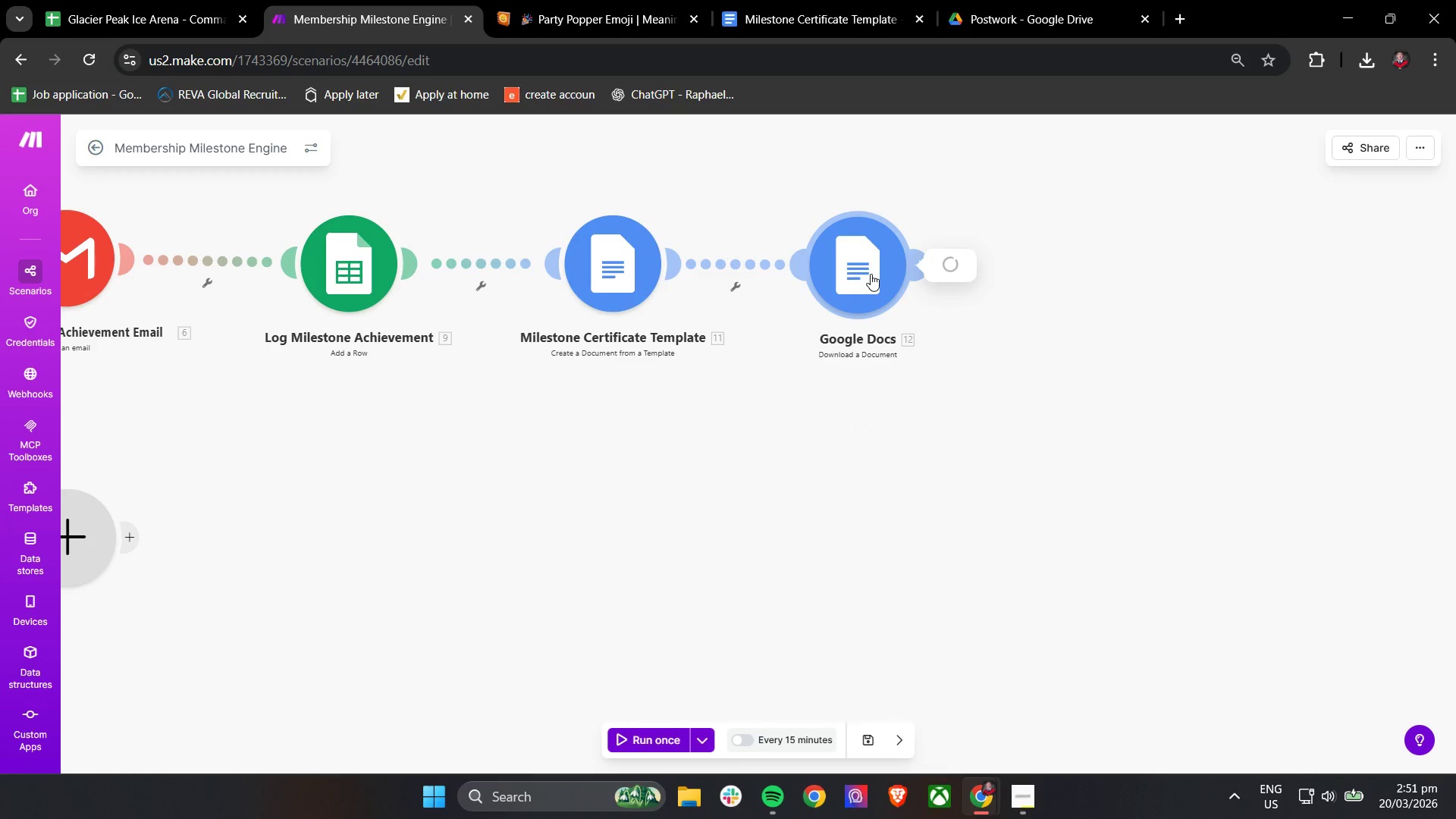 
left_click([797, 420])
 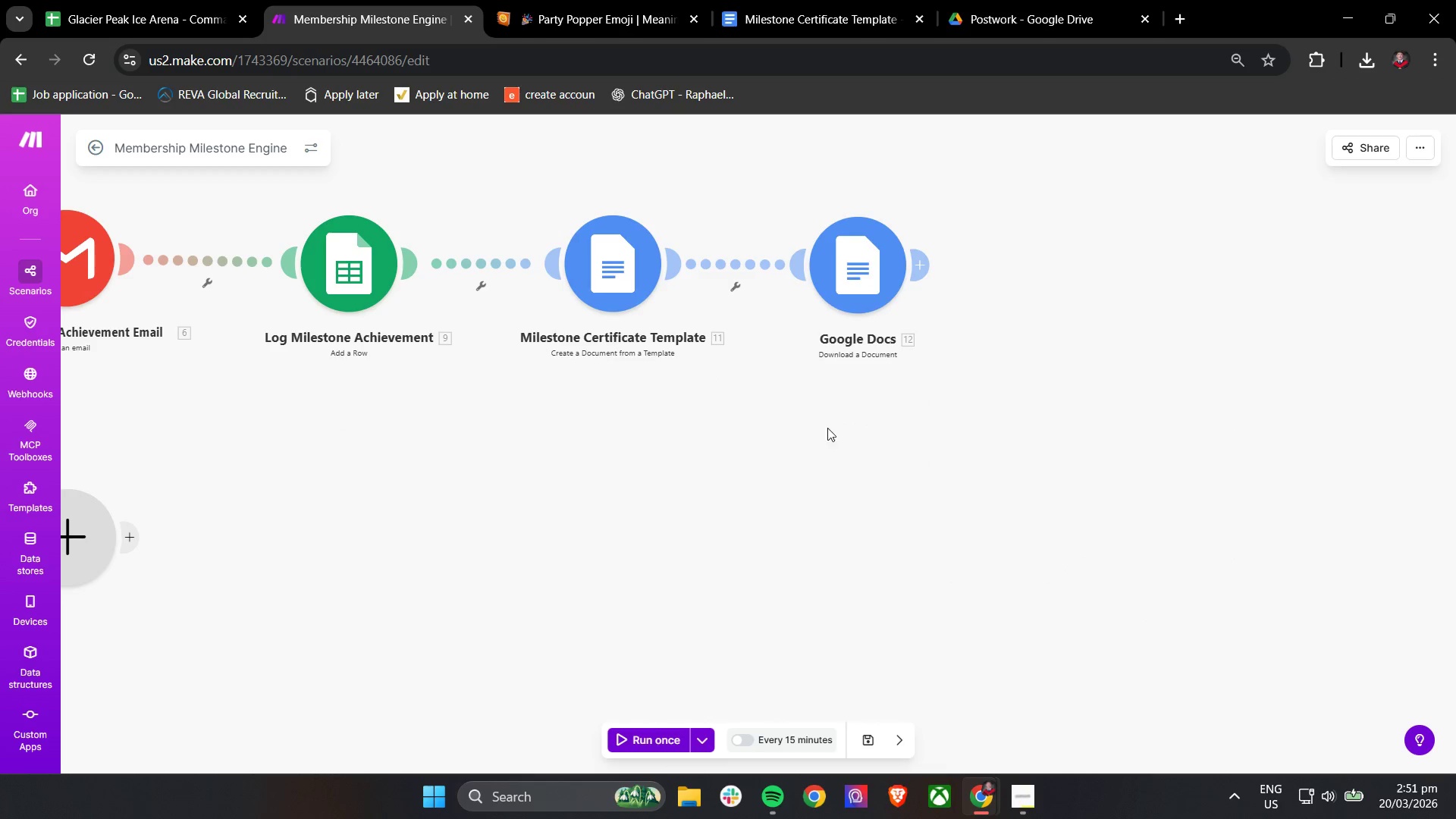 
left_click_drag(start_coordinate=[843, 447], to_coordinate=[734, 464])
 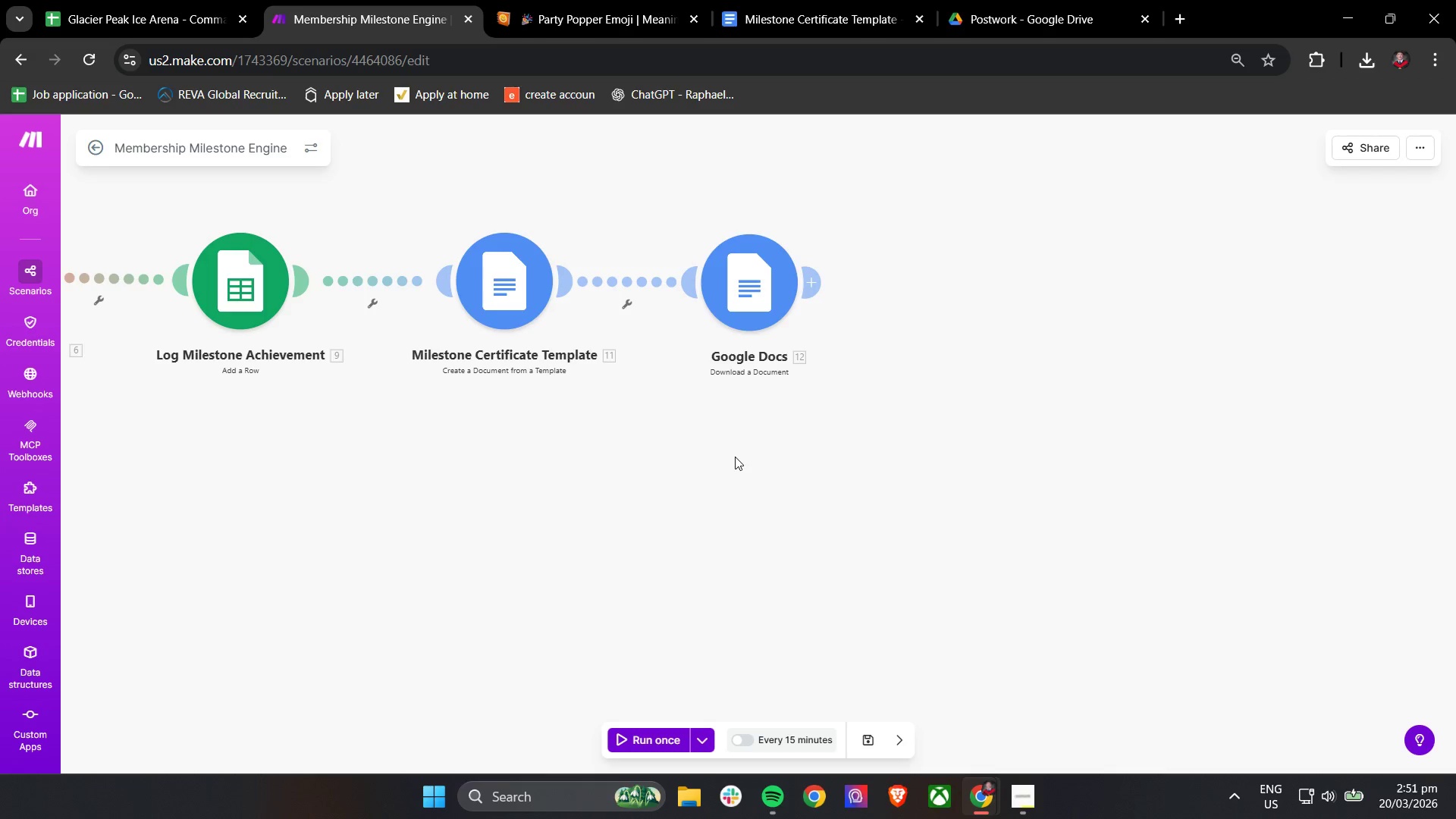 
left_click([812, 278])
 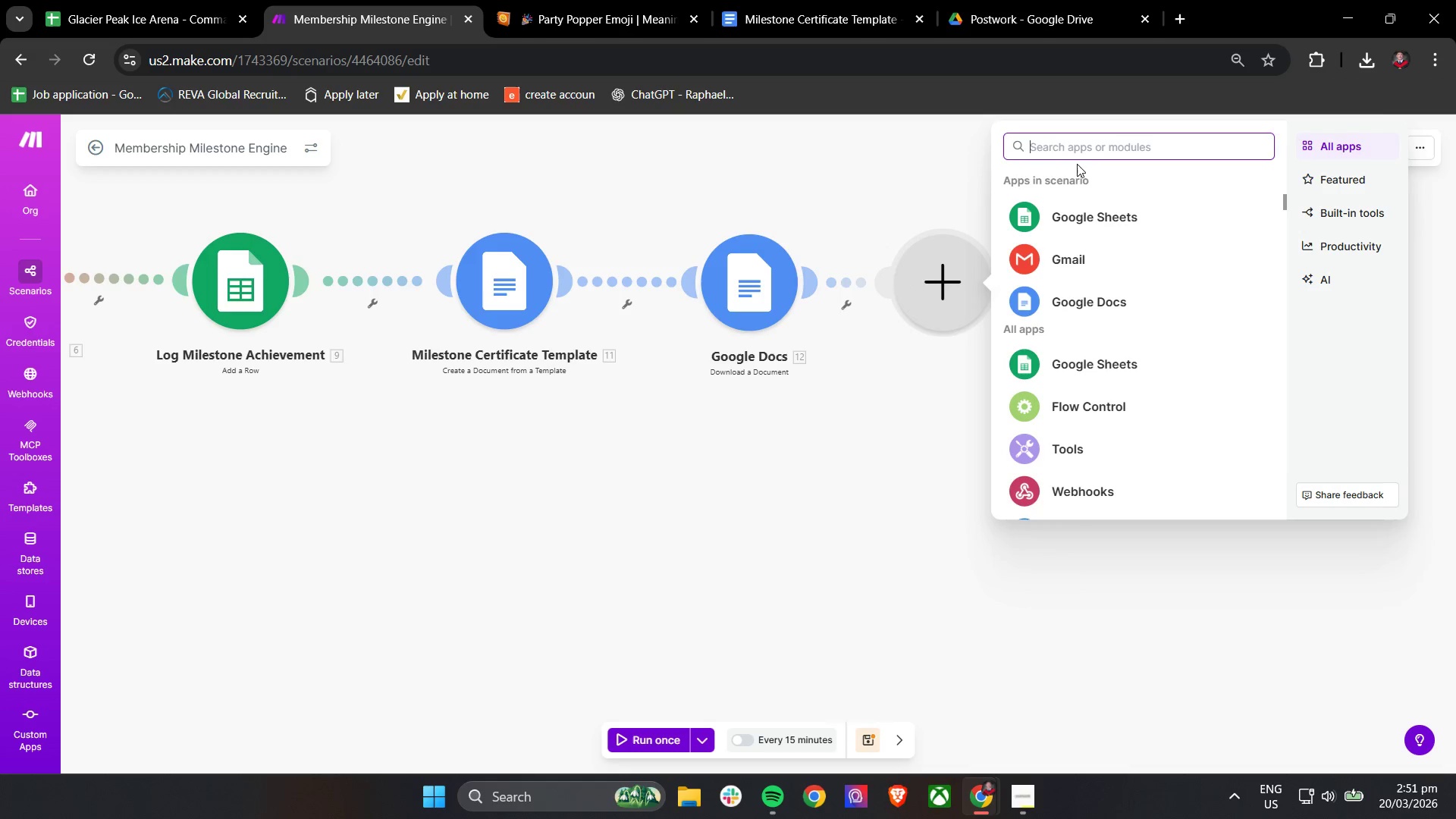 
left_click([1083, 152])
 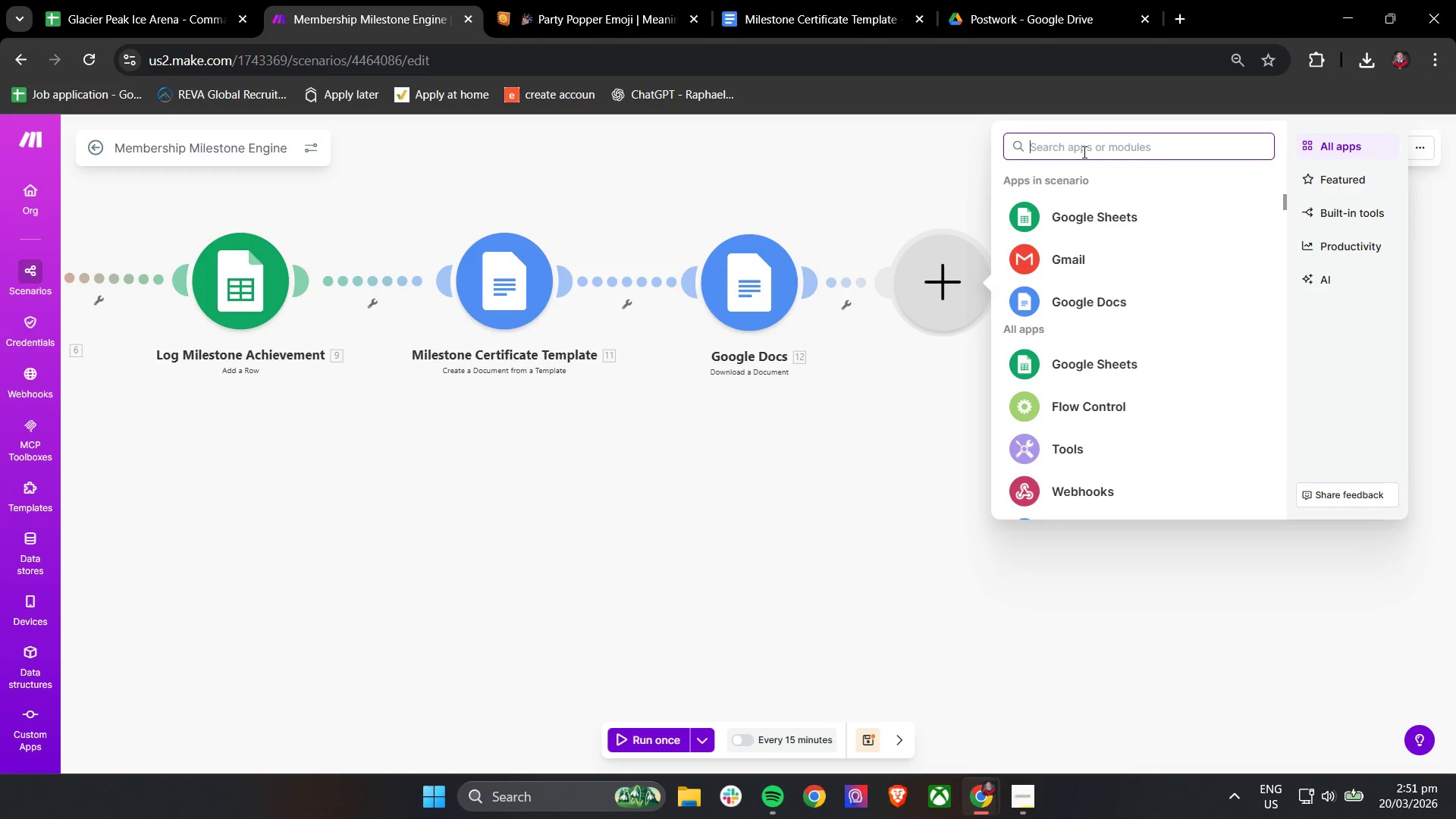 
type(Google dri)
 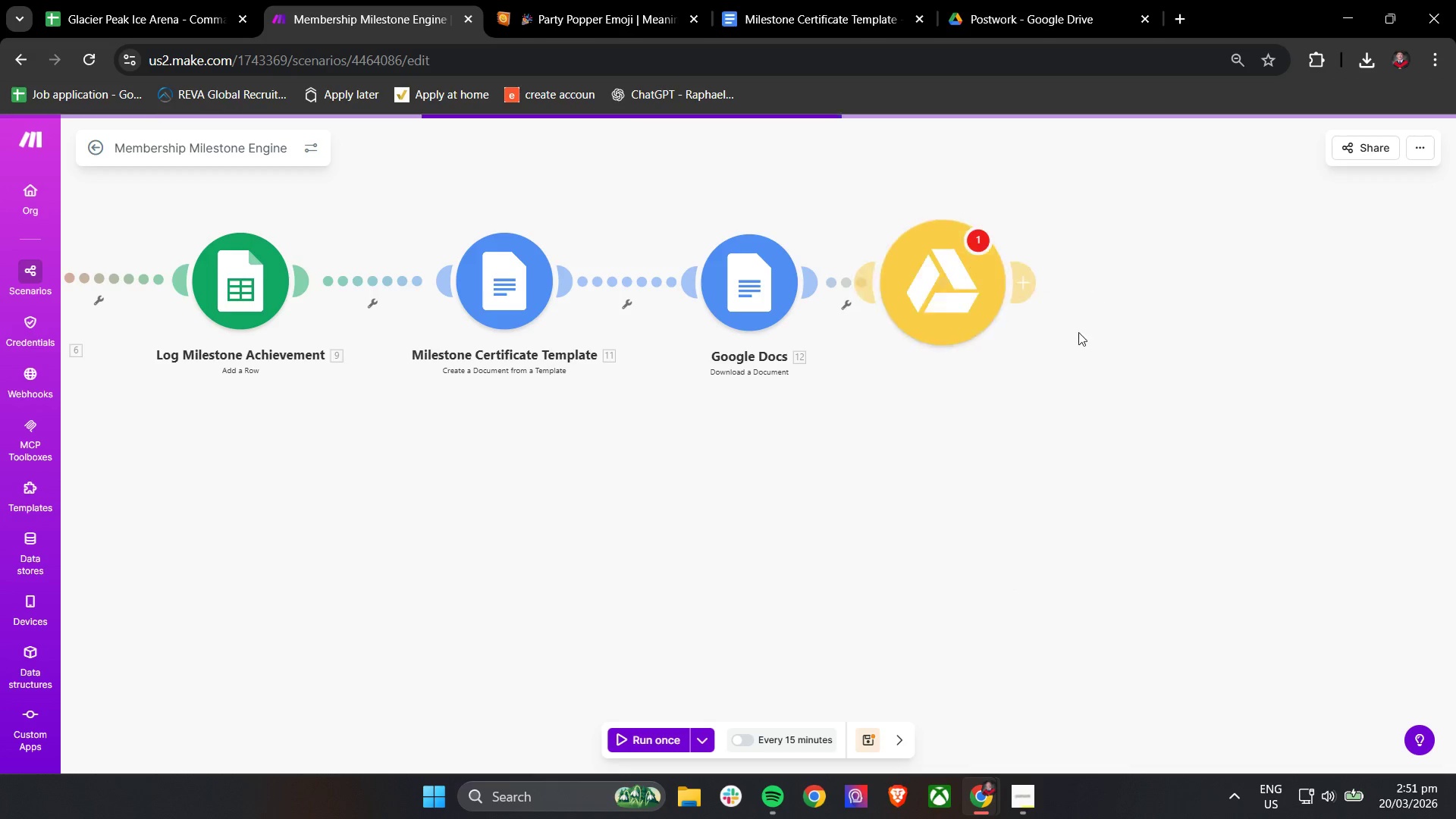 
left_click_drag(start_coordinate=[959, 299], to_coordinate=[1025, 303])
 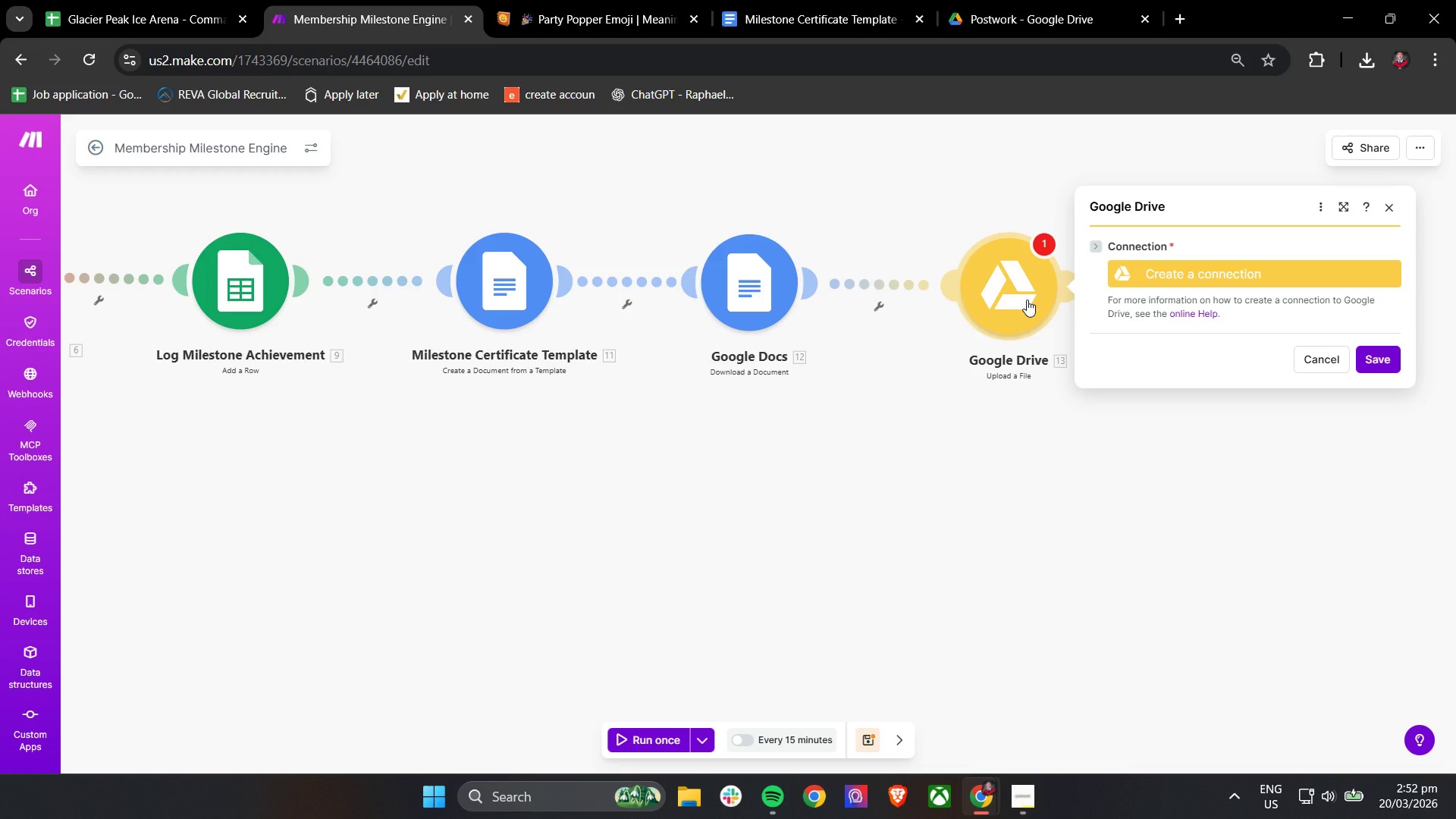 
wait(8.95)
 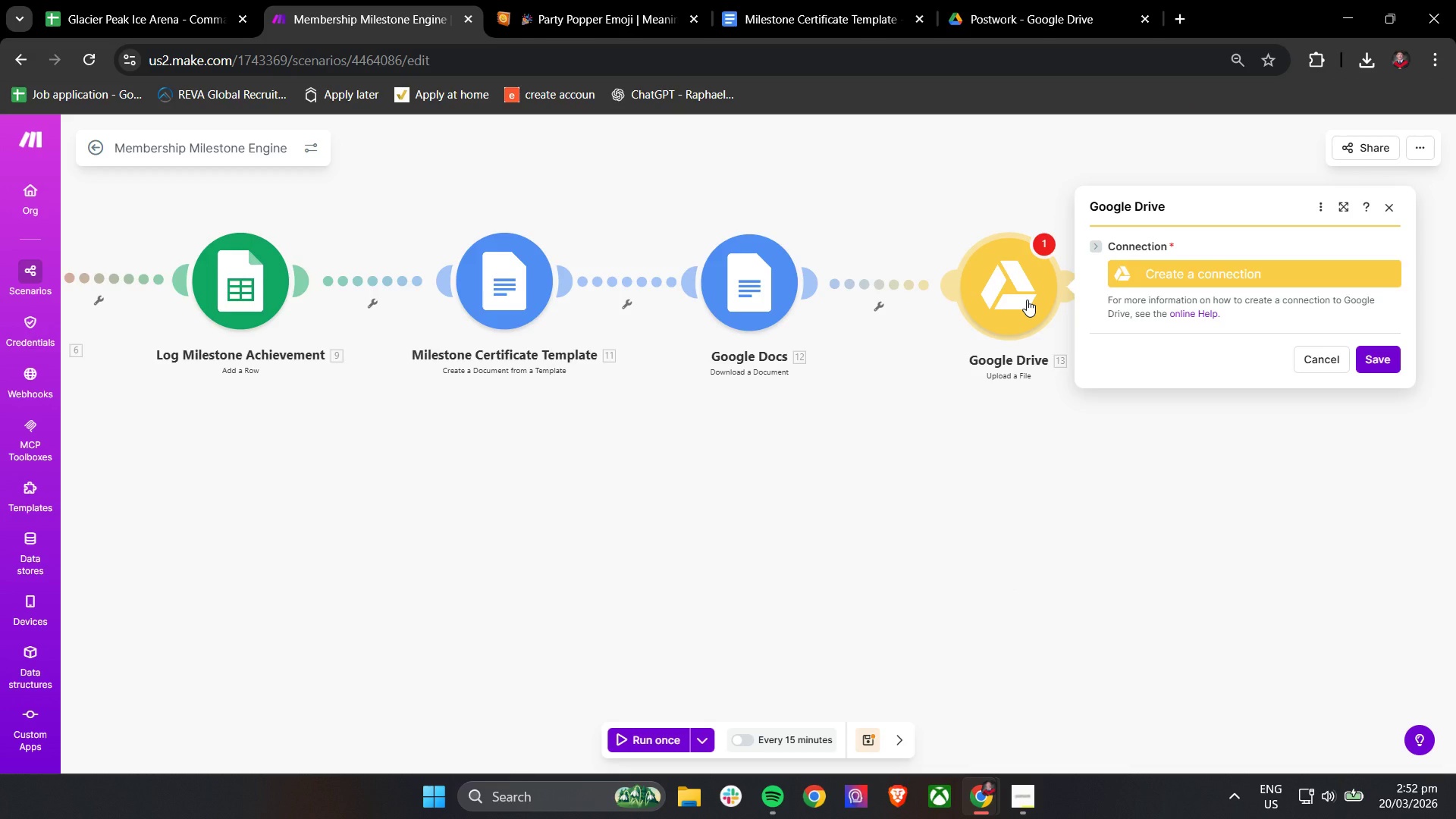 
left_click([1175, 271])
 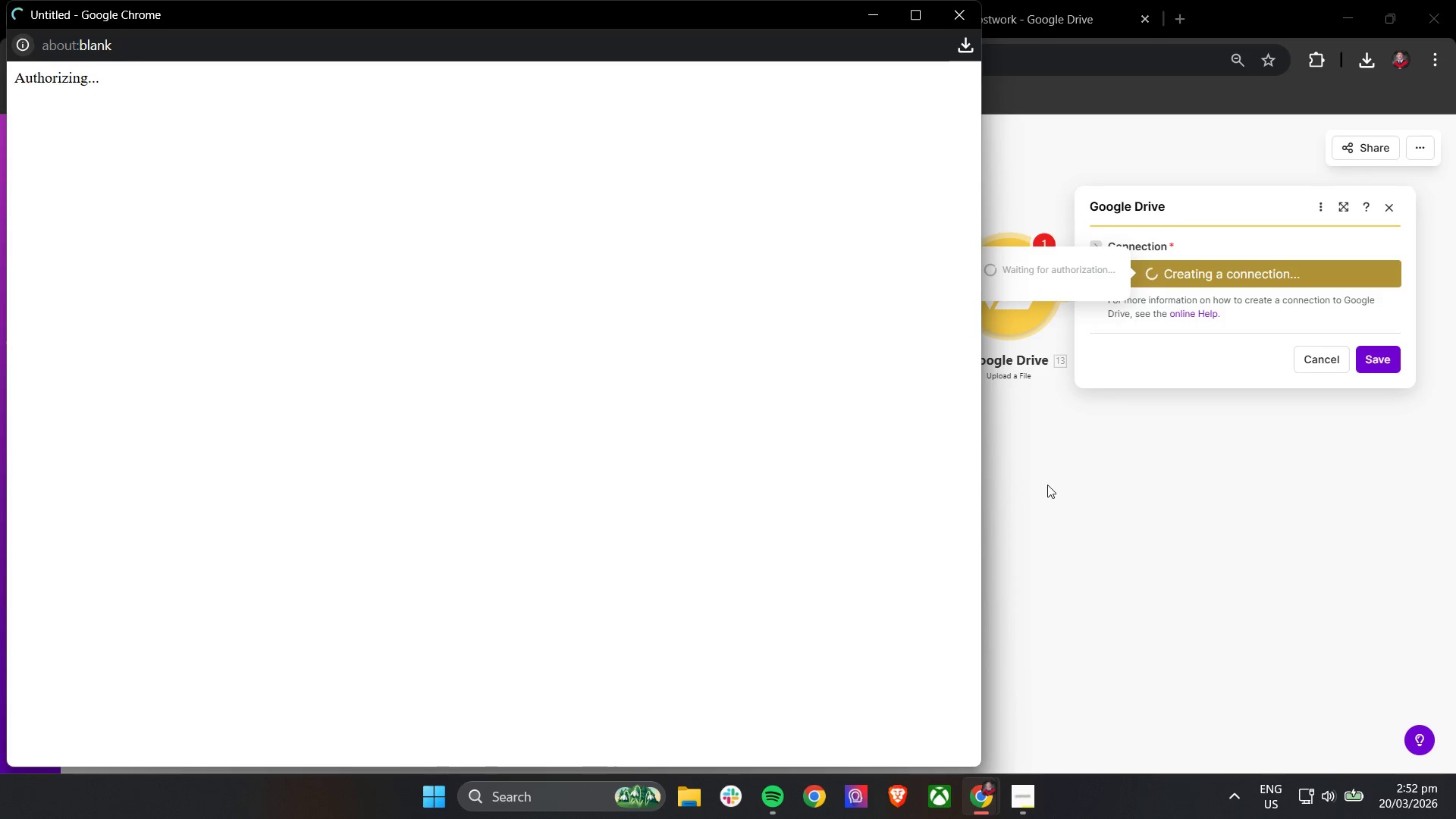 
wait(22.73)
 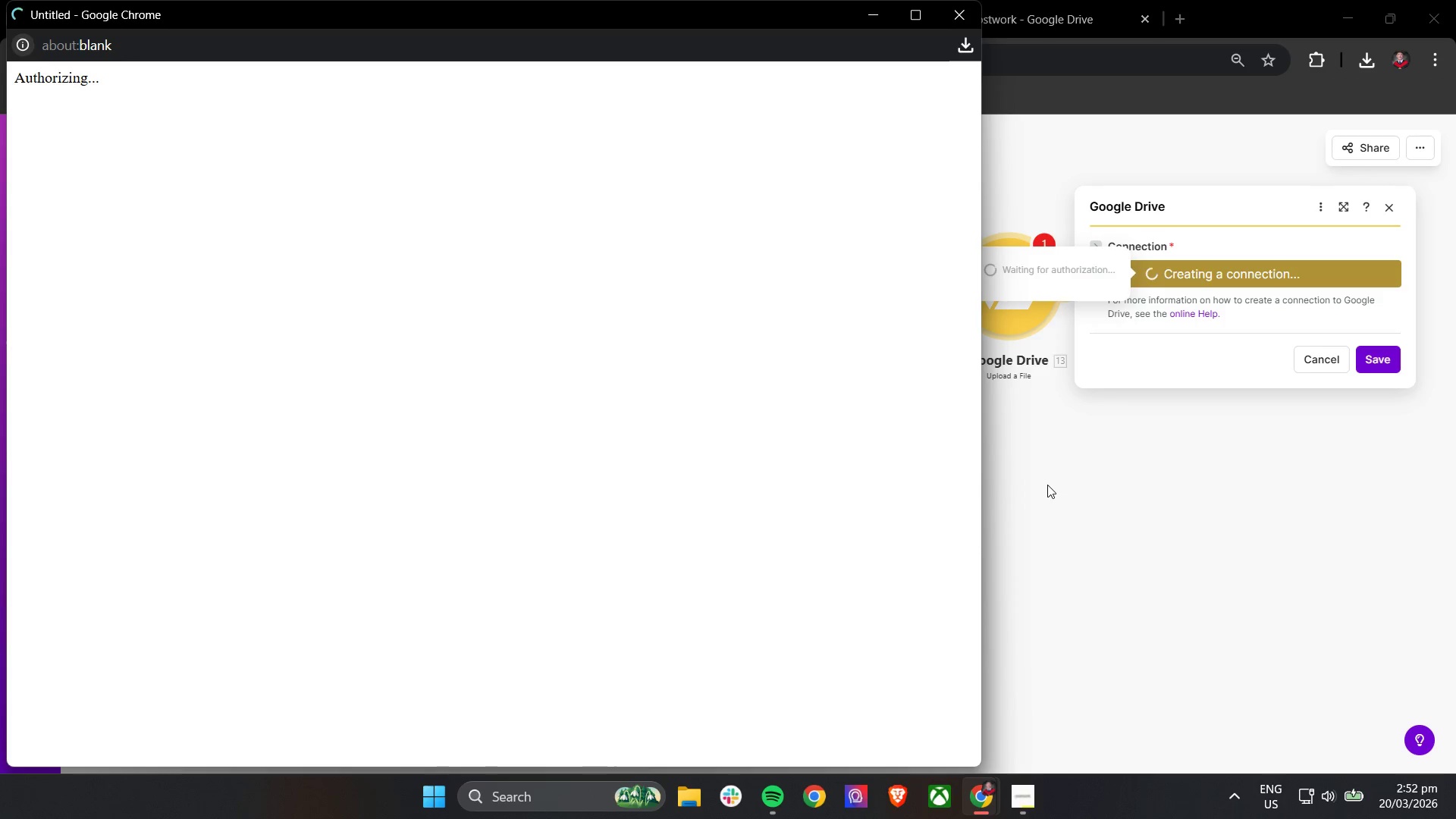 
left_click_drag(start_coordinate=[778, 14], to_coordinate=[945, 25])
 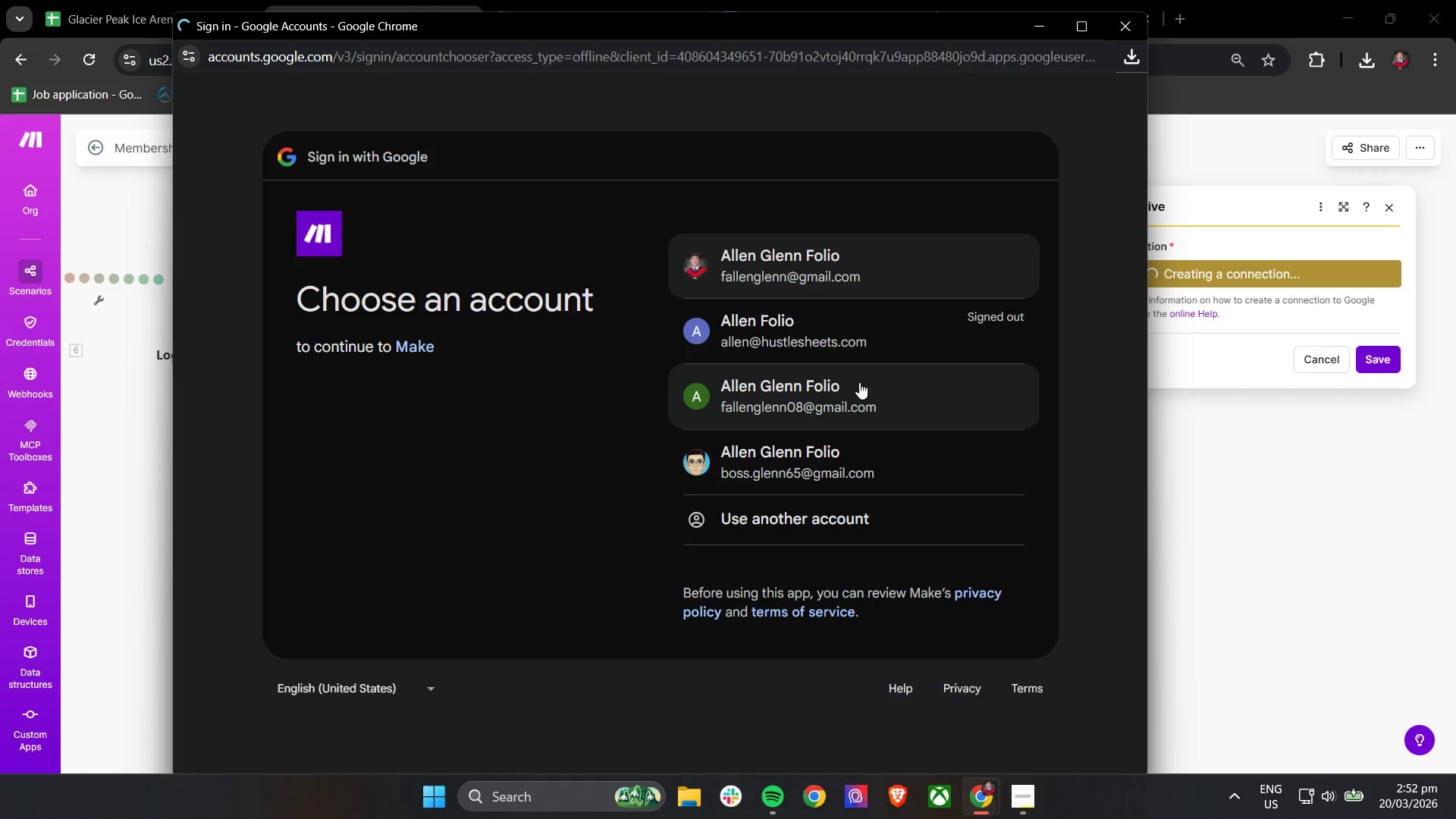 
wait(17.91)
 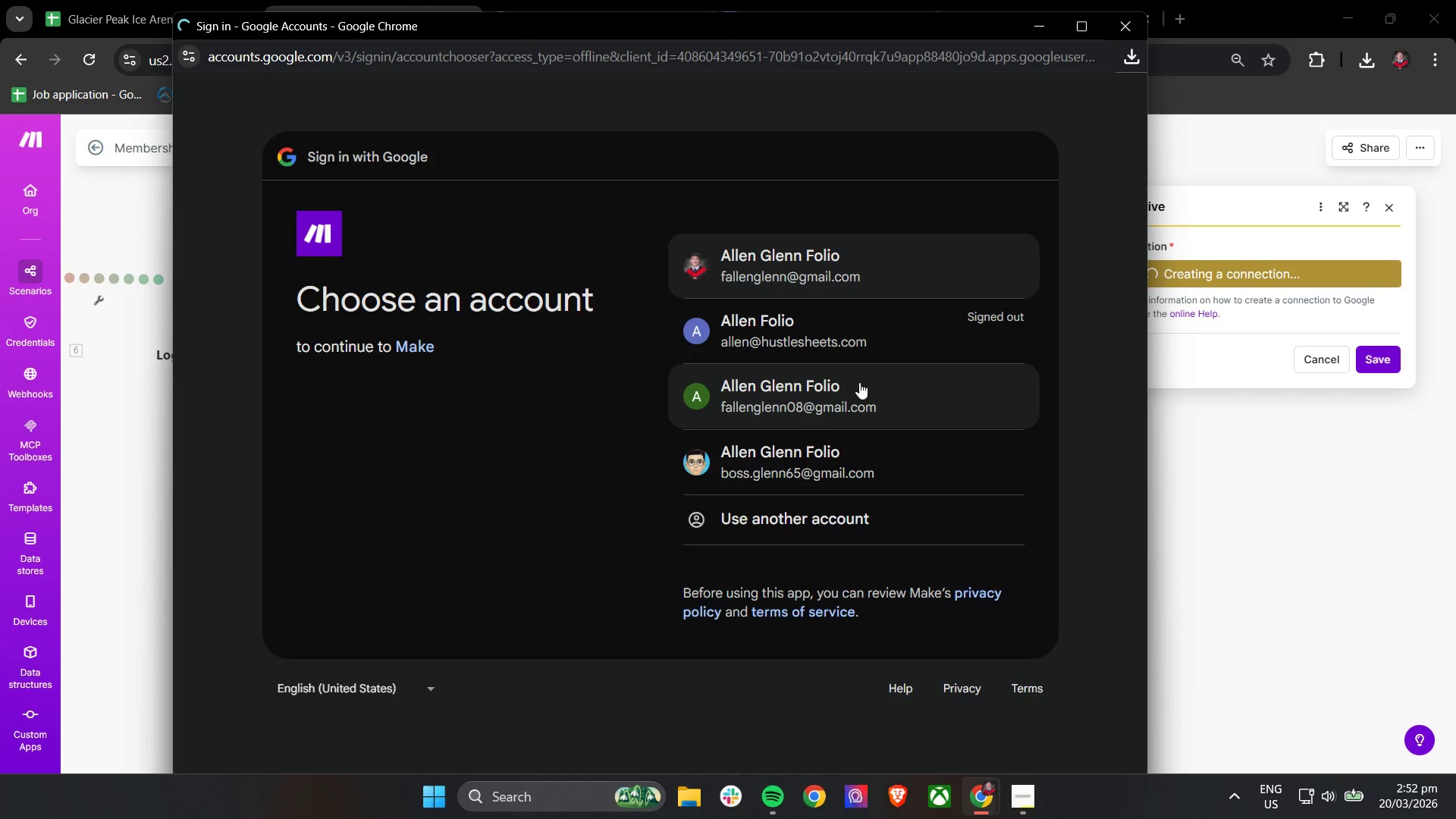 
left_click([926, 607])
 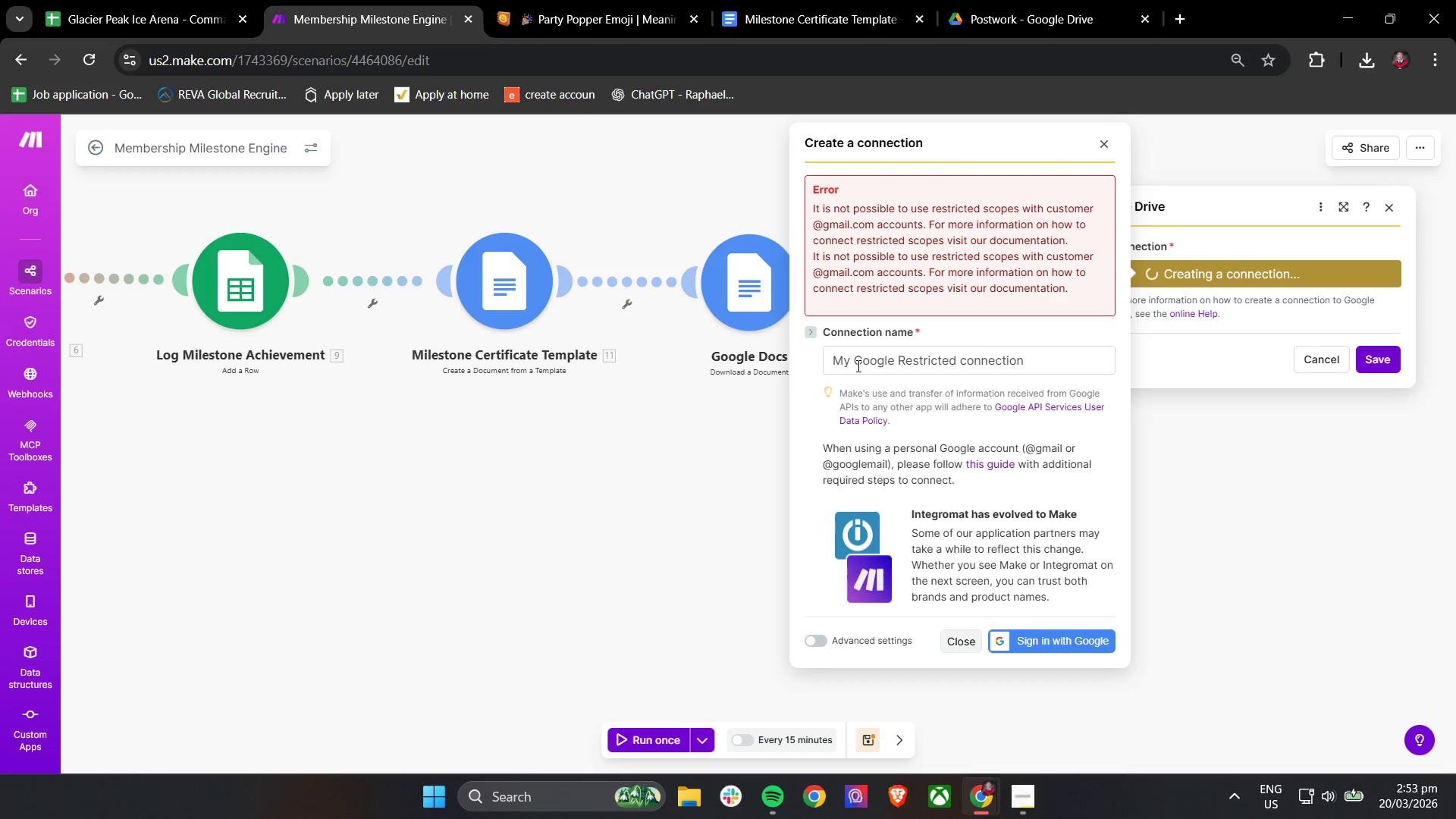 
wait(72.61)
 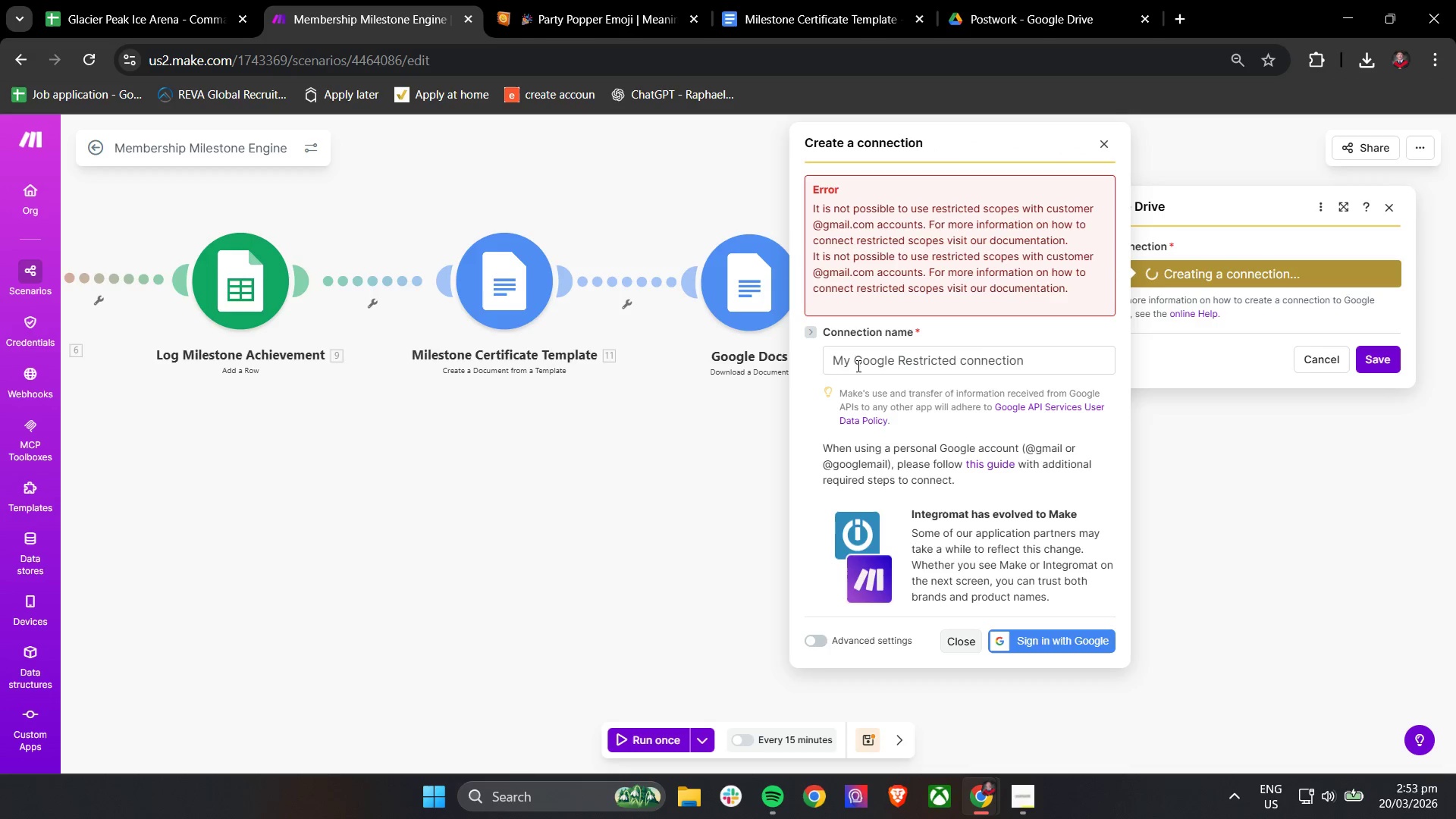 
double_click([809, 333])
 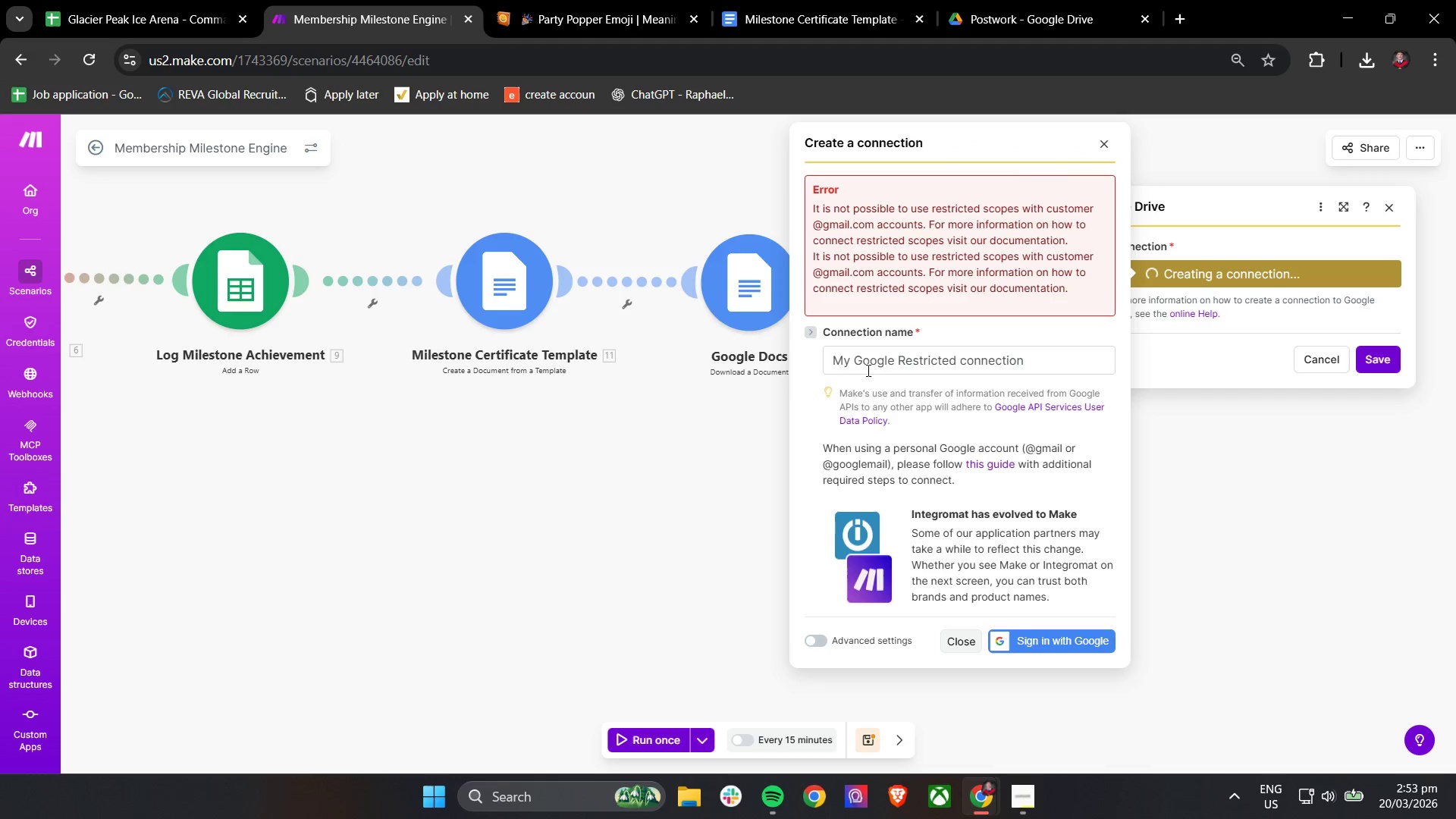 
triple_click([872, 368])
 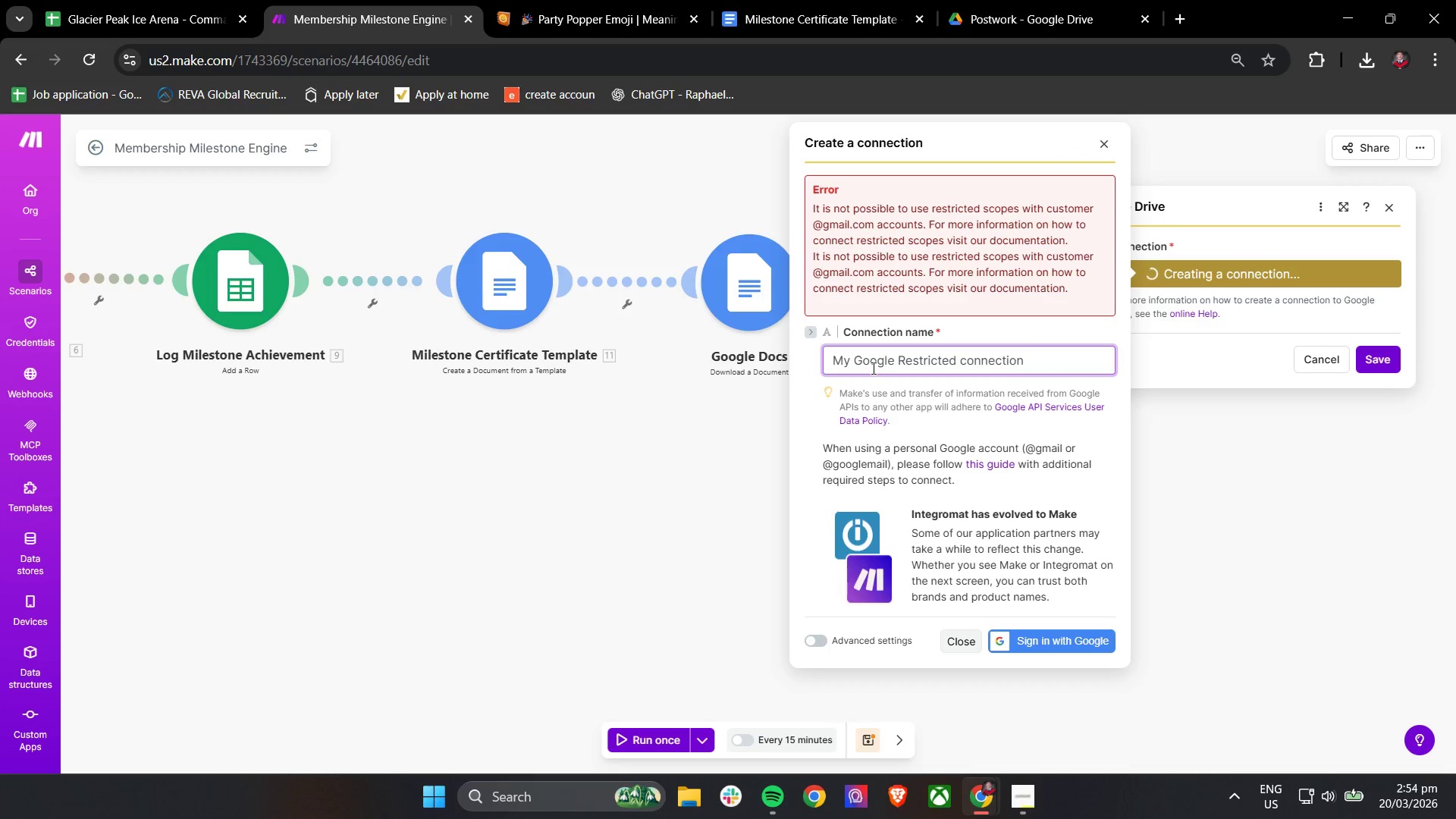 
wait(9.22)
 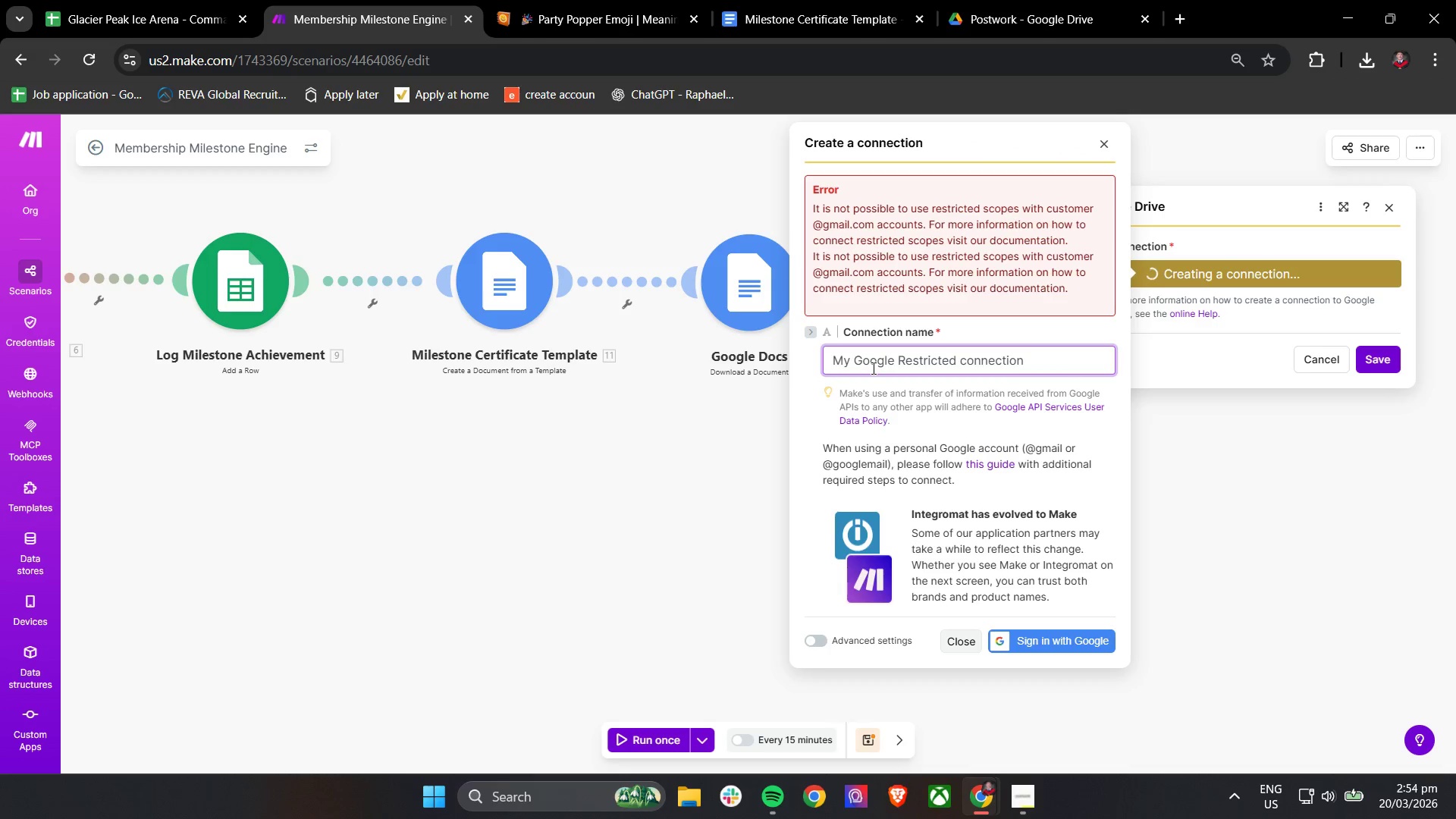 
left_click([1107, 143])
 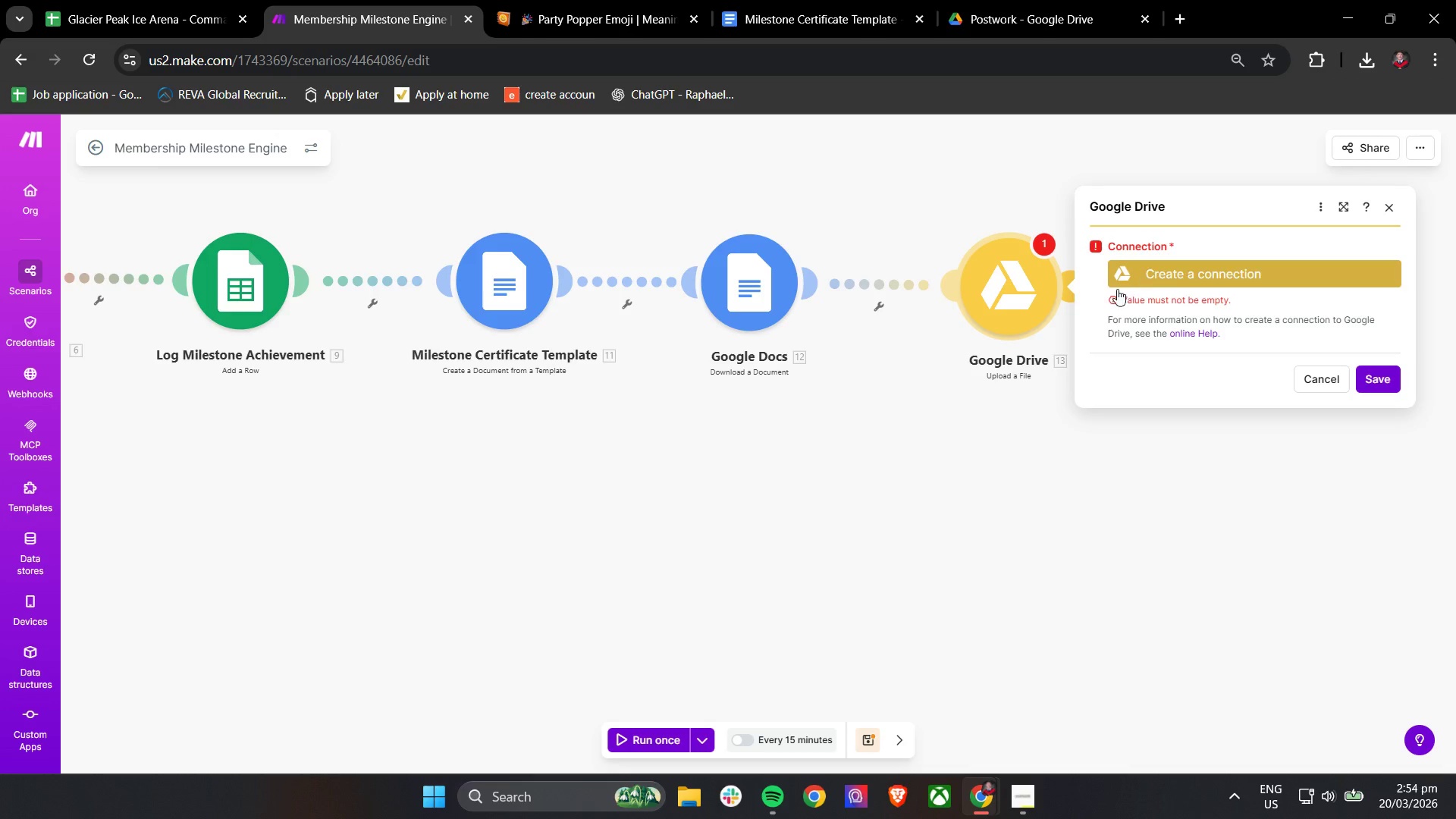 
mouse_move([1385, 215])
 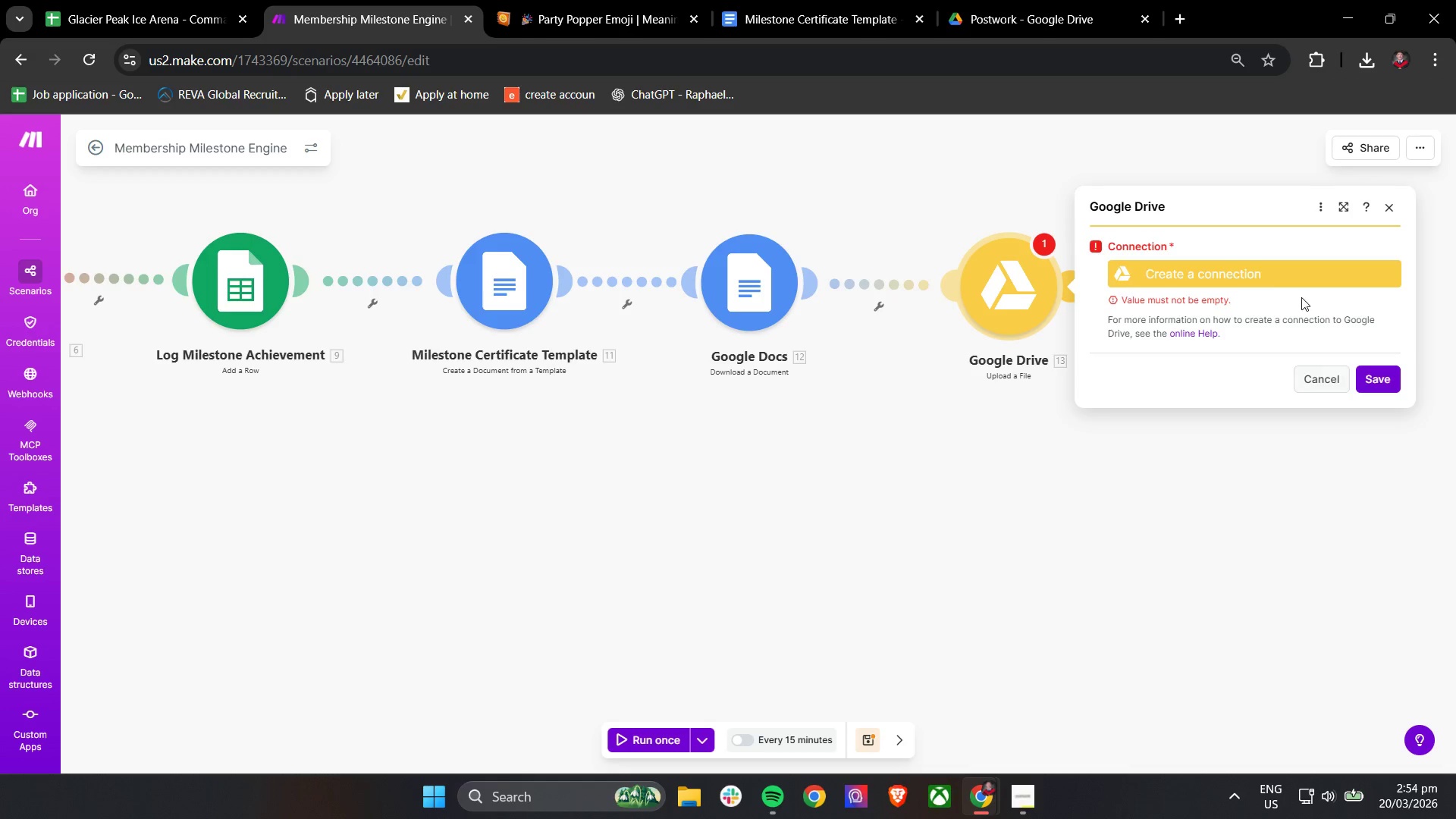 
left_click([1266, 265])
 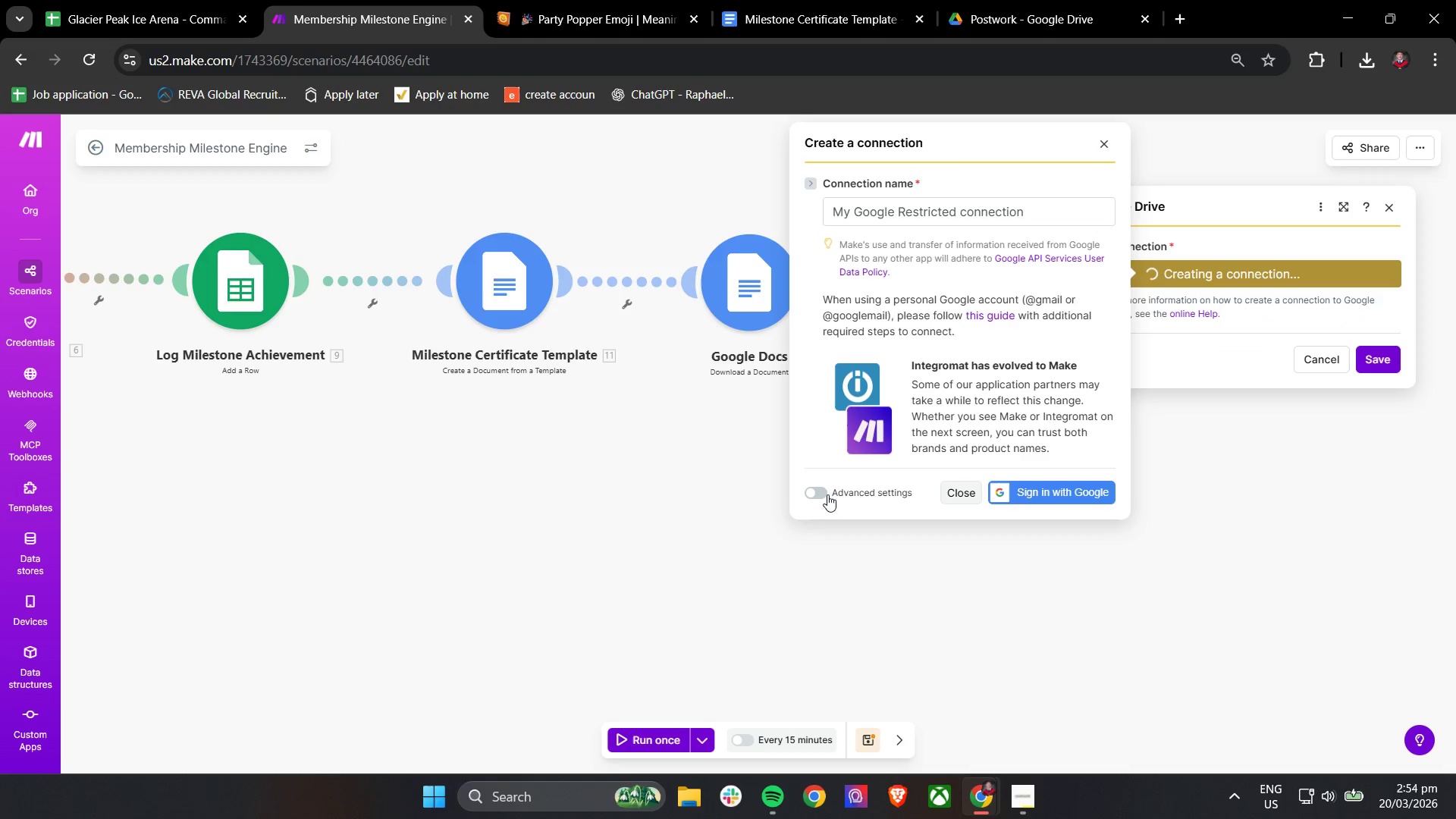 
triple_click([989, 211])
 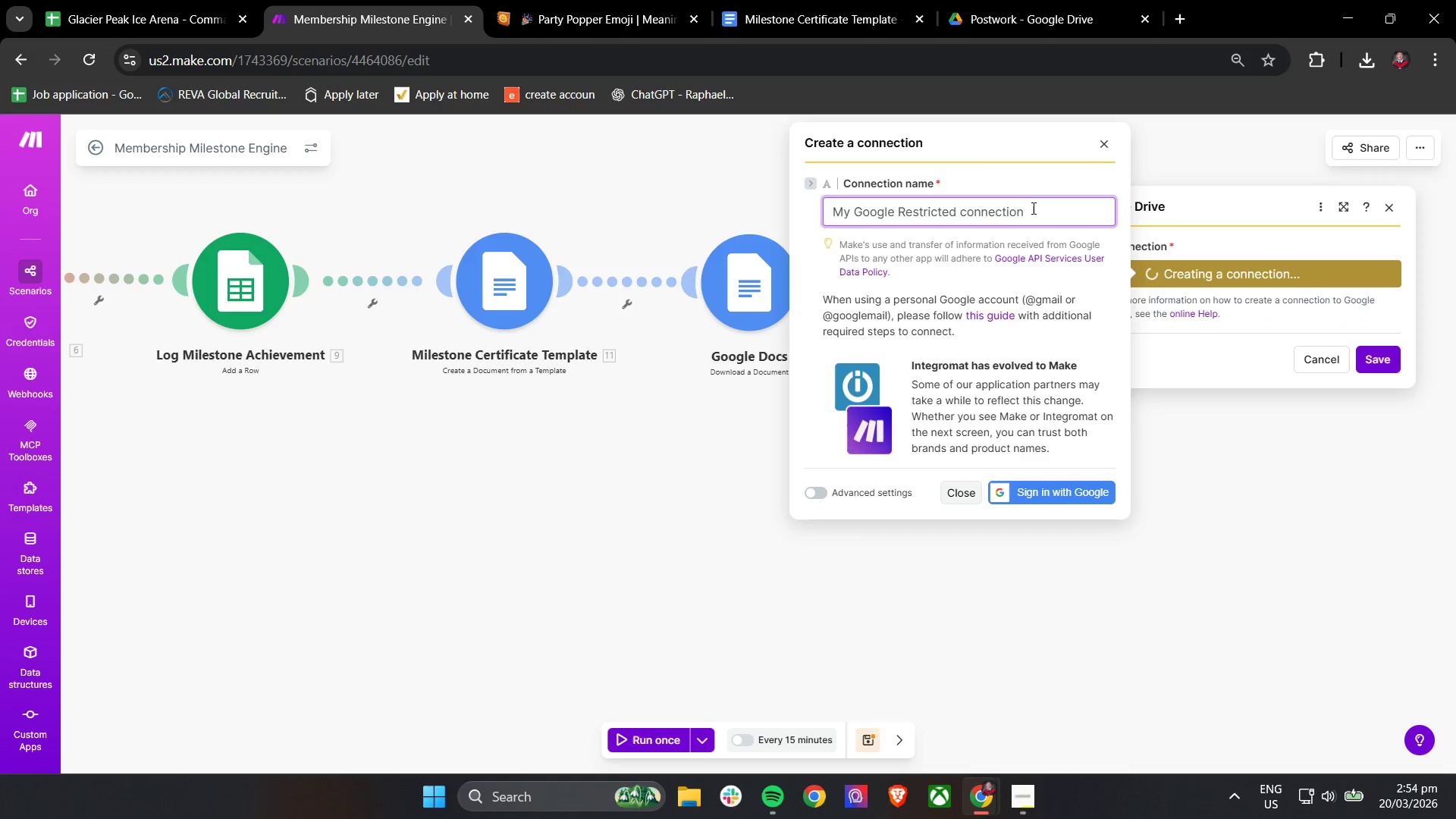 
left_click_drag(start_coordinate=[1034, 208], to_coordinate=[795, 223])
 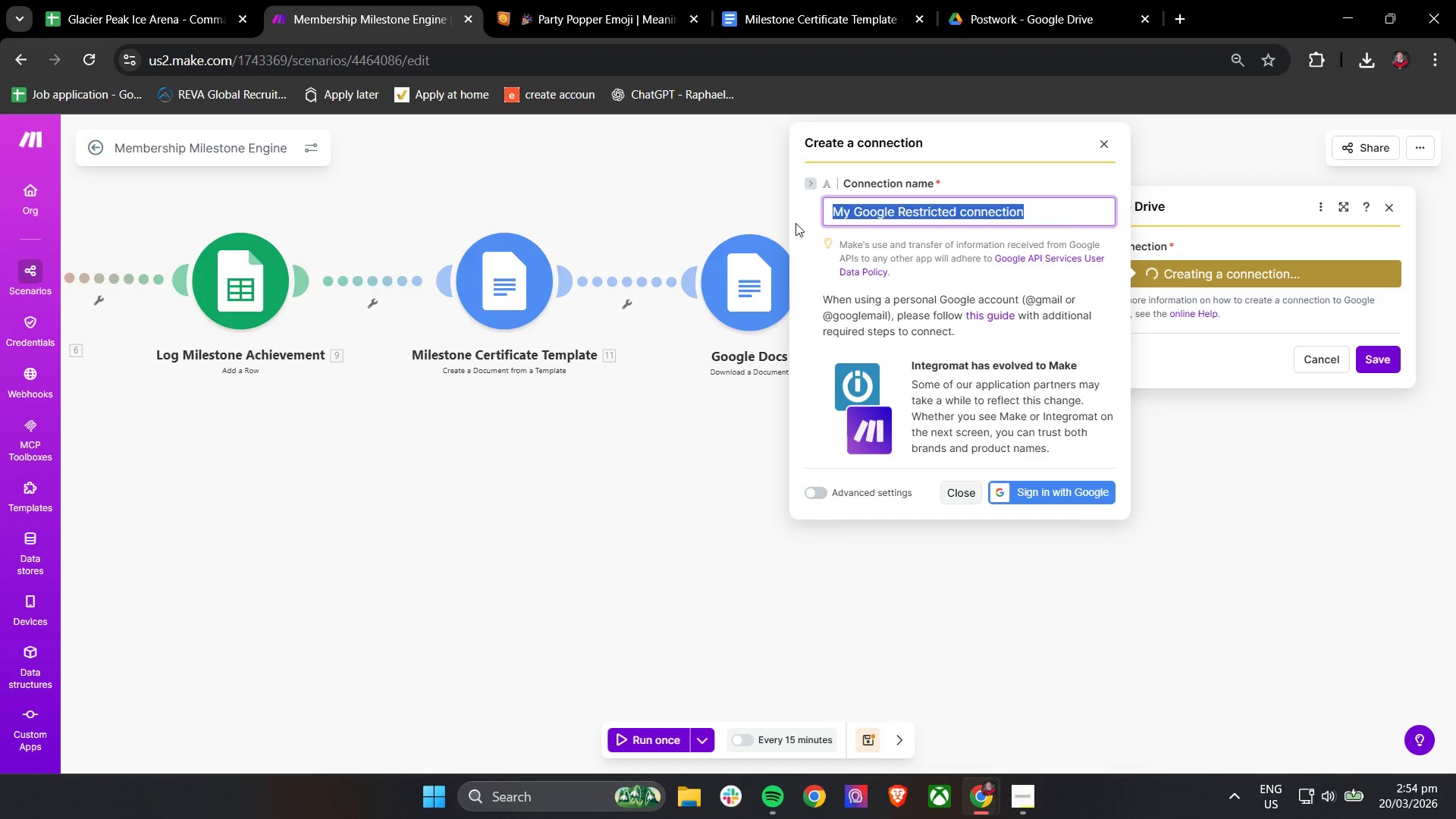 
left_click([839, 490])
 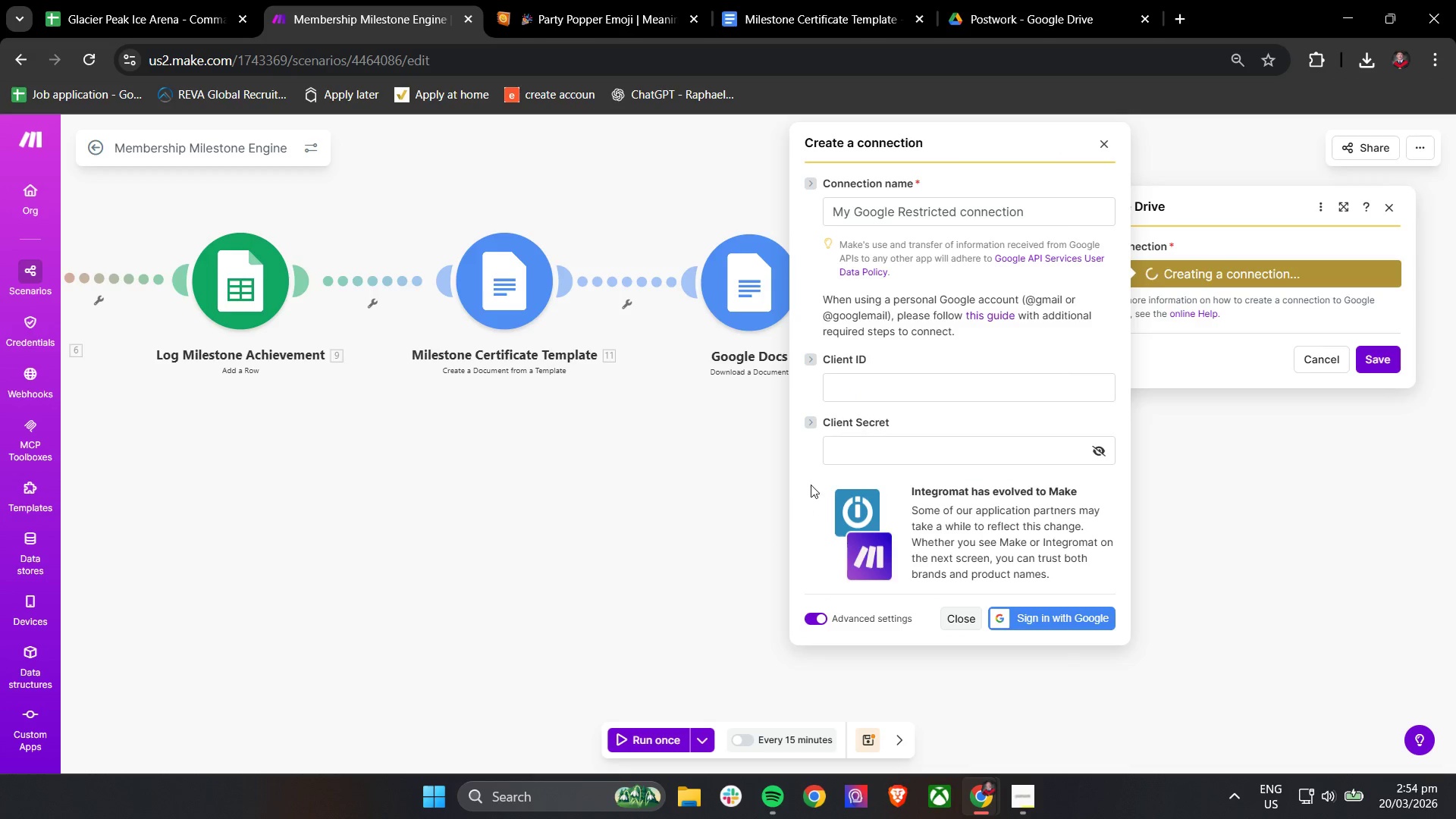 
left_click([891, 384])
 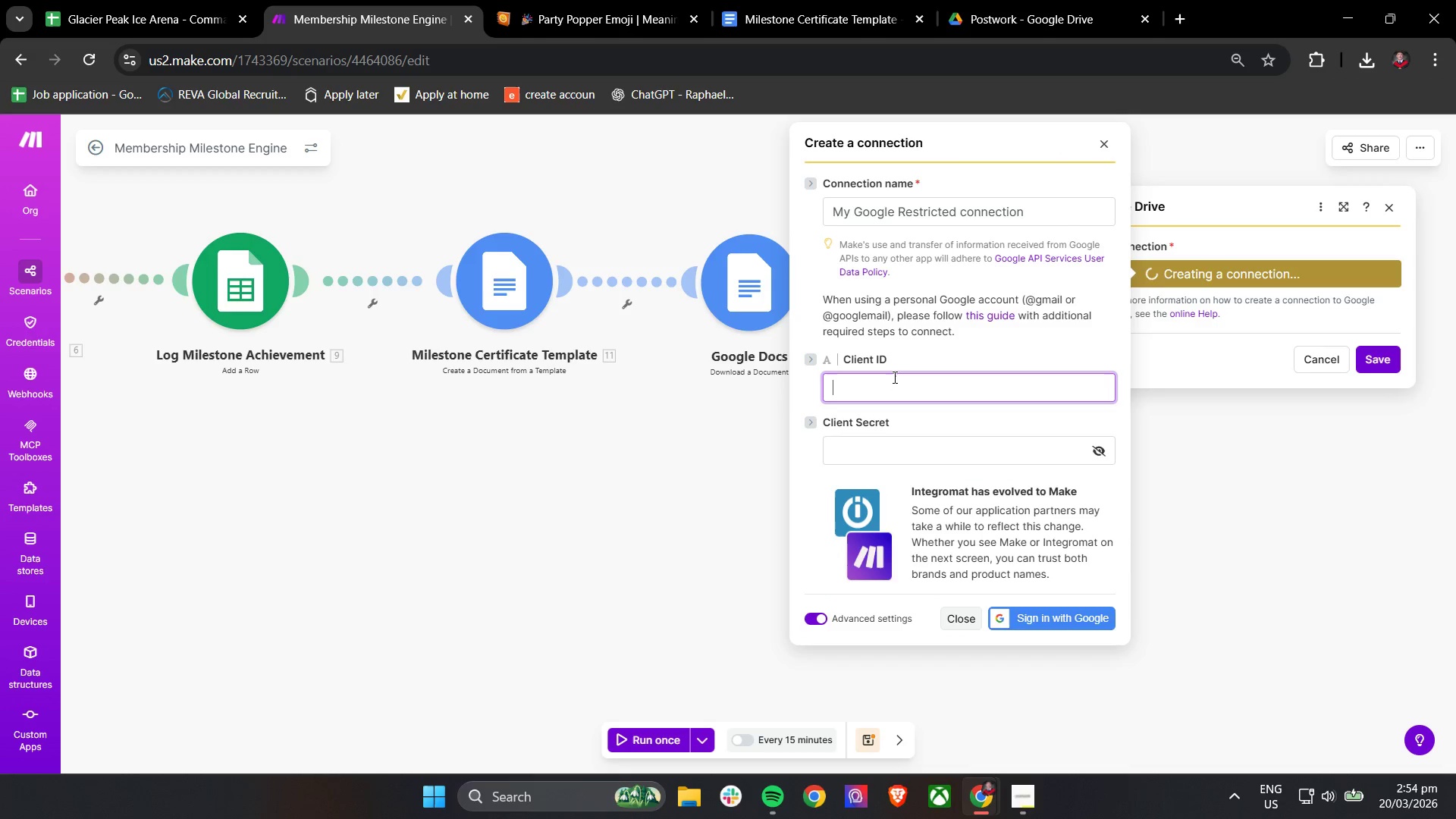 
wait(10.64)
 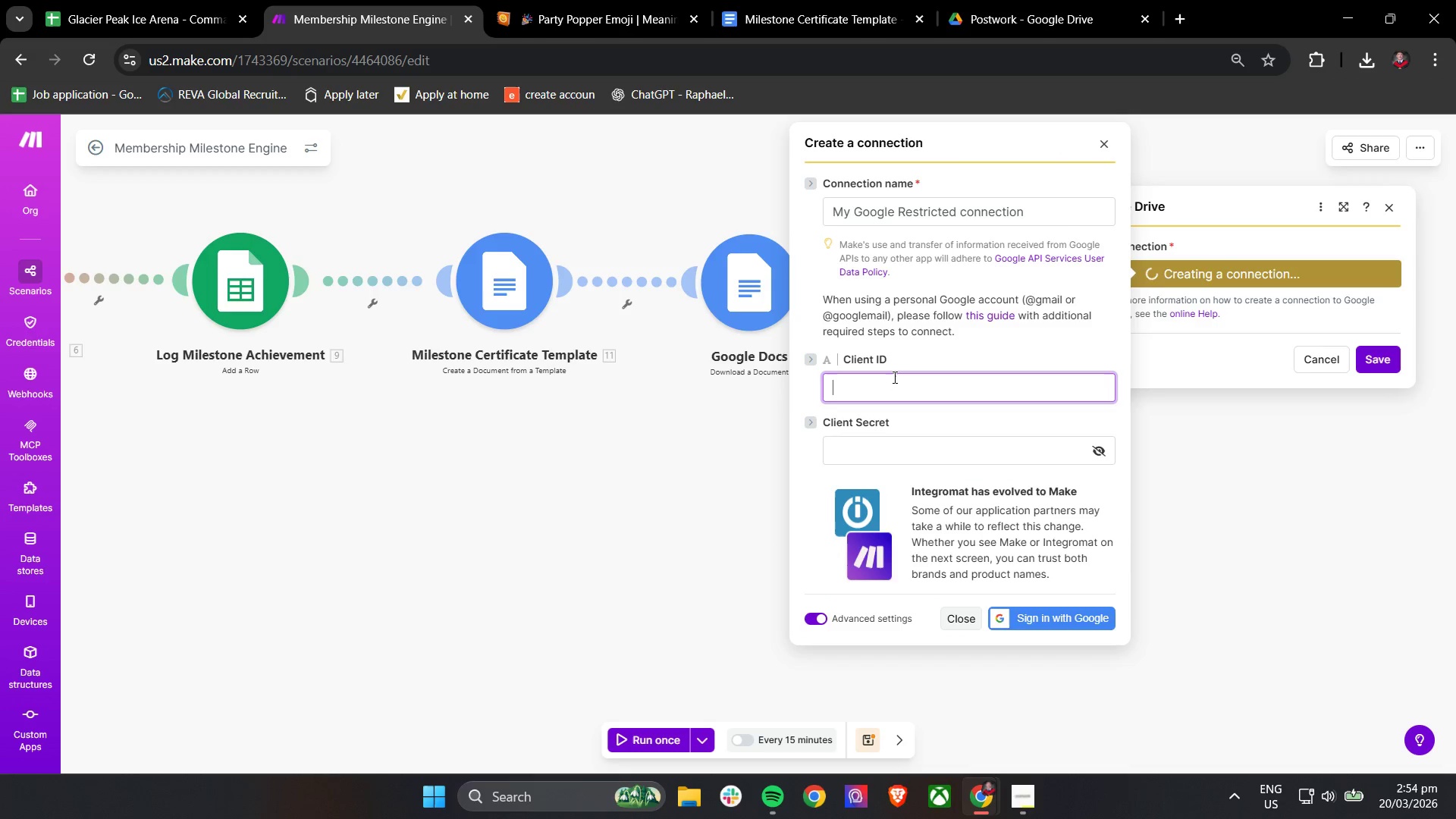 
left_click([811, 286])
 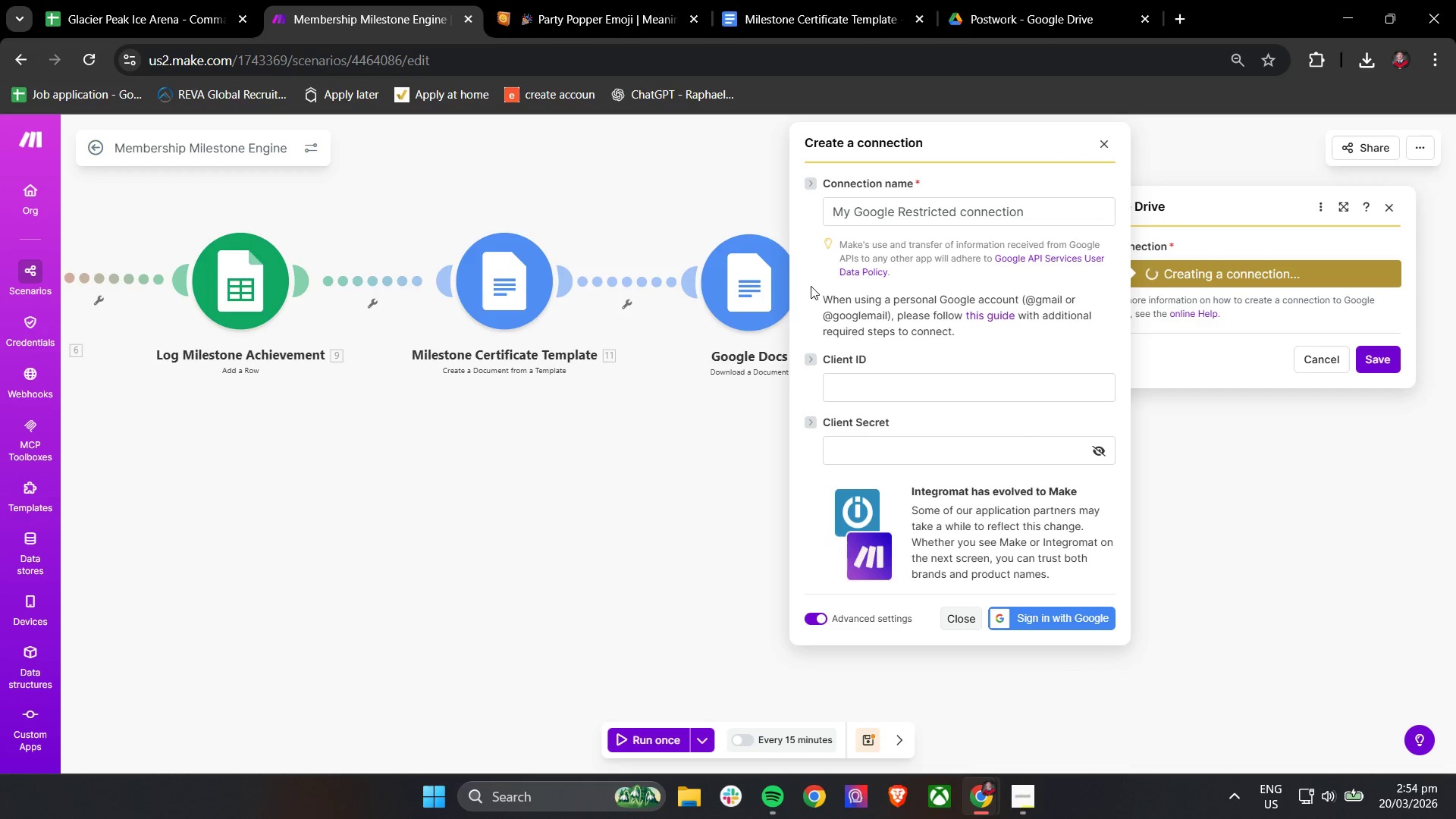 
scroll: coordinate [812, 284], scroll_direction: down, amount: 2.0
 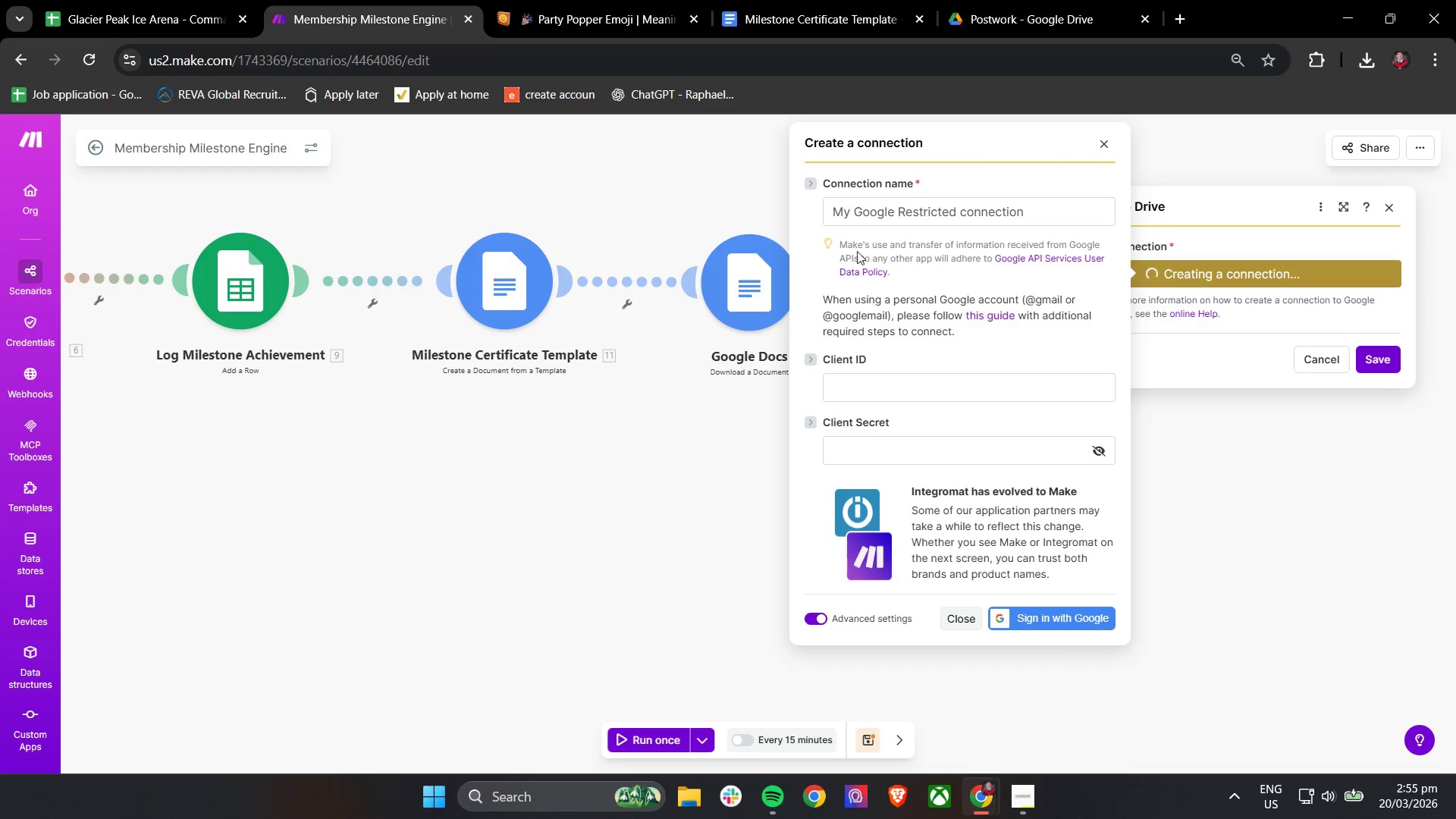 
wait(32.47)
 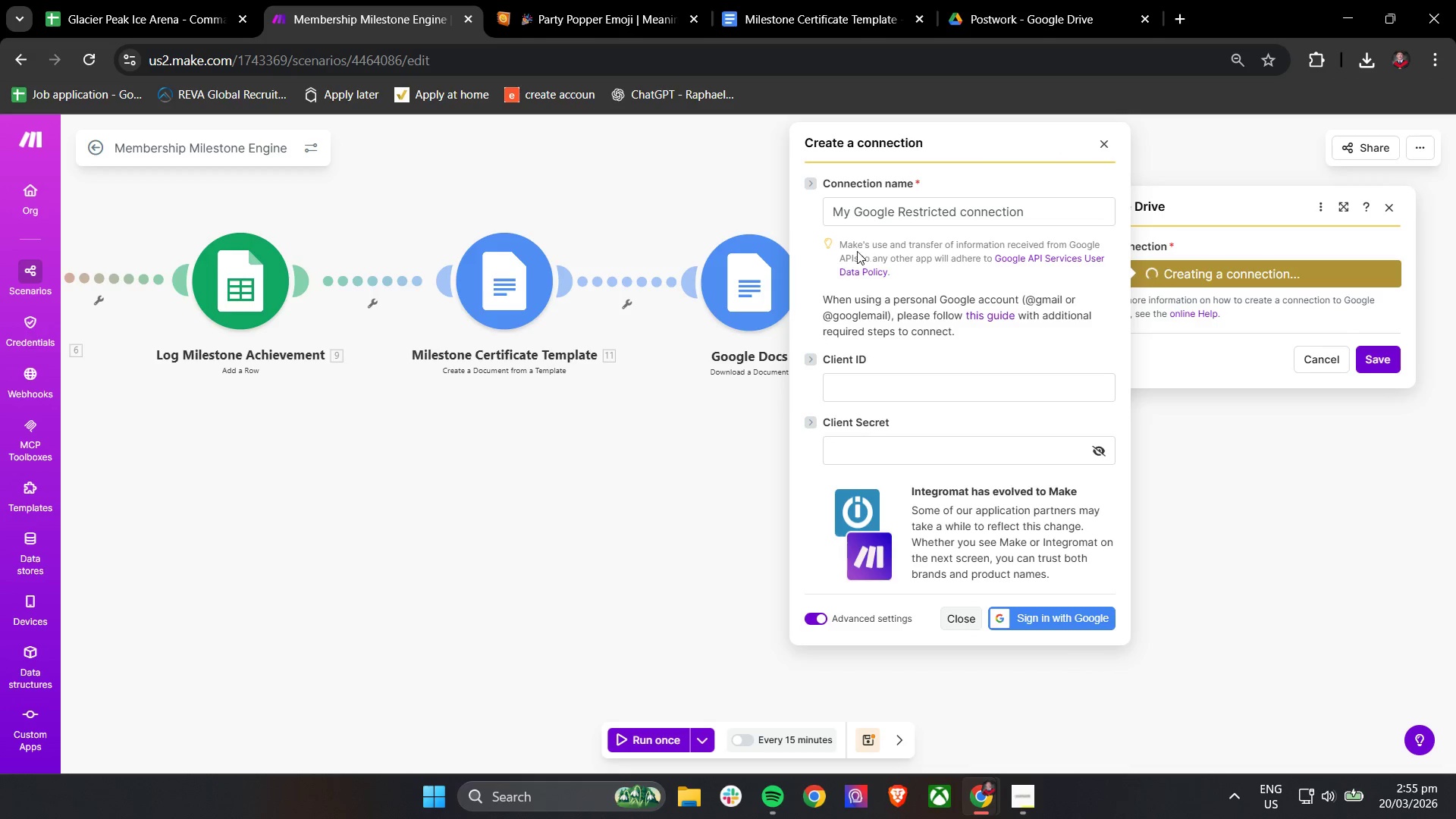 
right_click([1021, 262])
 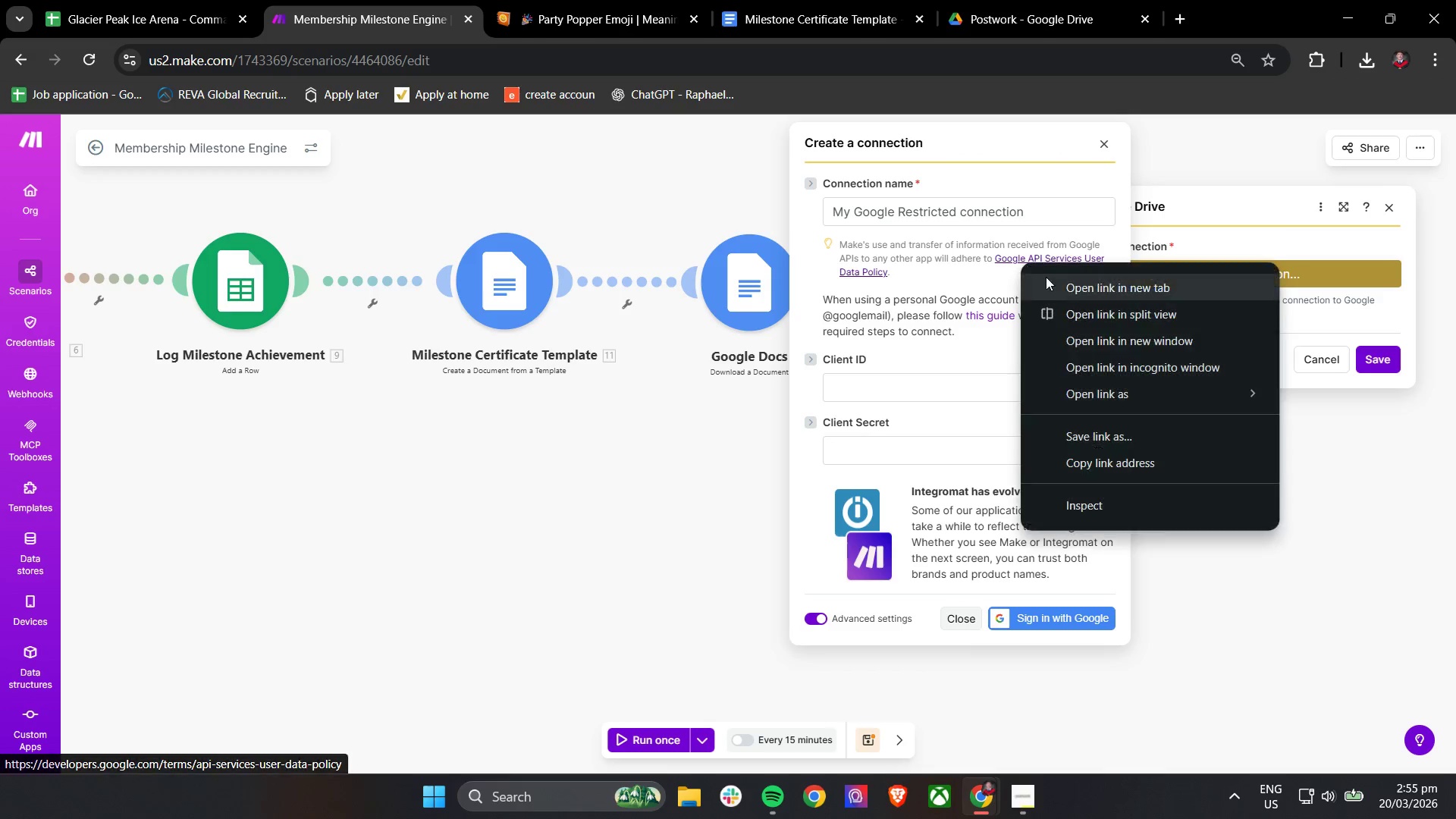 
left_click([1053, 280])
 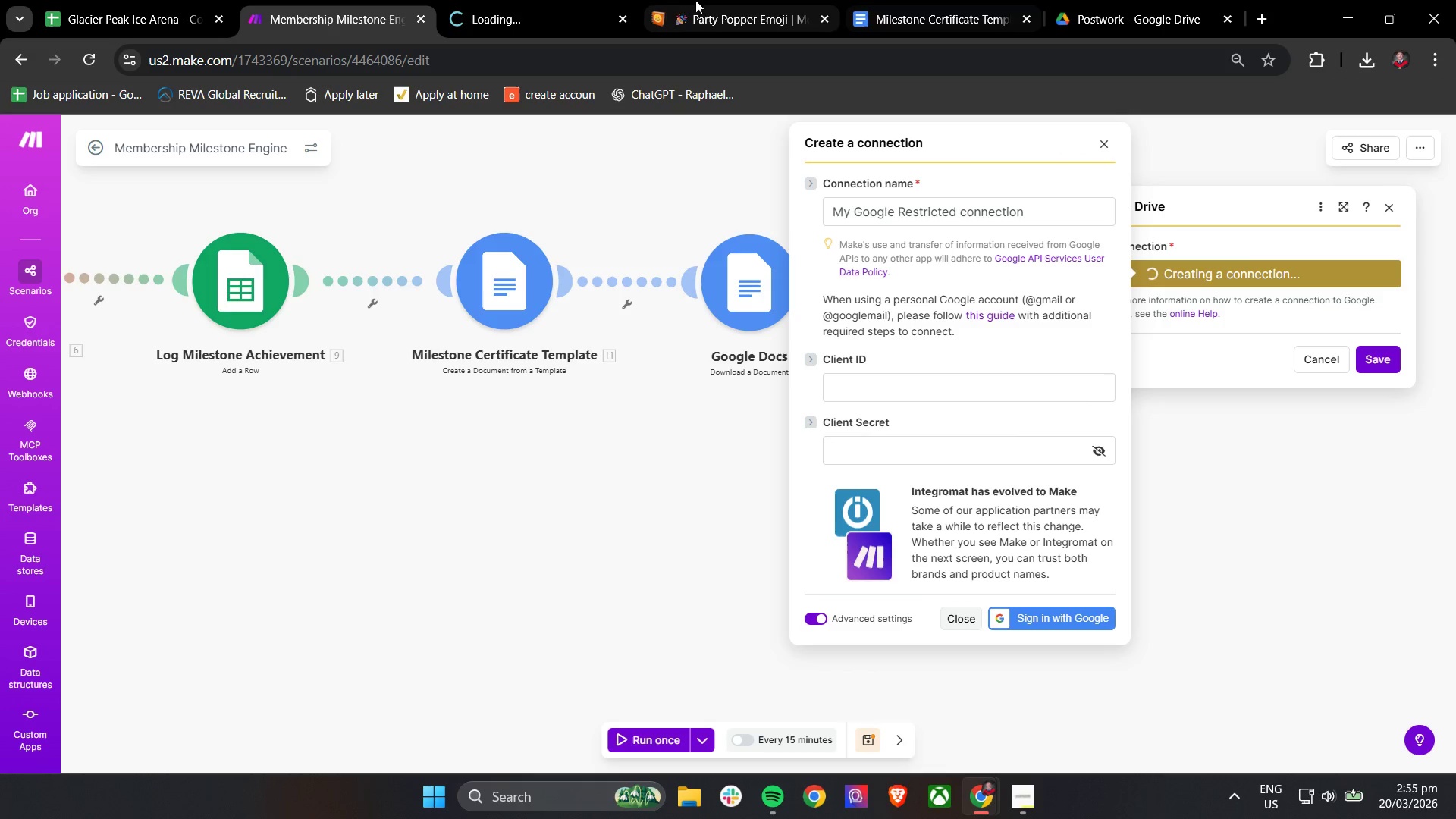 
left_click([576, 0])
 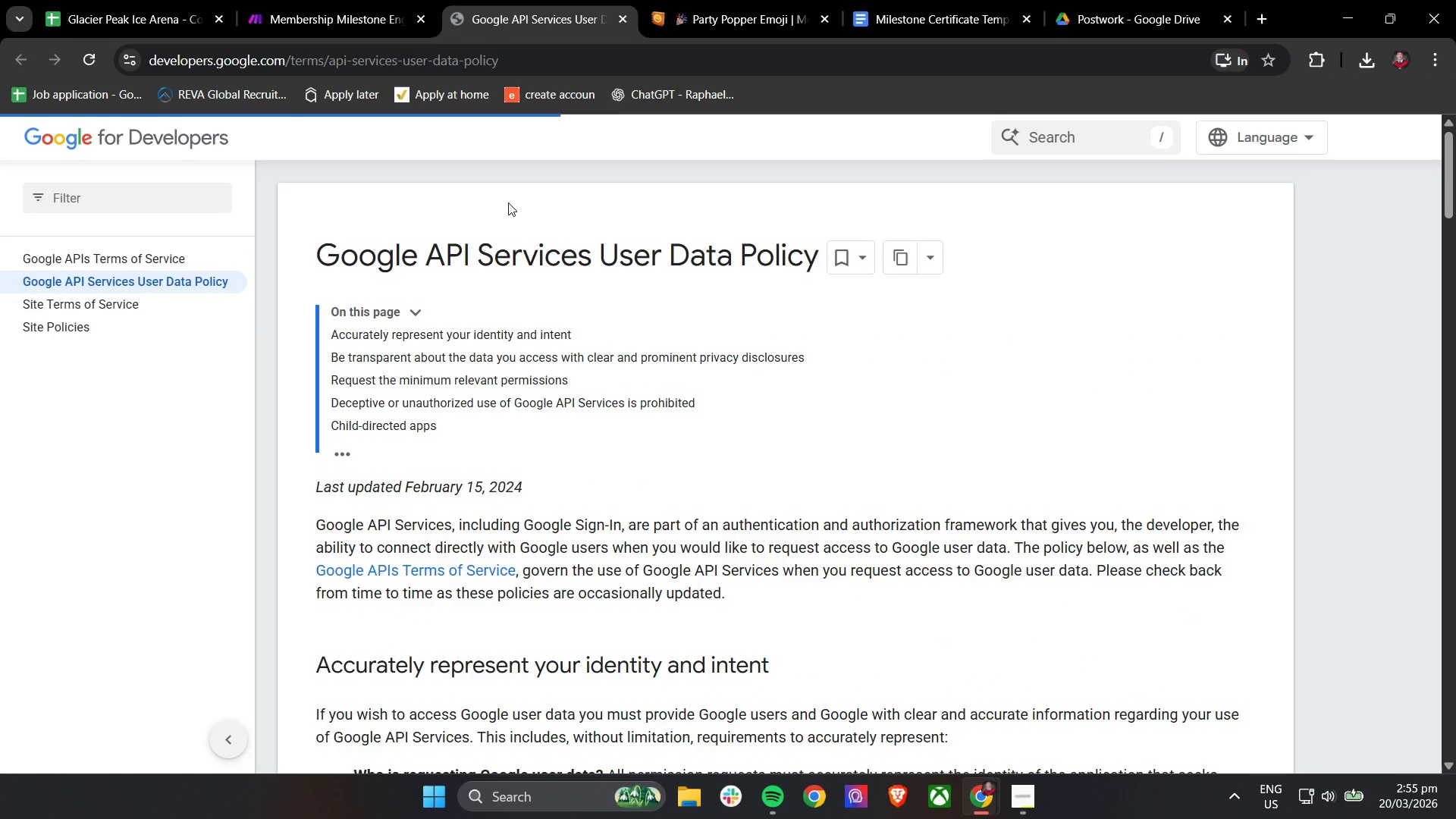 
scroll: coordinate [512, 196], scroll_direction: down, amount: 13.0
 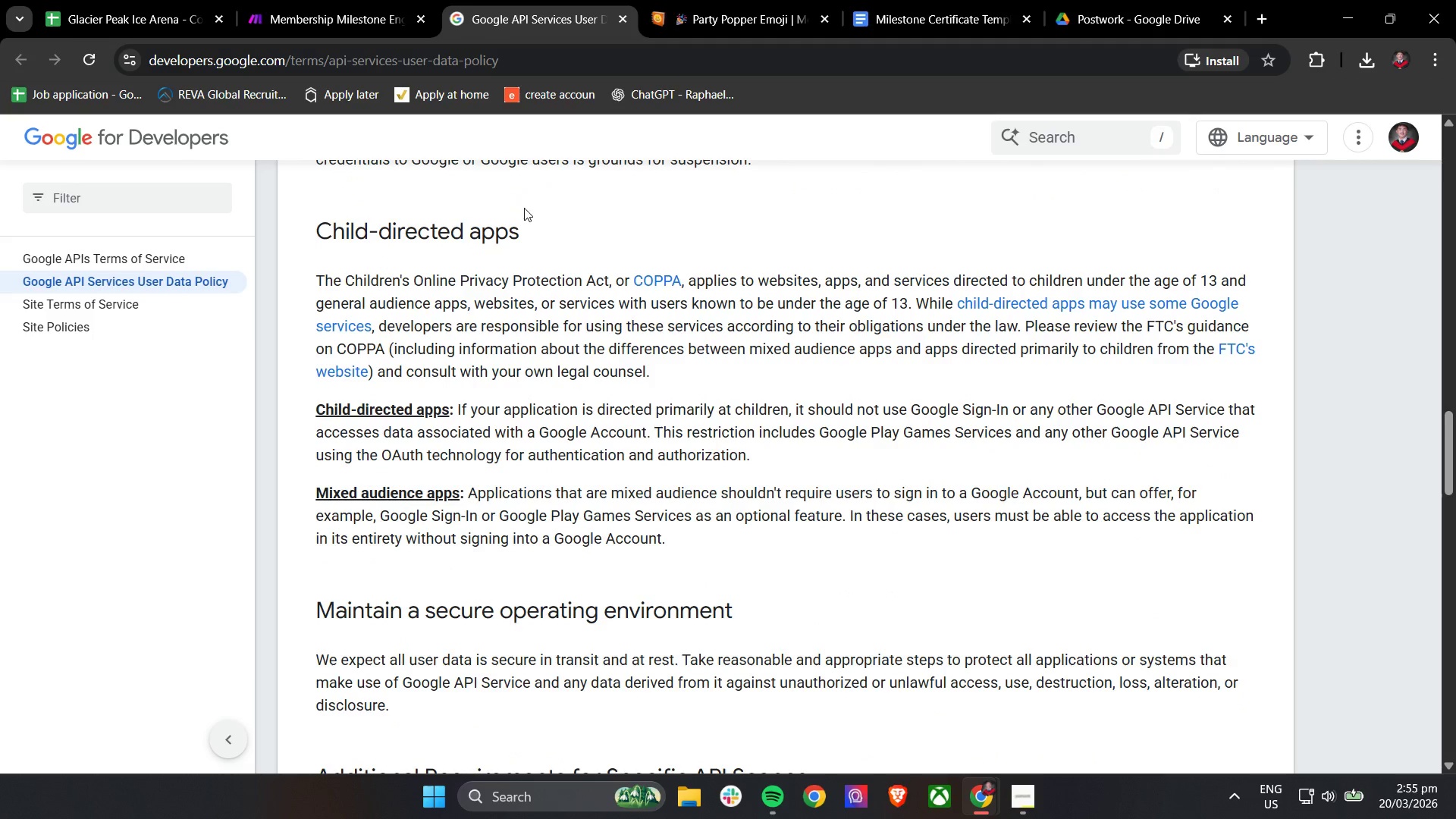 
wait(8.41)
 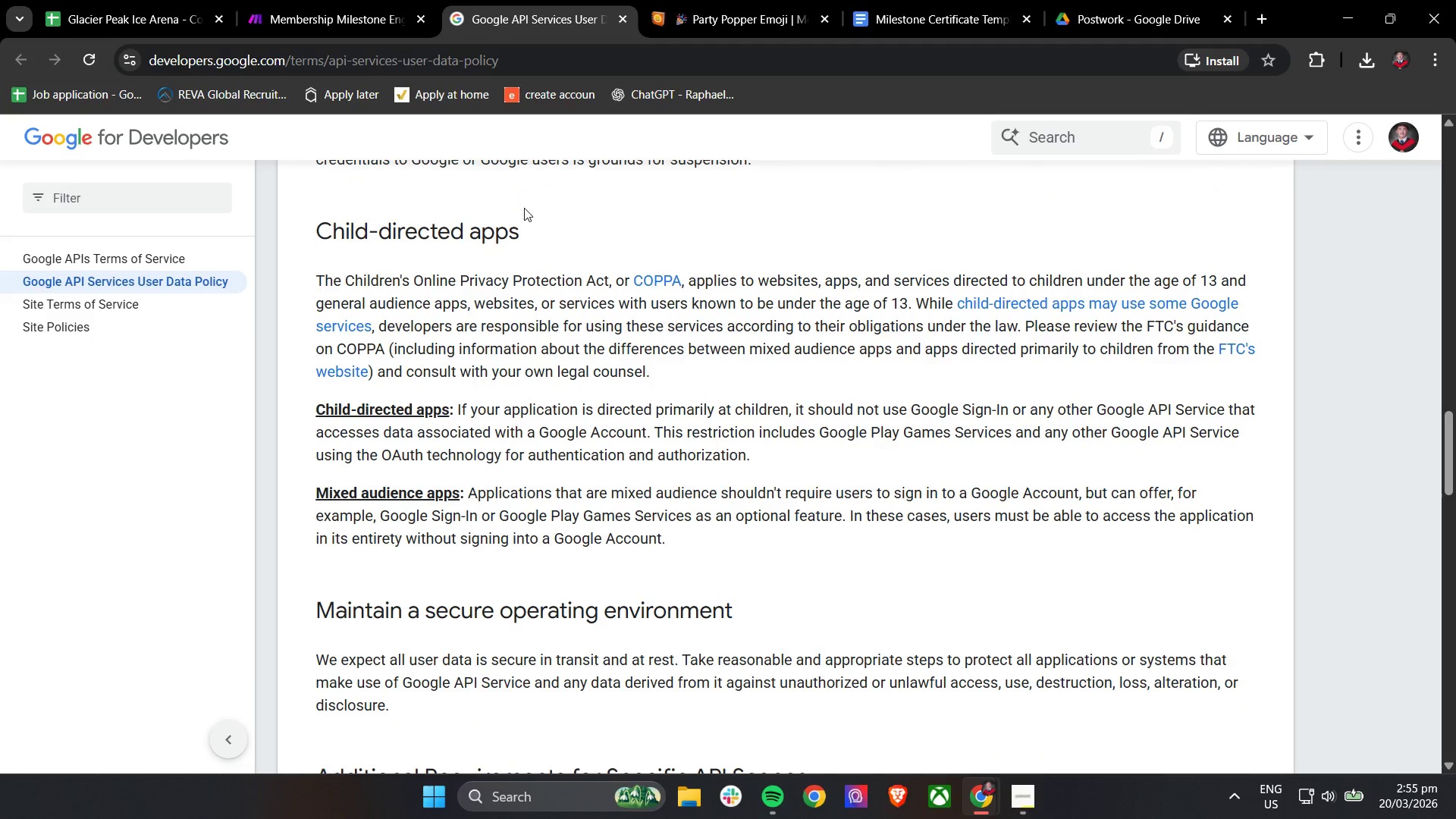 
left_click([328, 0])
 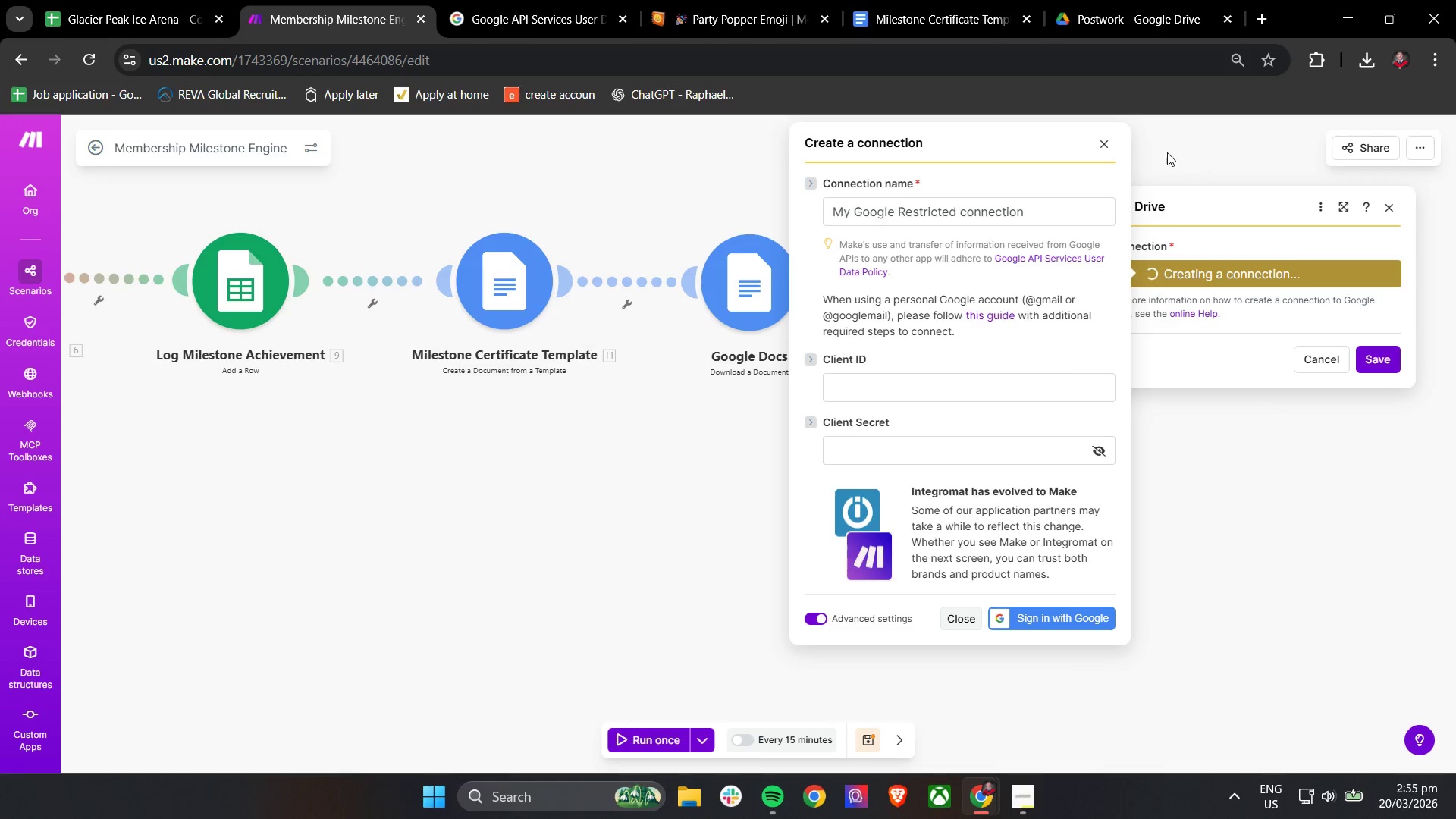 
left_click([1108, 145])
 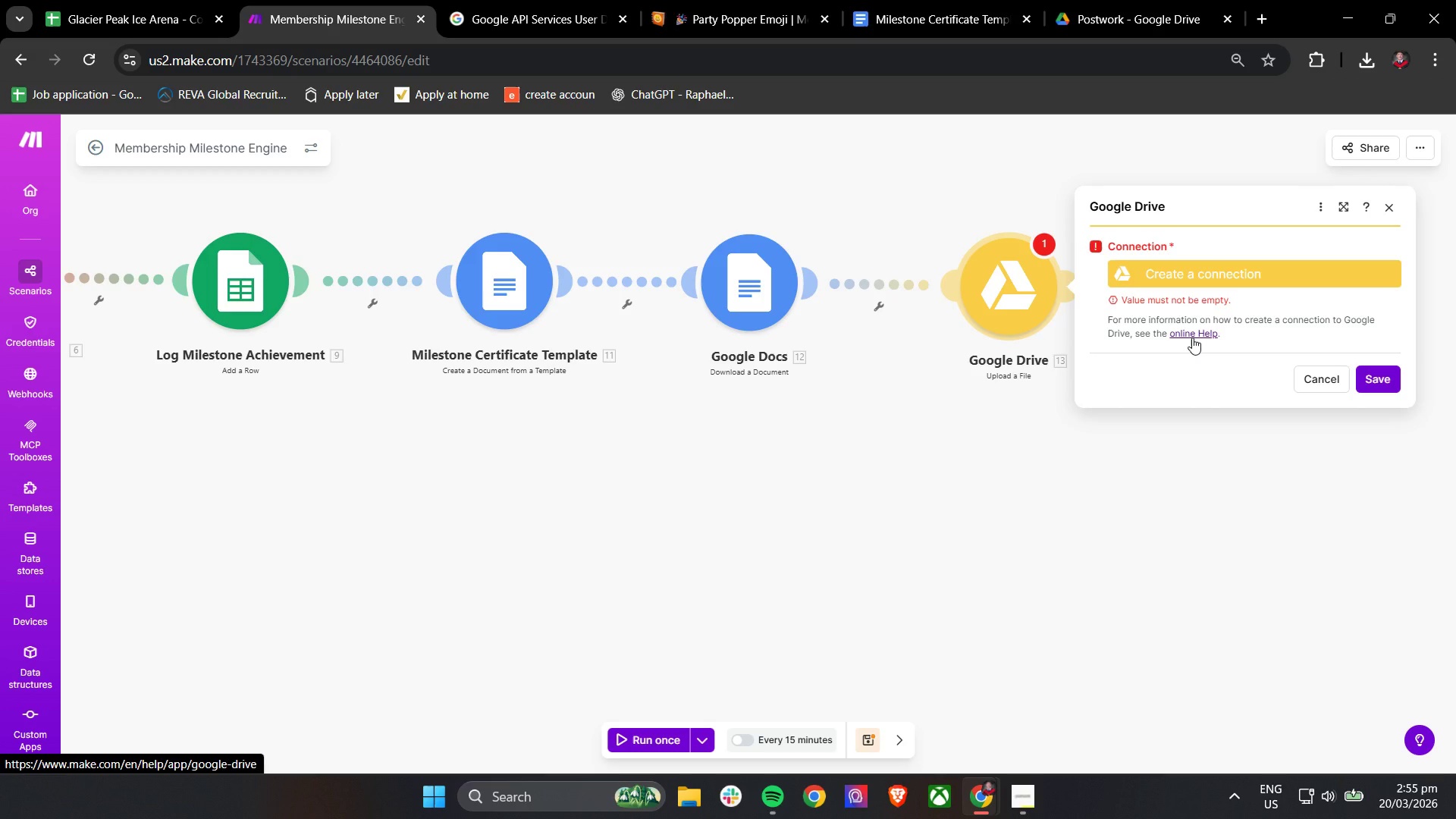 
wait(15.66)
 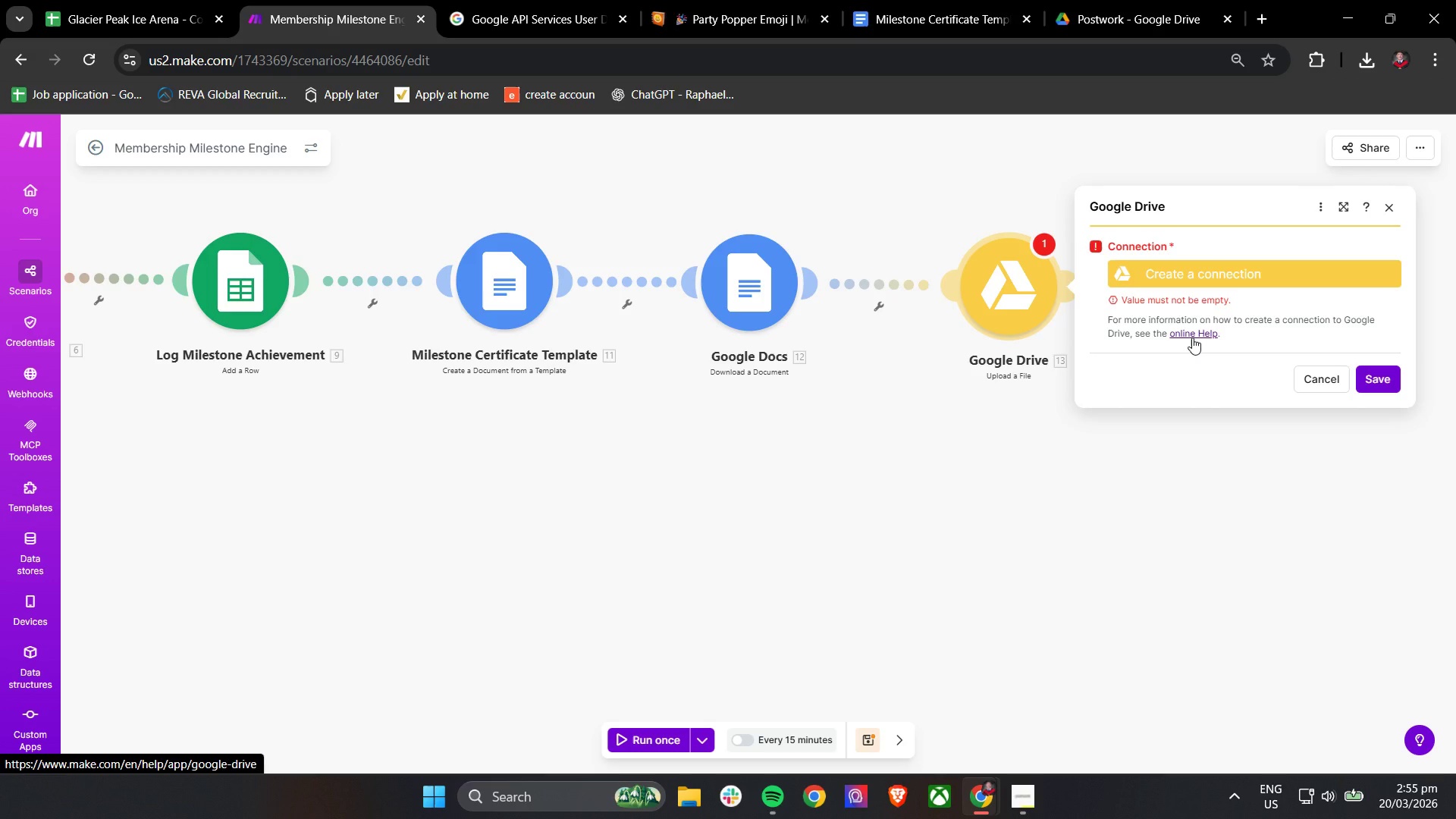 
left_click([1392, 203])
 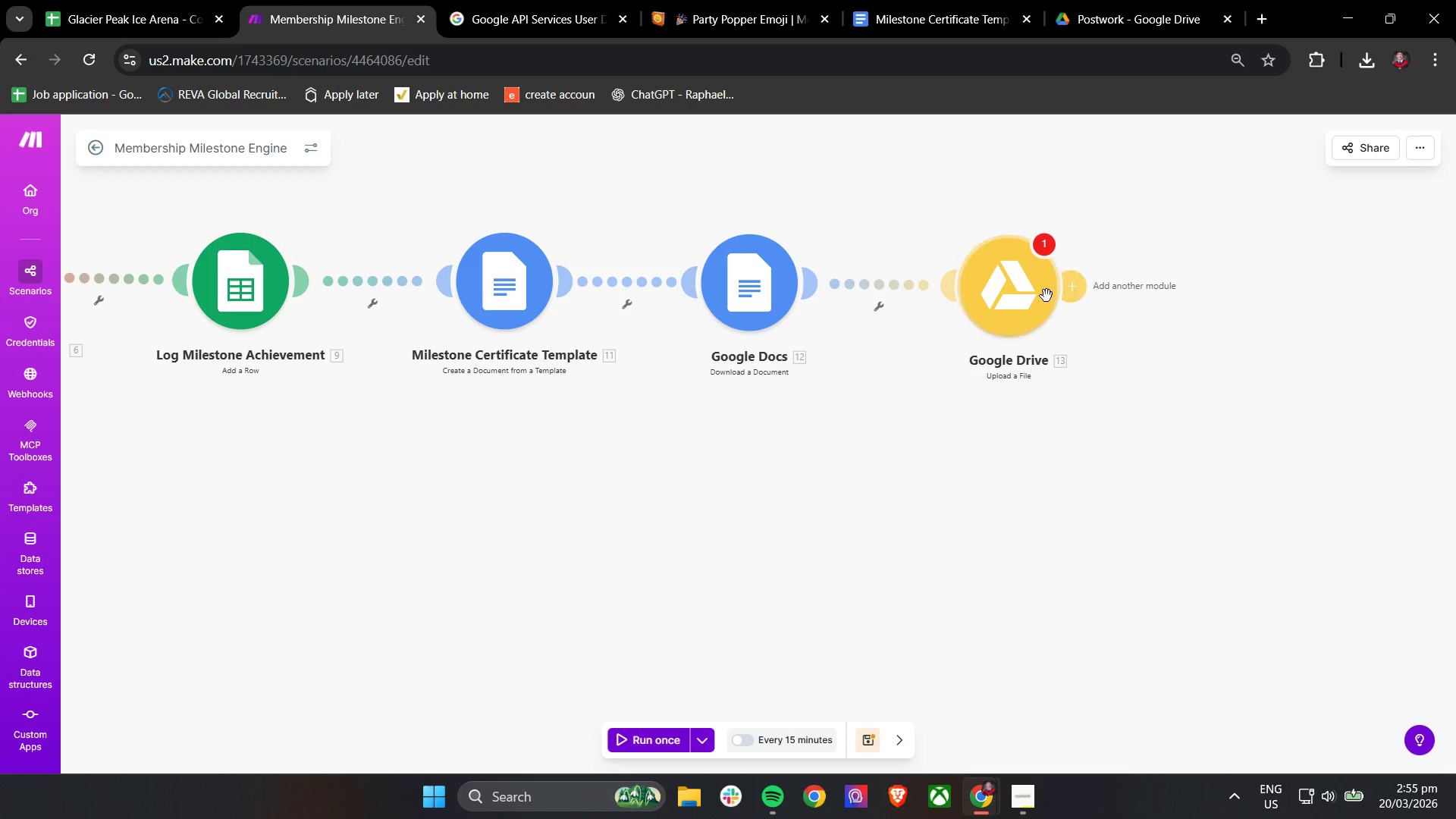 
right_click([1017, 294])
 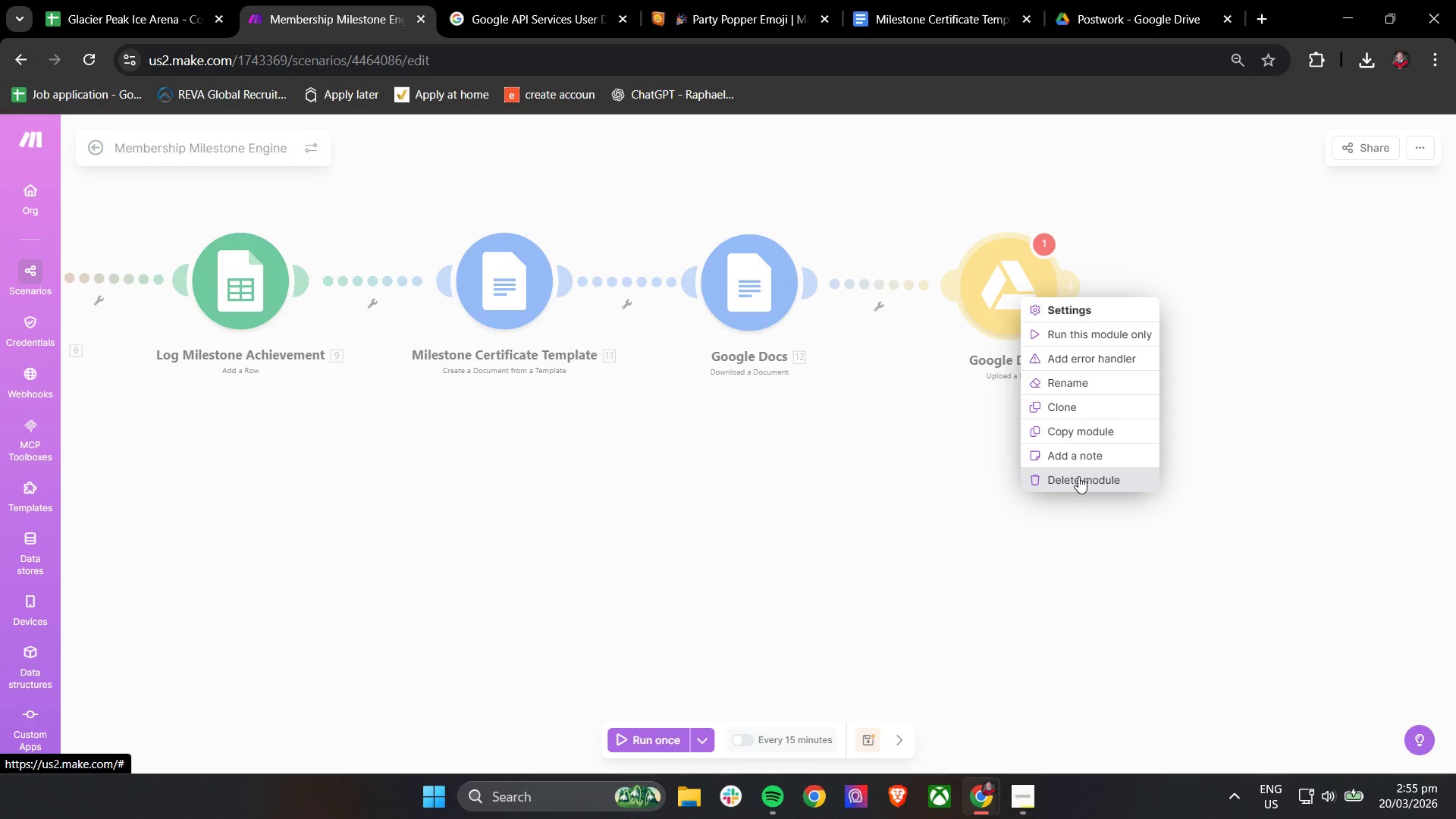 
left_click([1078, 476])
 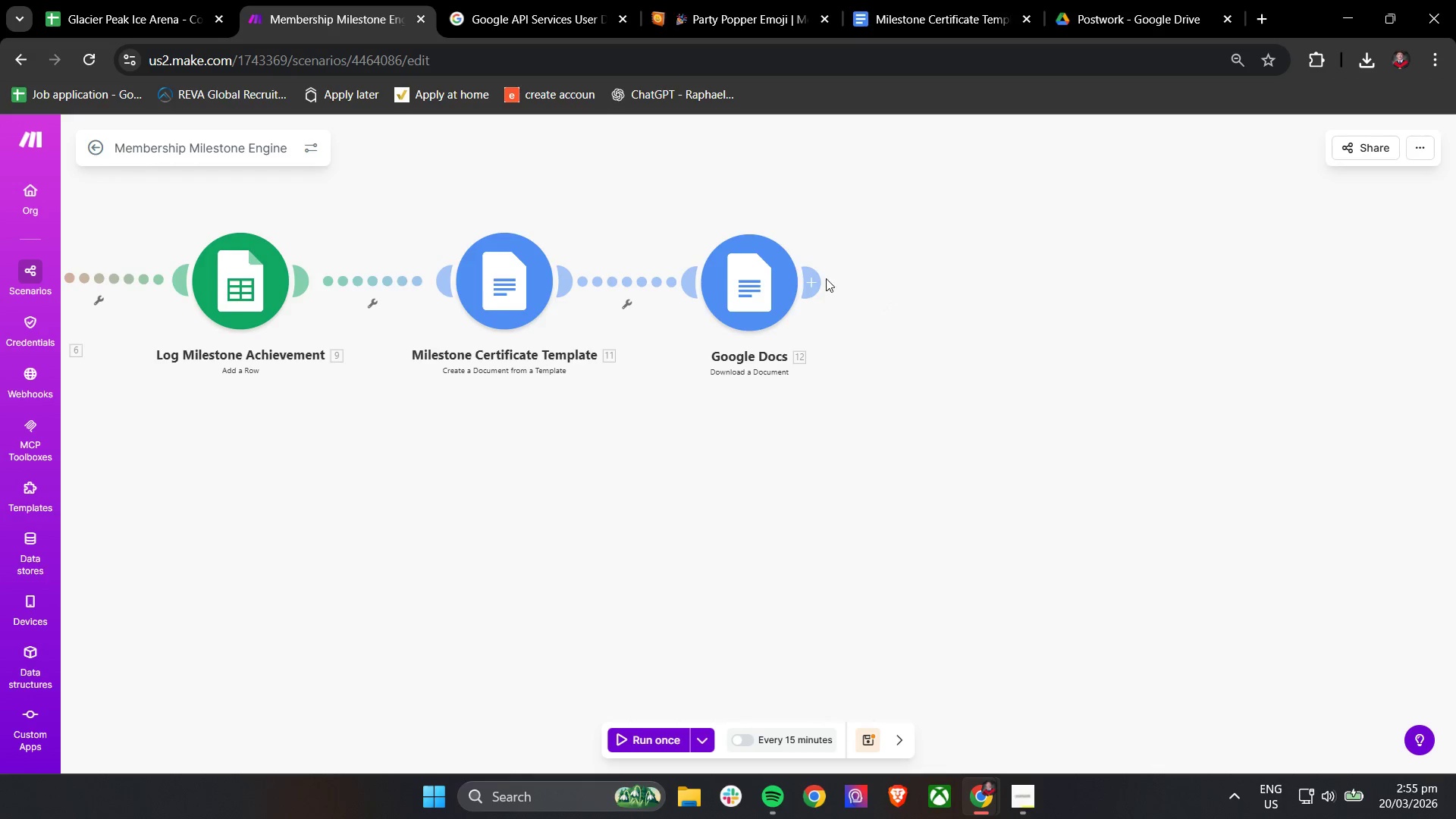 
left_click([814, 281])
 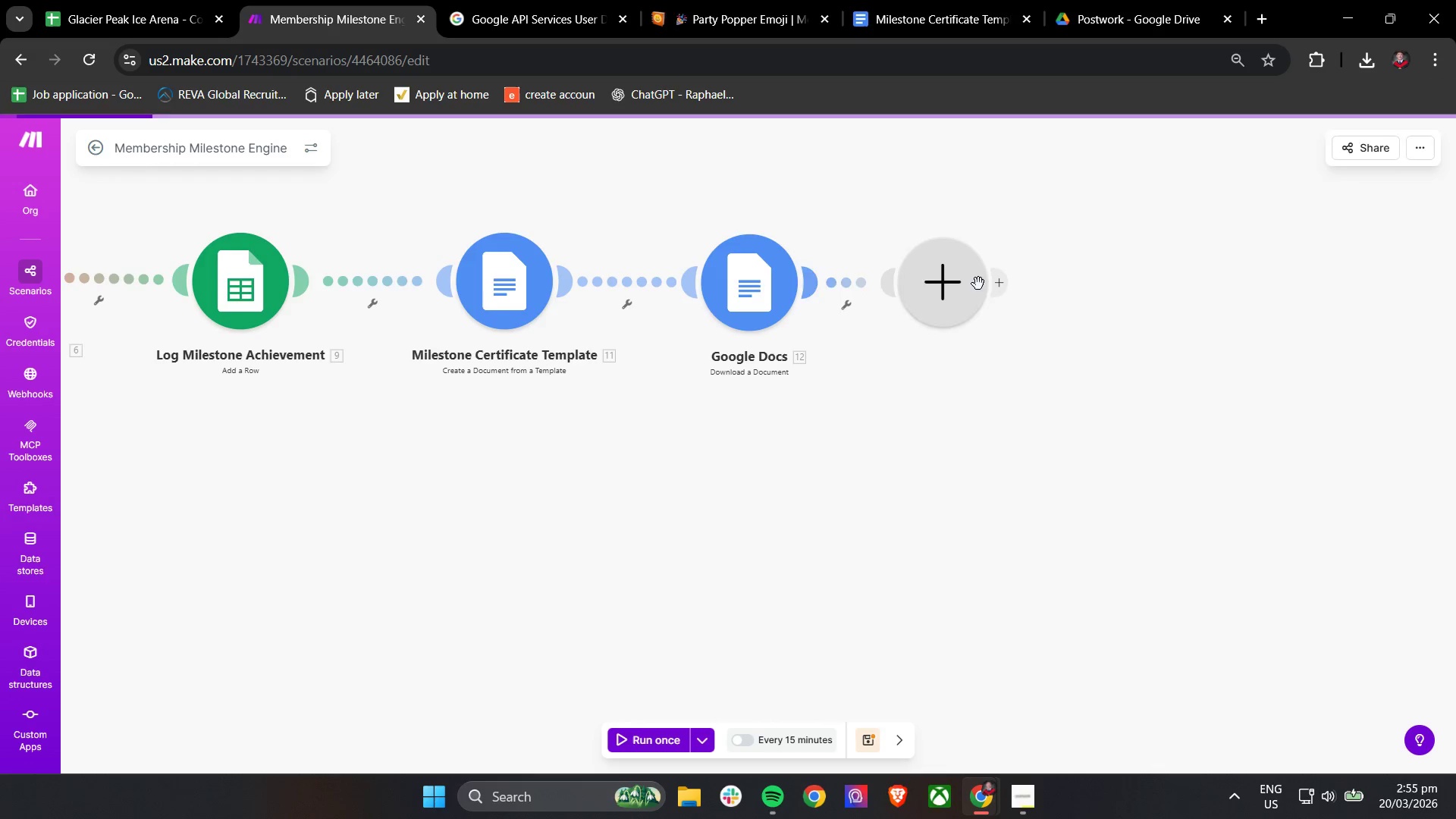 
left_click([982, 282])
 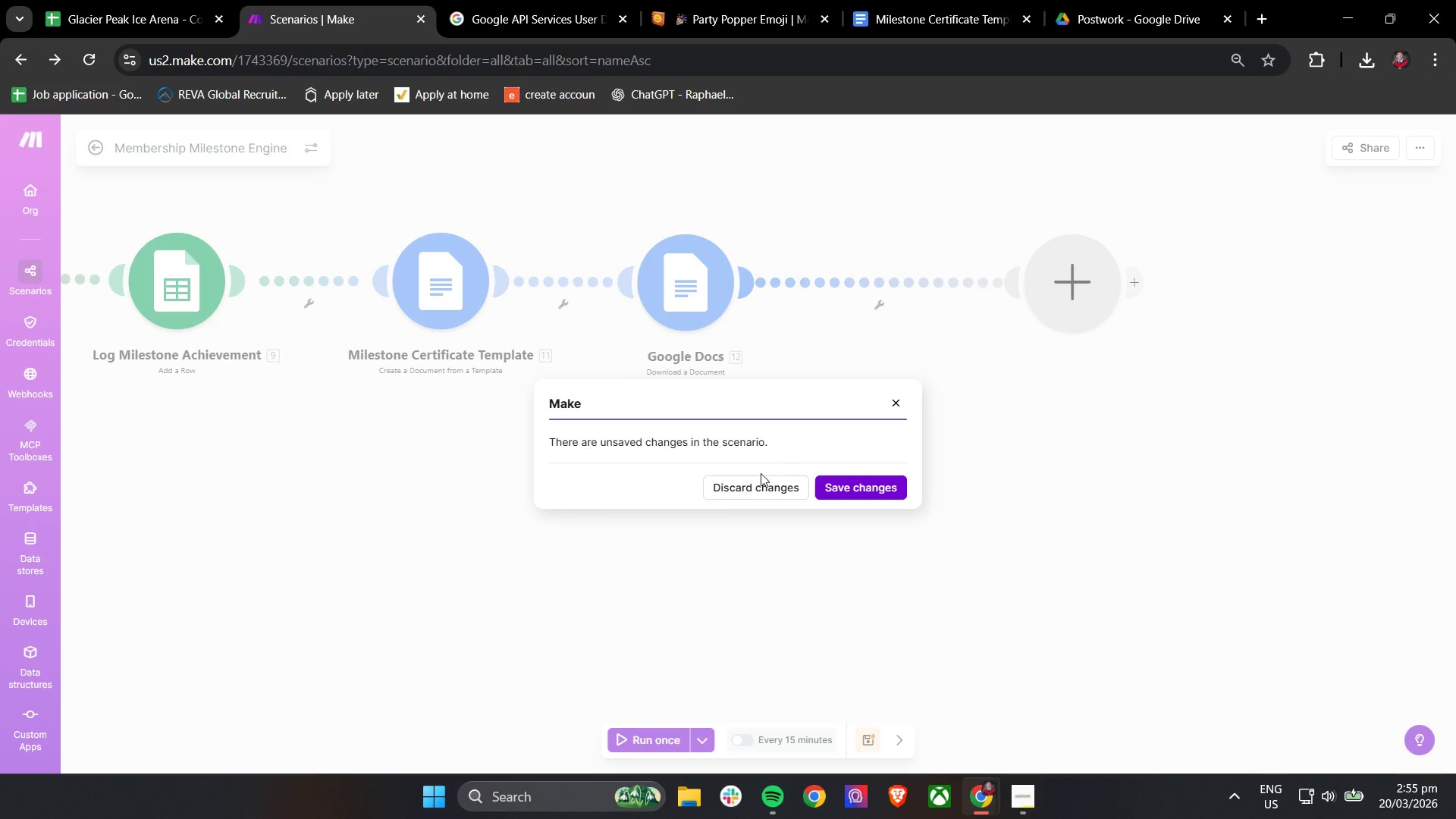 
wait(5.78)
 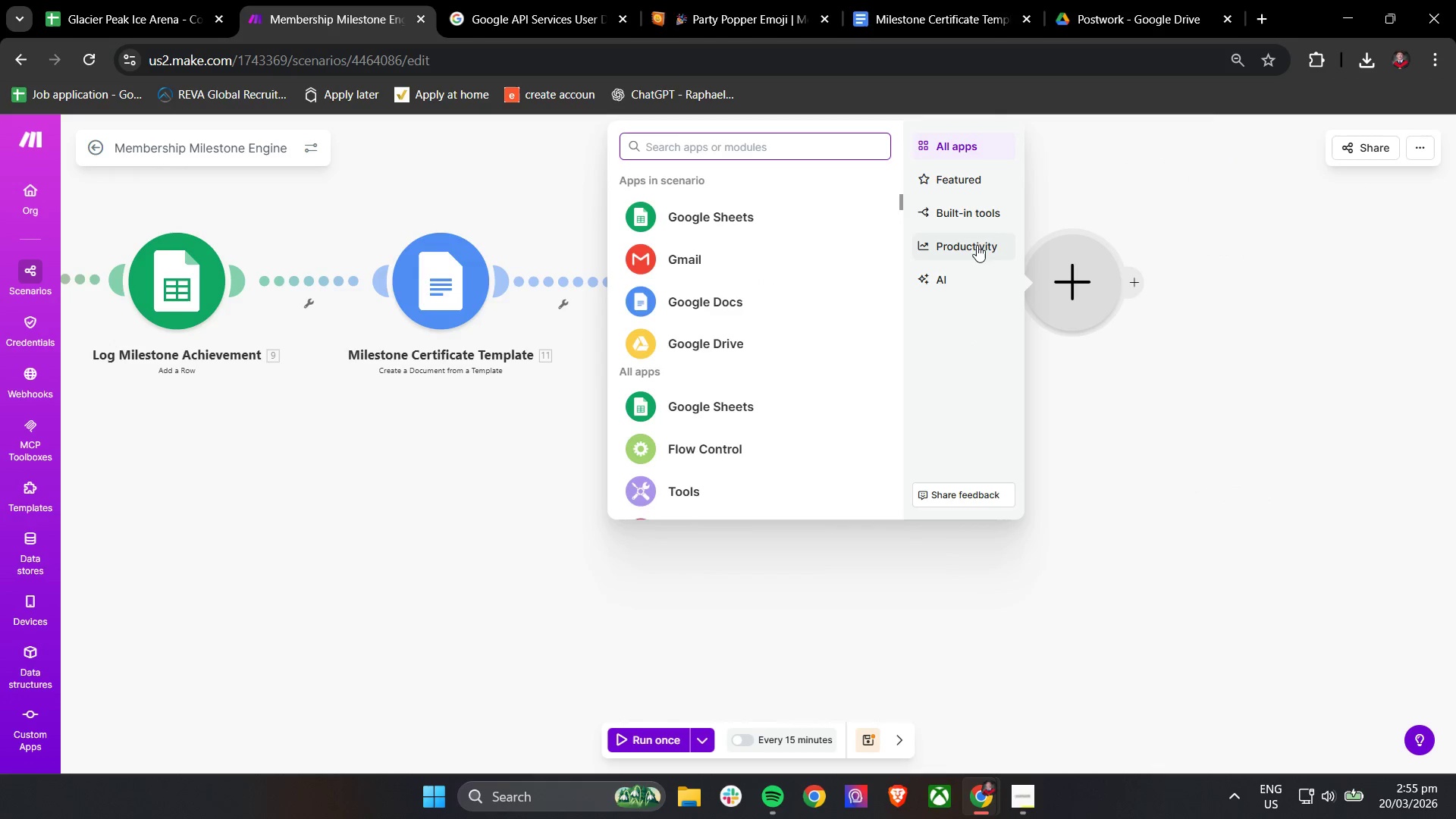 
double_click([939, 350])
 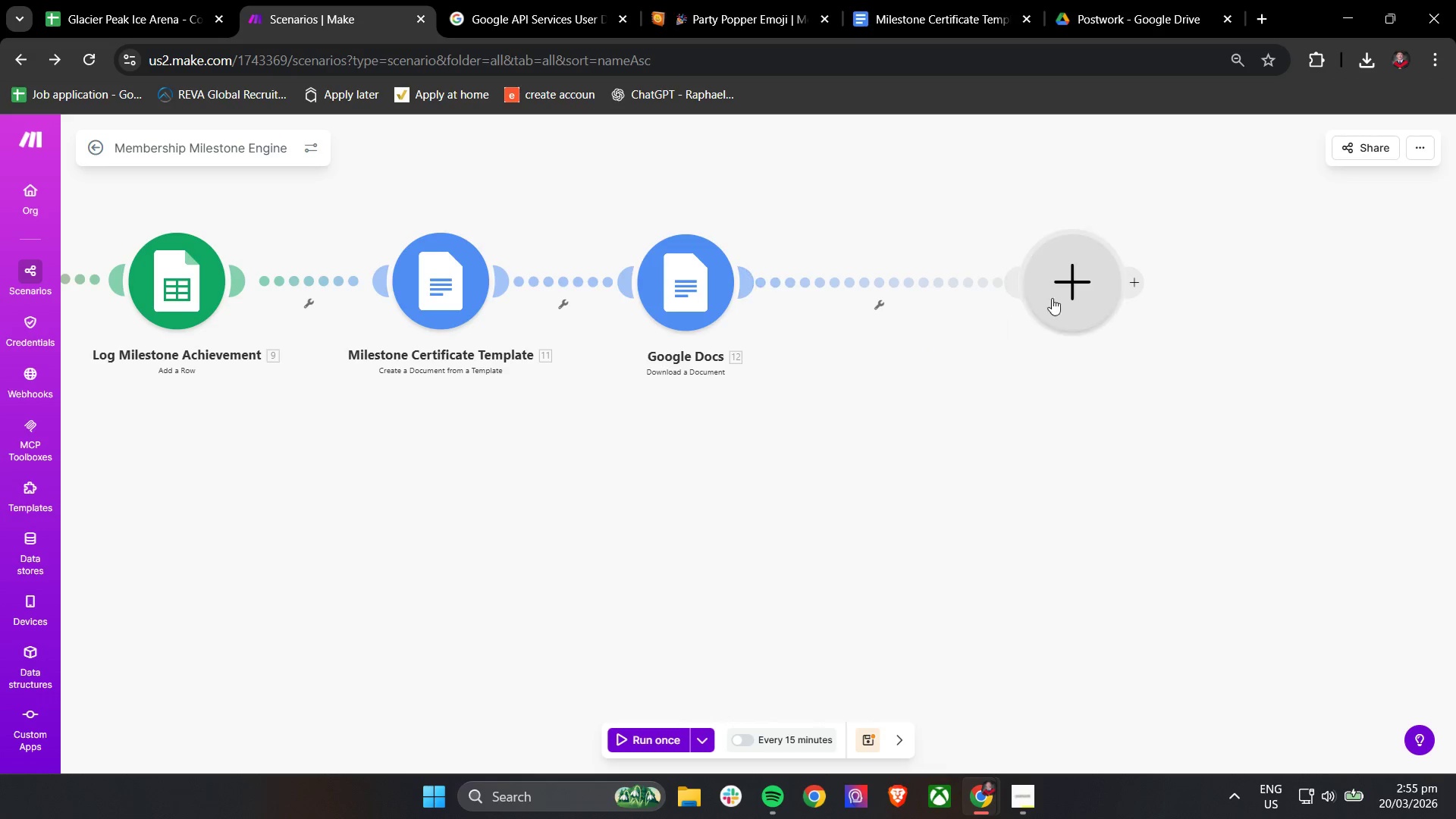 
right_click([1076, 294])
 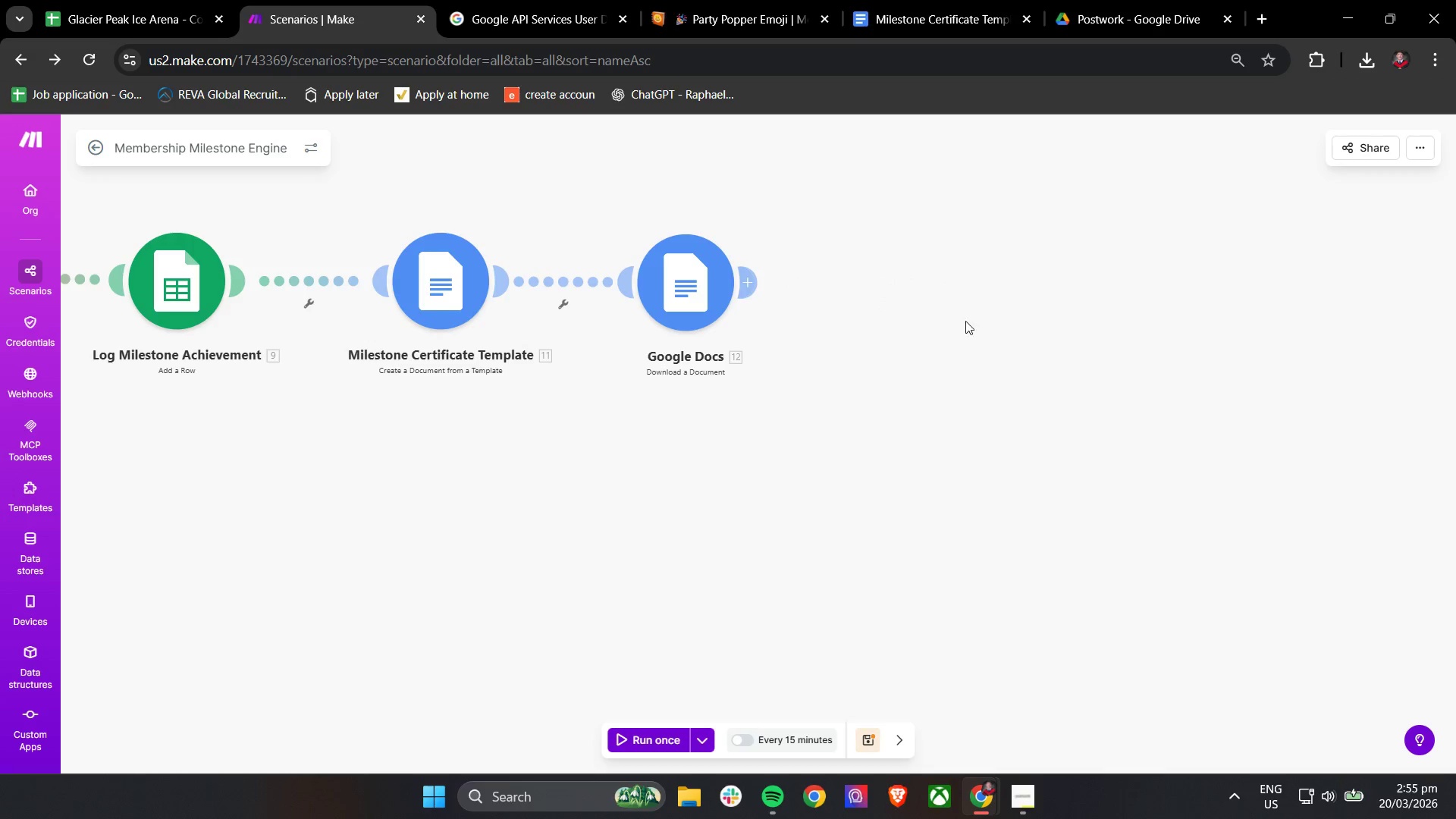 
left_click([748, 285])
 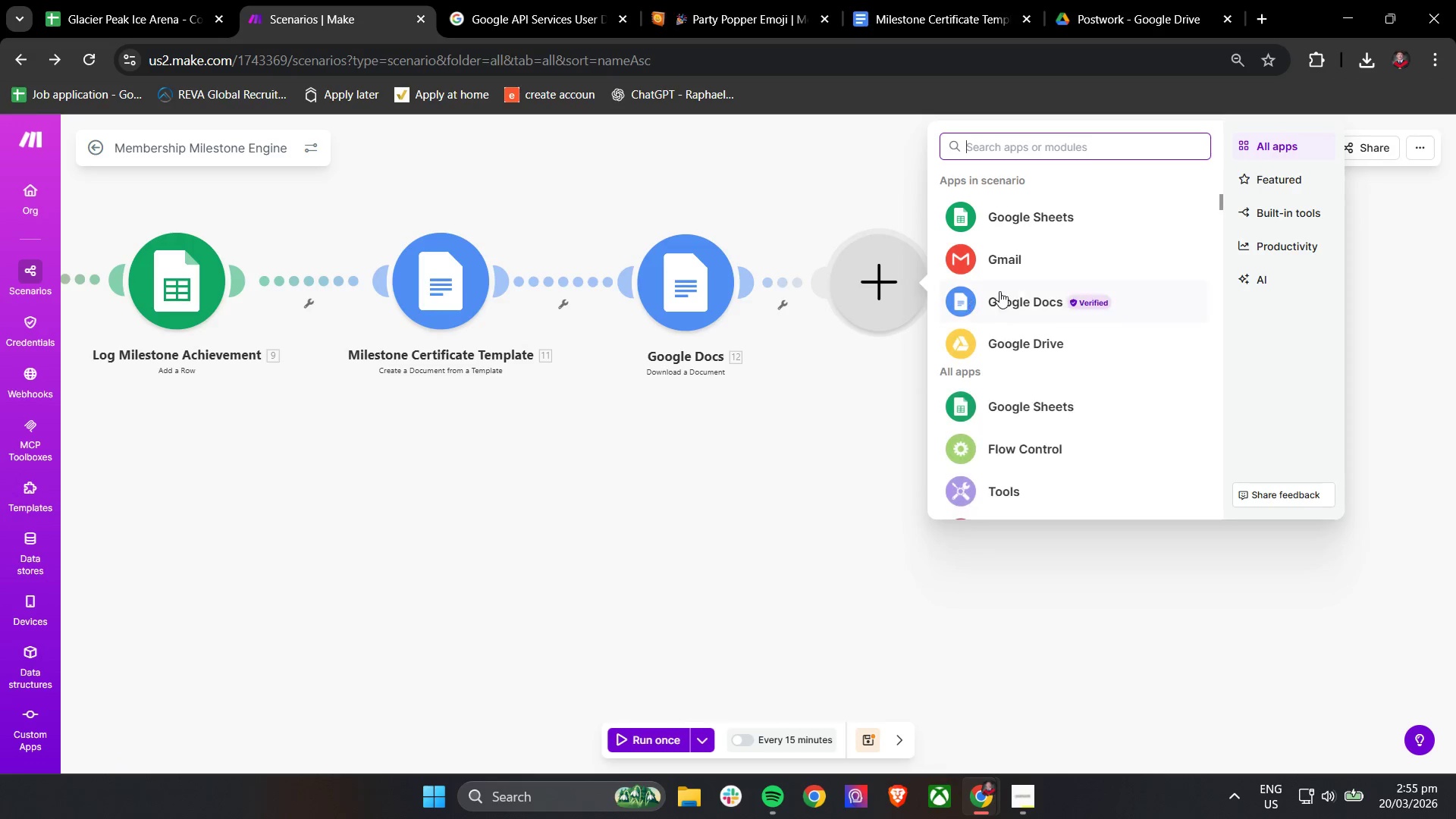 
left_click([1018, 339])
 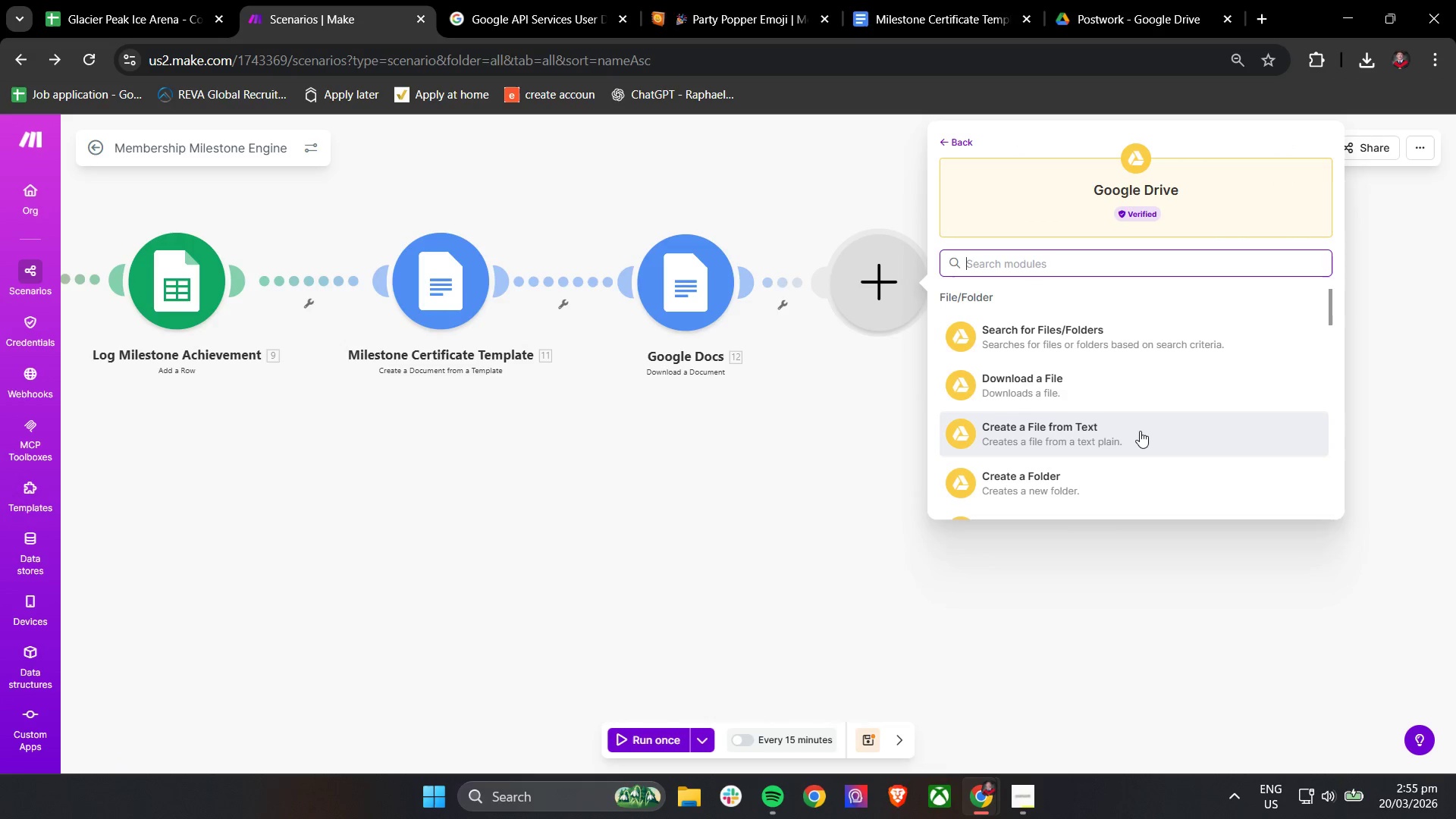 
scroll: coordinate [1179, 446], scroll_direction: down, amount: 13.0
 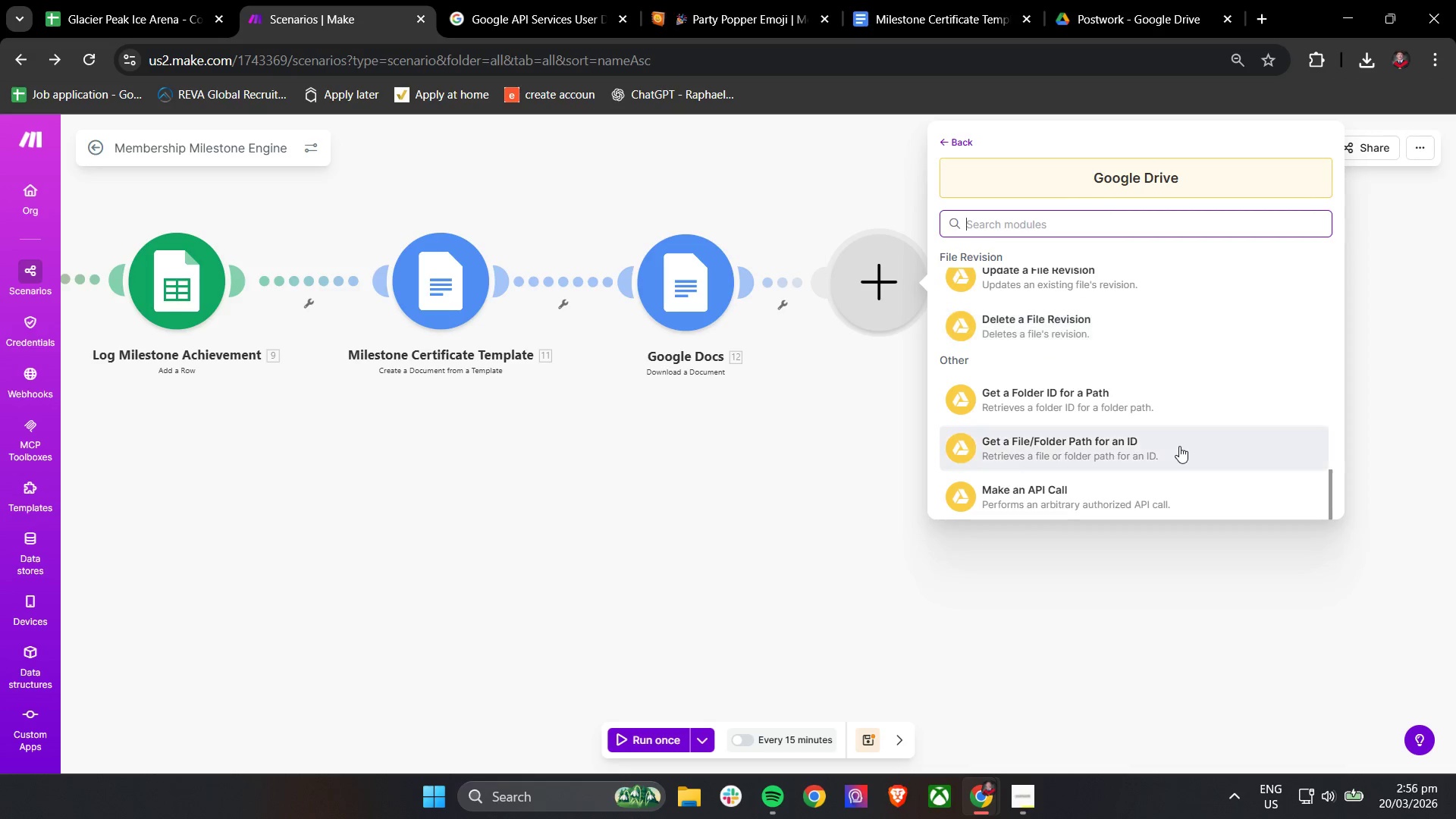 
scroll: coordinate [1183, 443], scroll_direction: up, amount: 16.0
 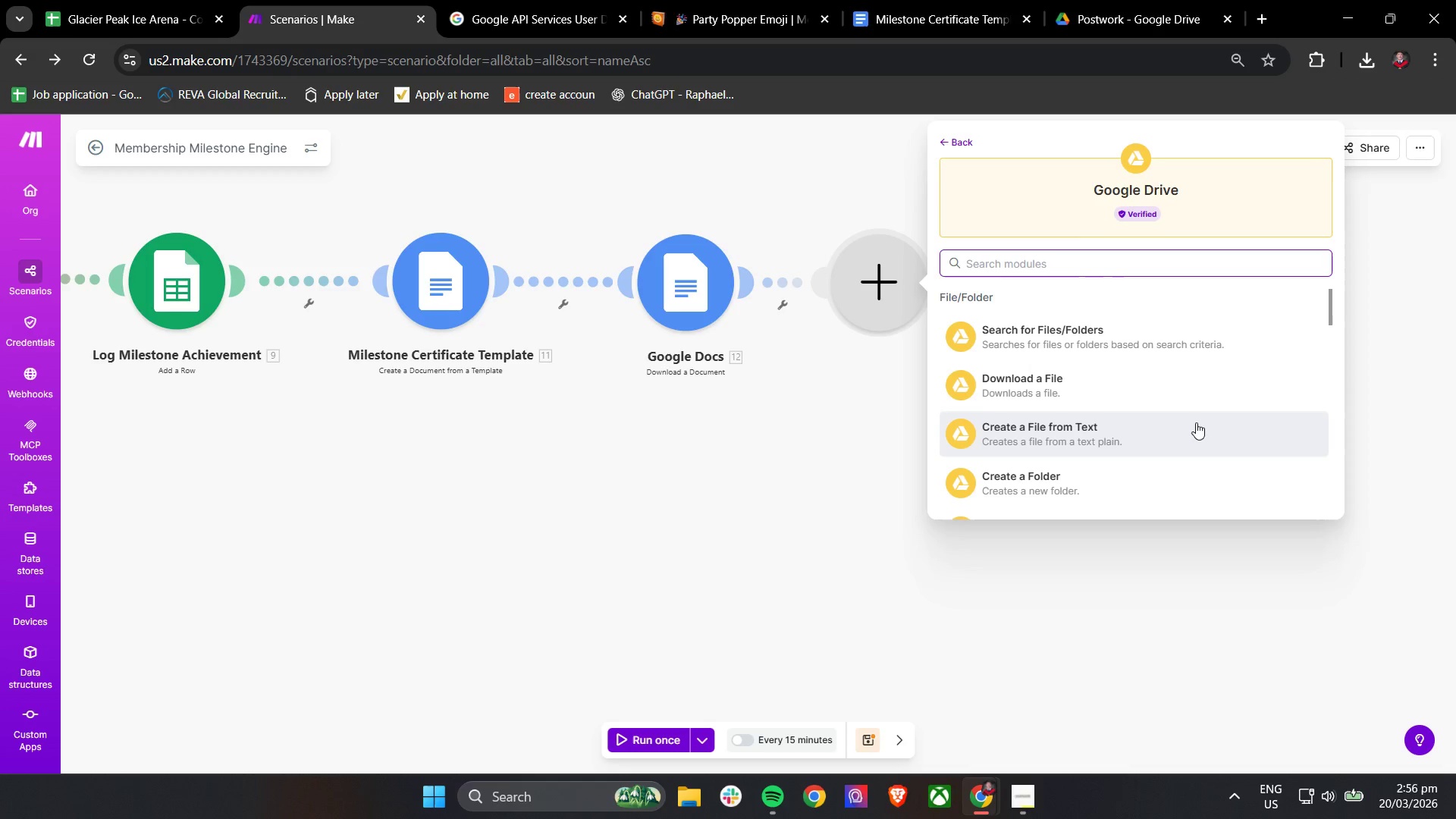 
wait(15.91)
 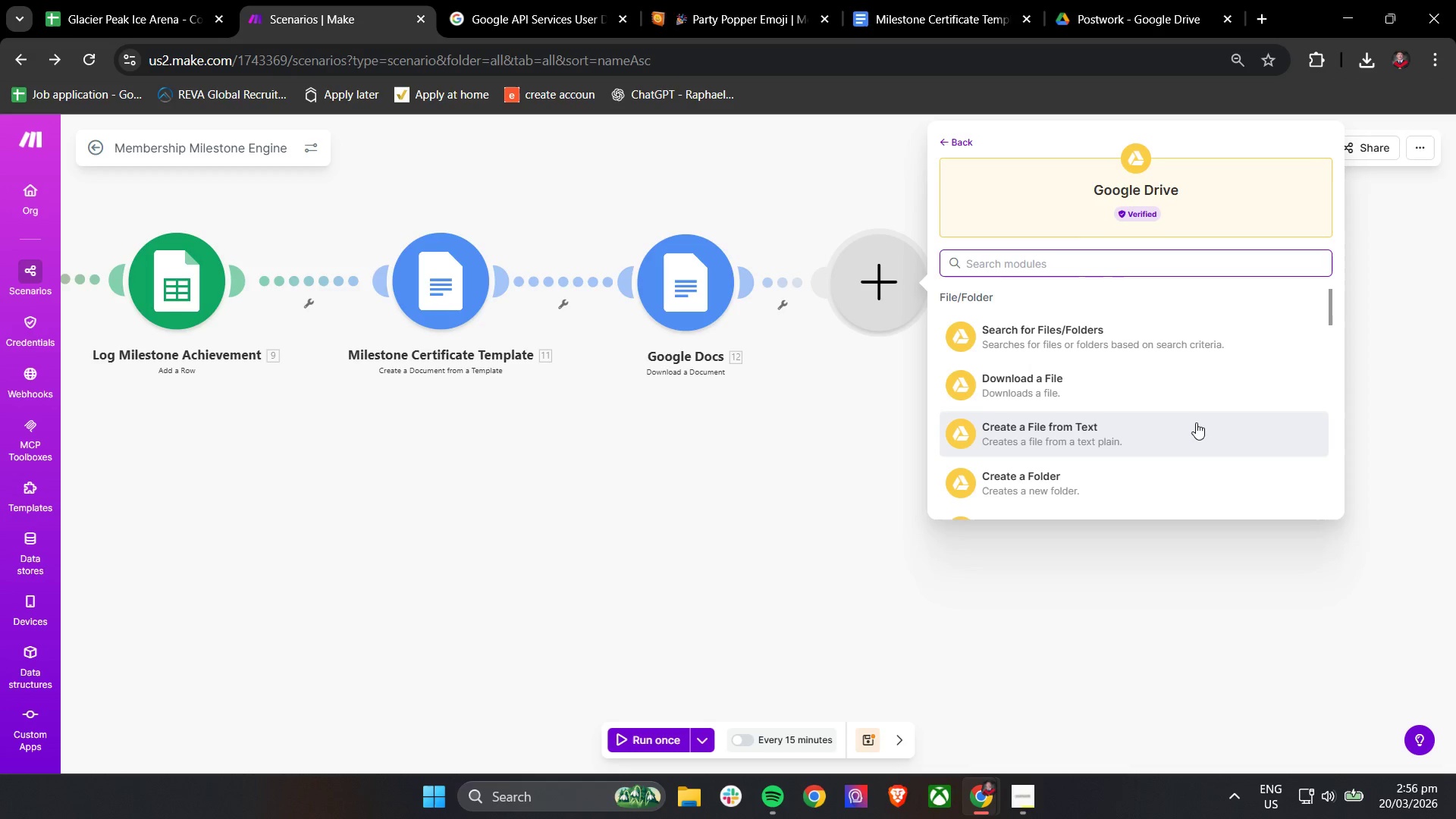 
left_click_drag(start_coordinate=[1330, 306], to_coordinate=[1325, 292])
 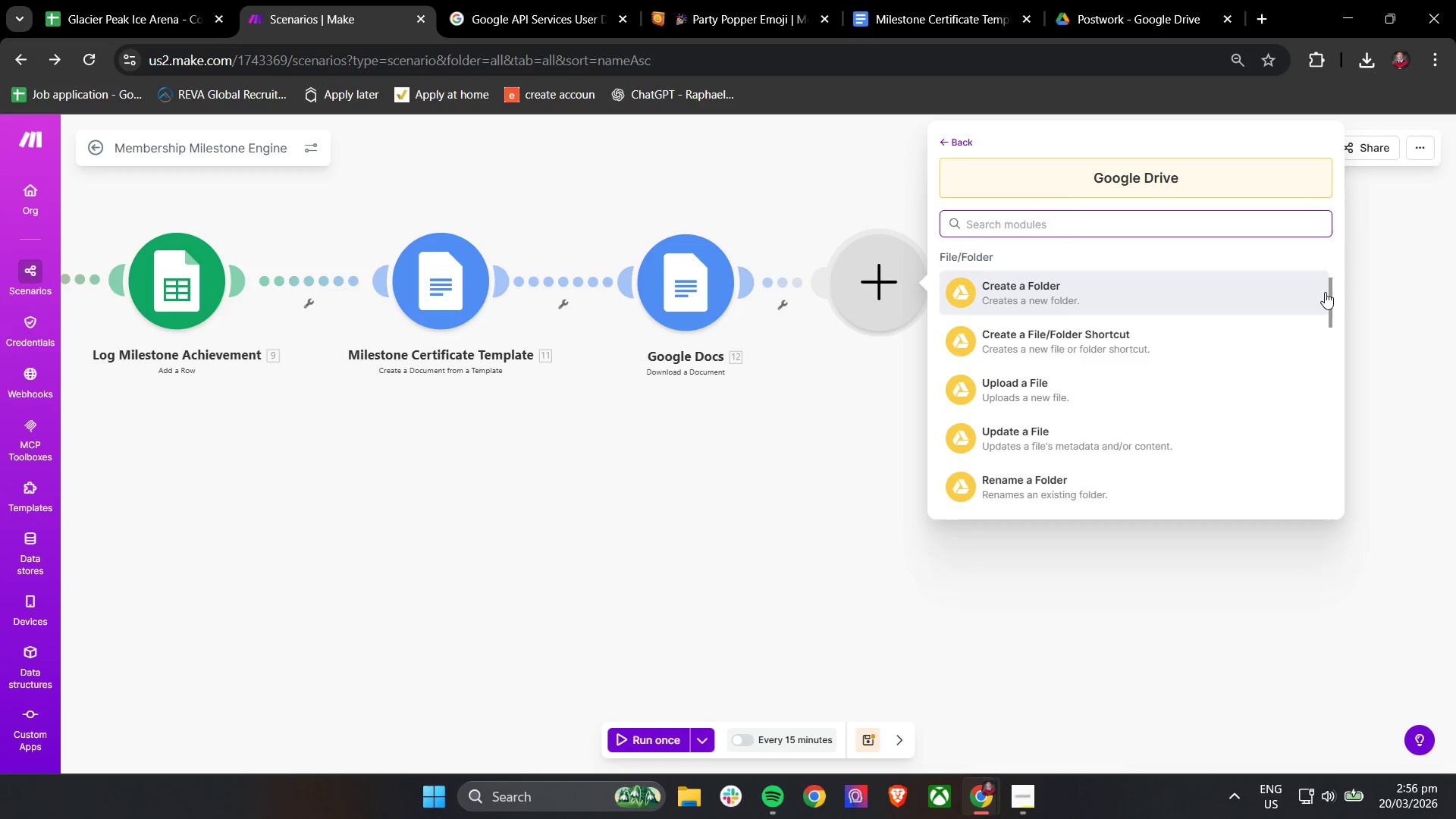 
wait(9.7)
 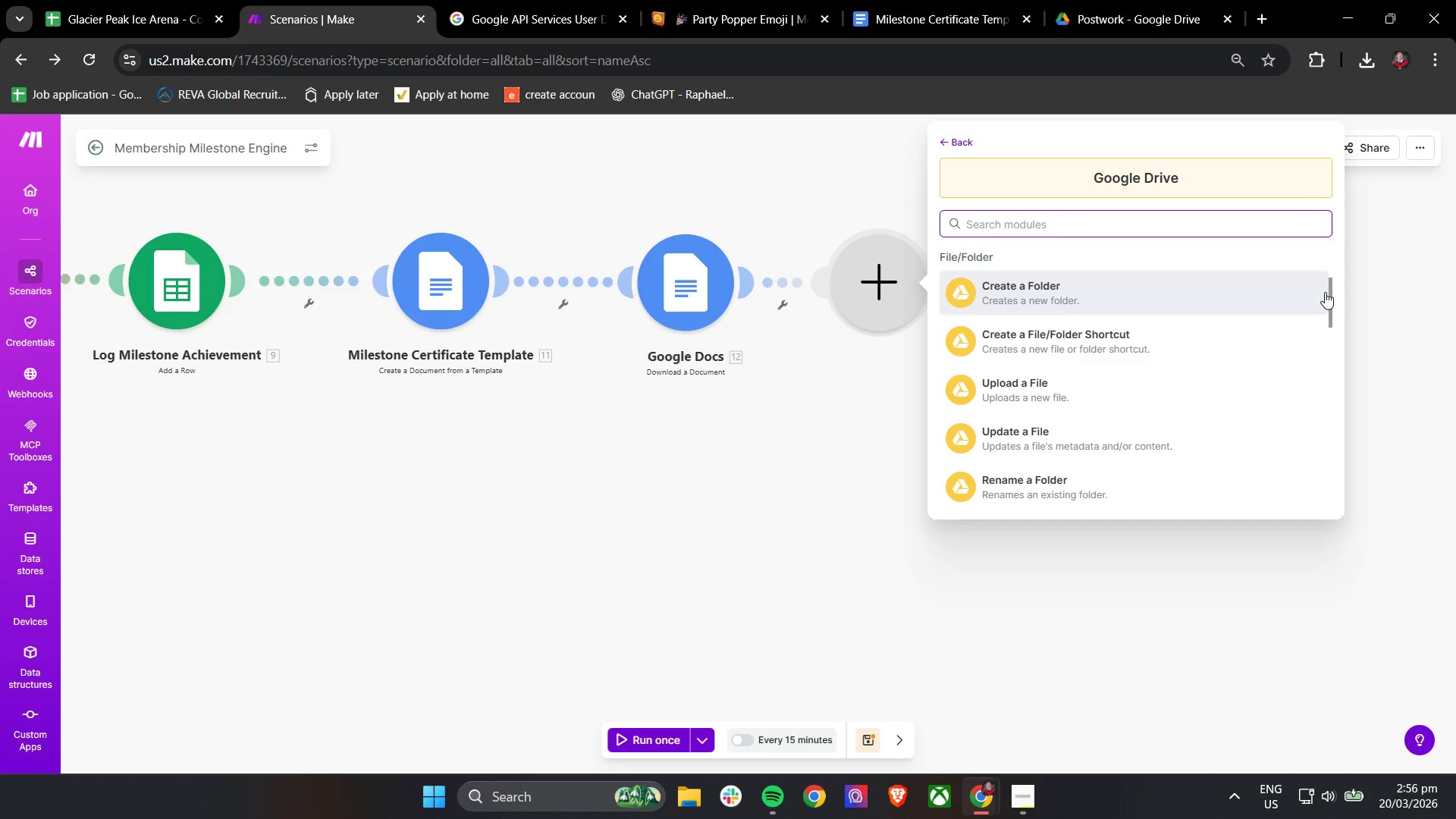 
left_click_drag(start_coordinate=[1332, 294], to_coordinate=[1332, 331])
 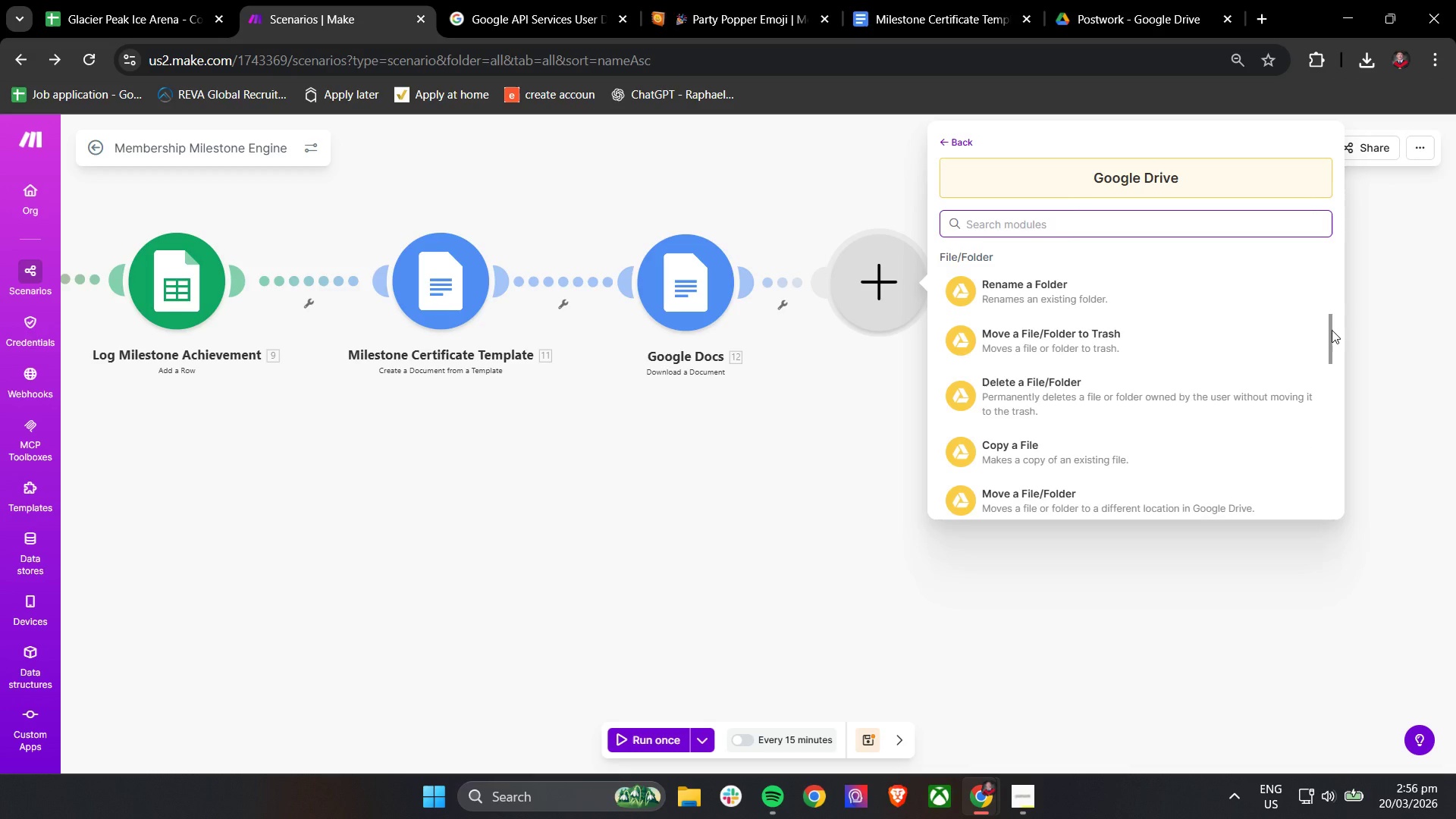 
wait(8.62)
 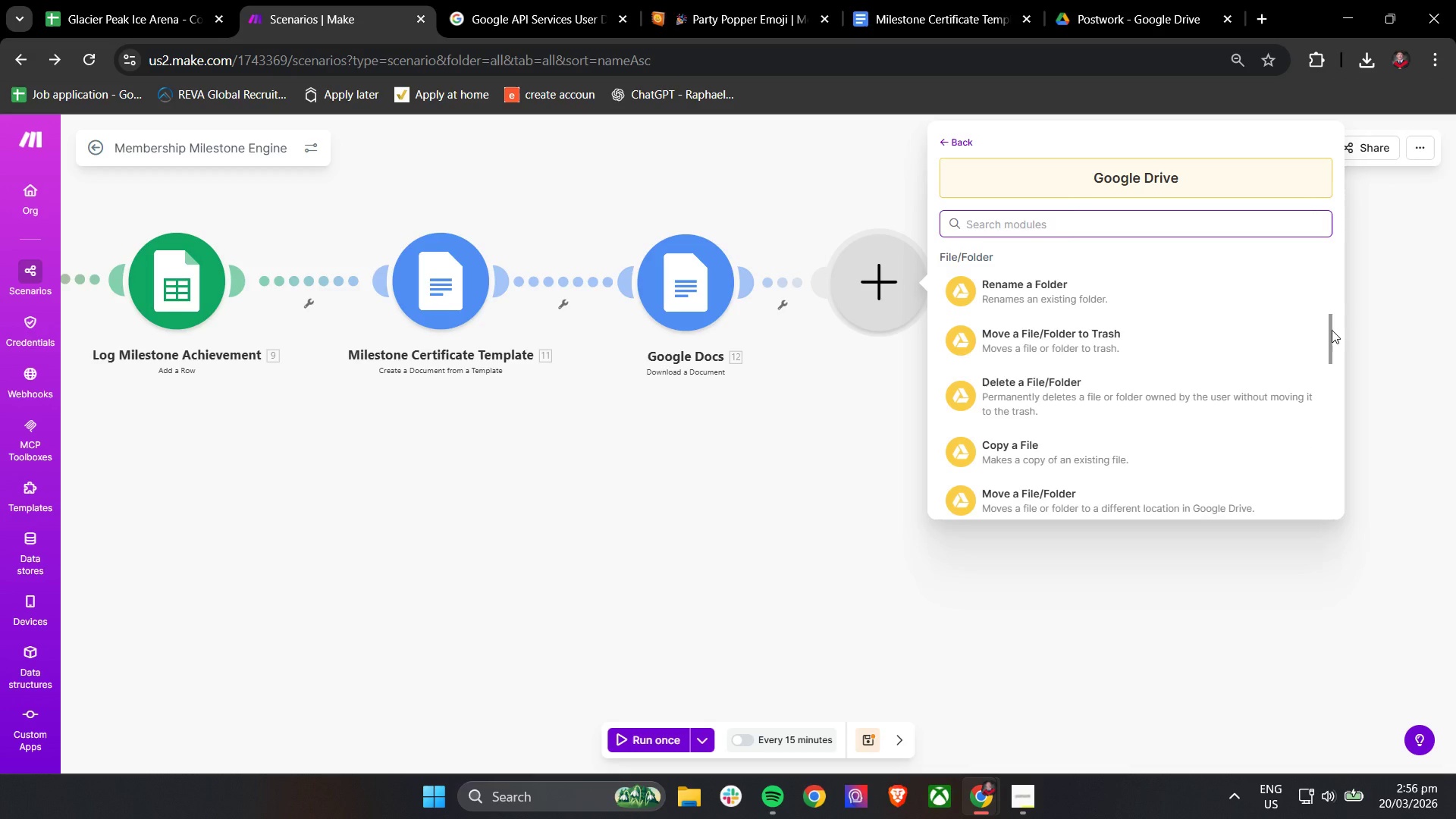 
left_click_drag(start_coordinate=[1330, 343], to_coordinate=[1325, 391])
 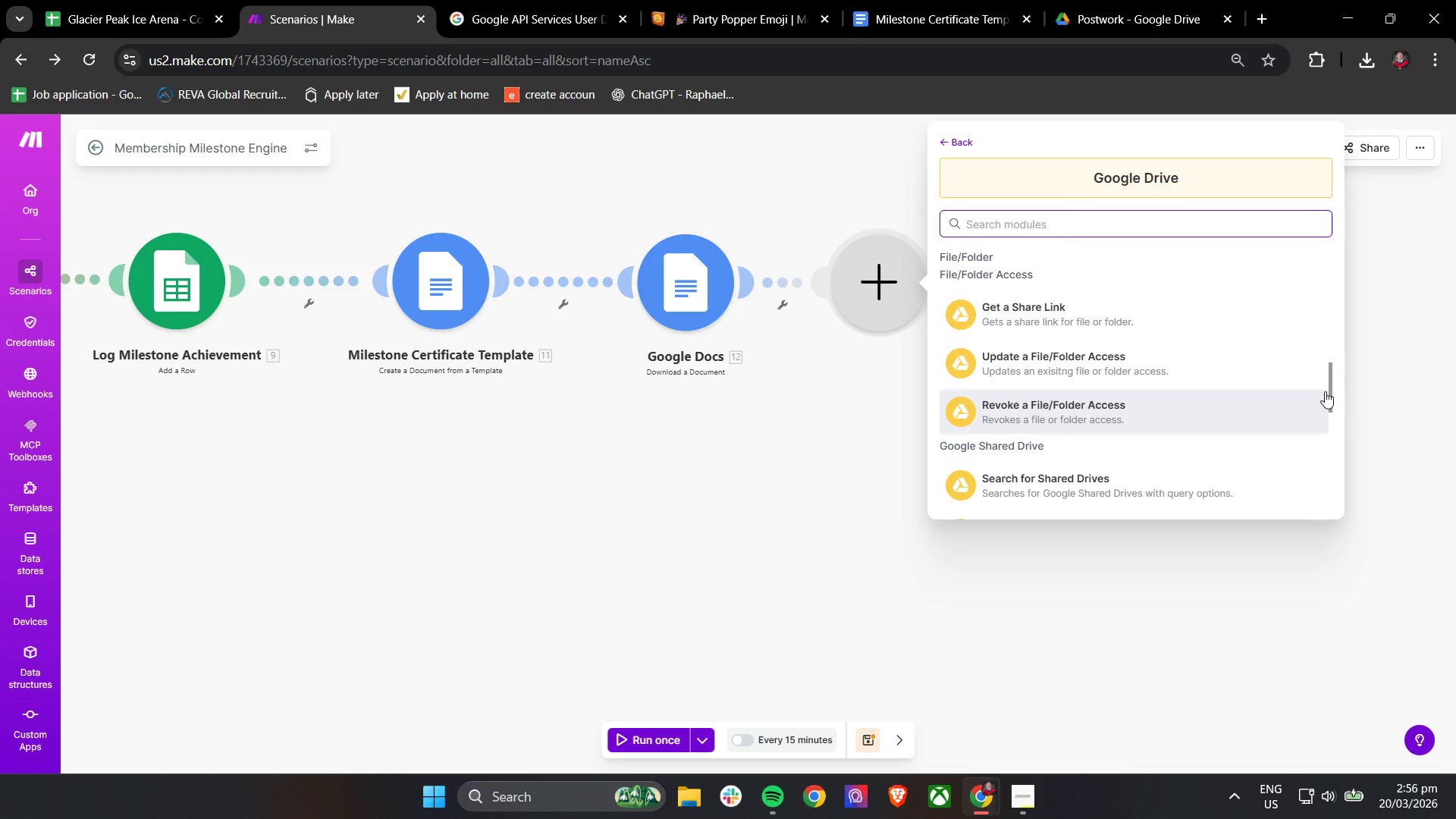 
wait(6.72)
 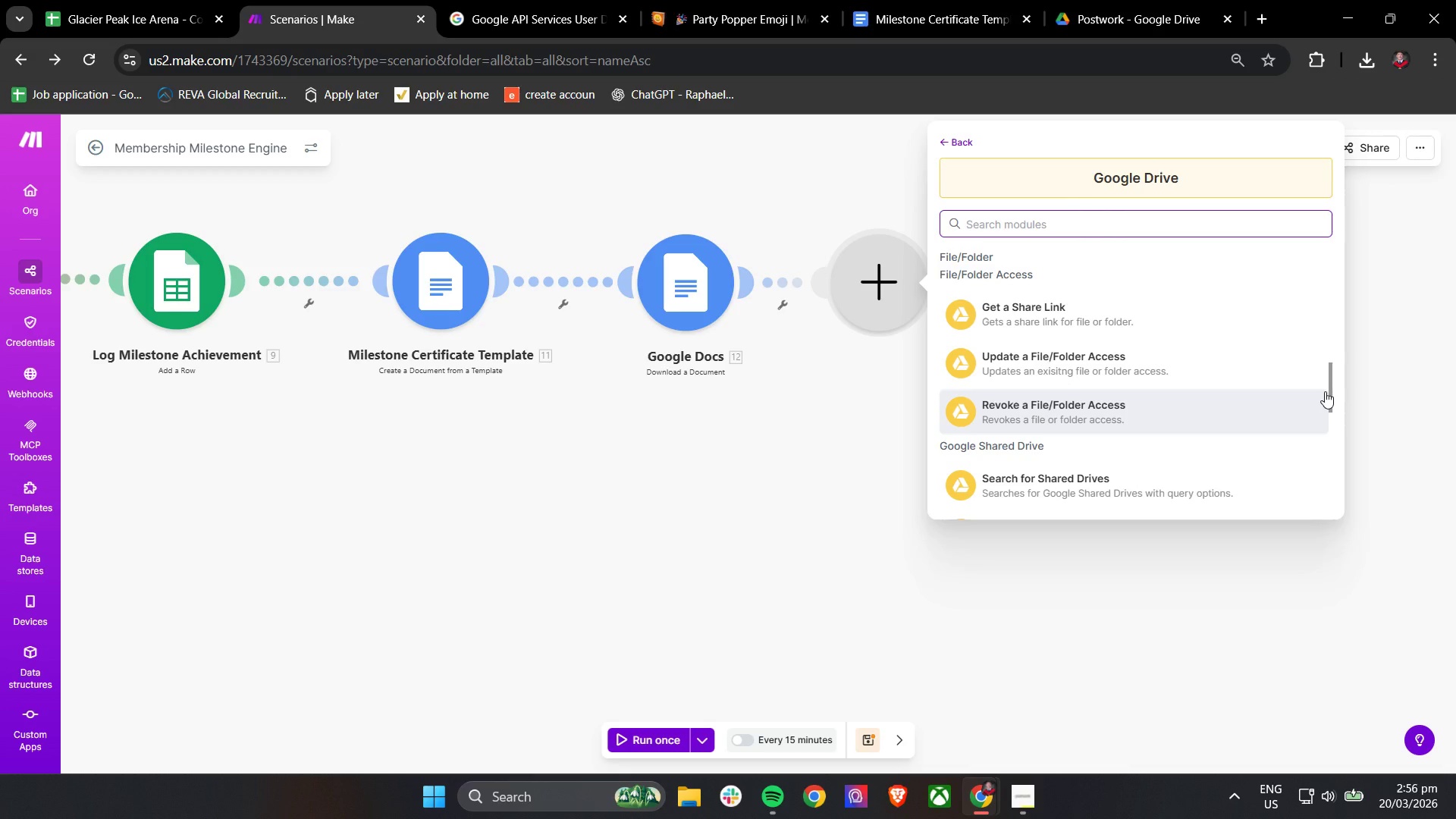 
left_click_drag(start_coordinate=[1329, 378], to_coordinate=[1336, 415])
 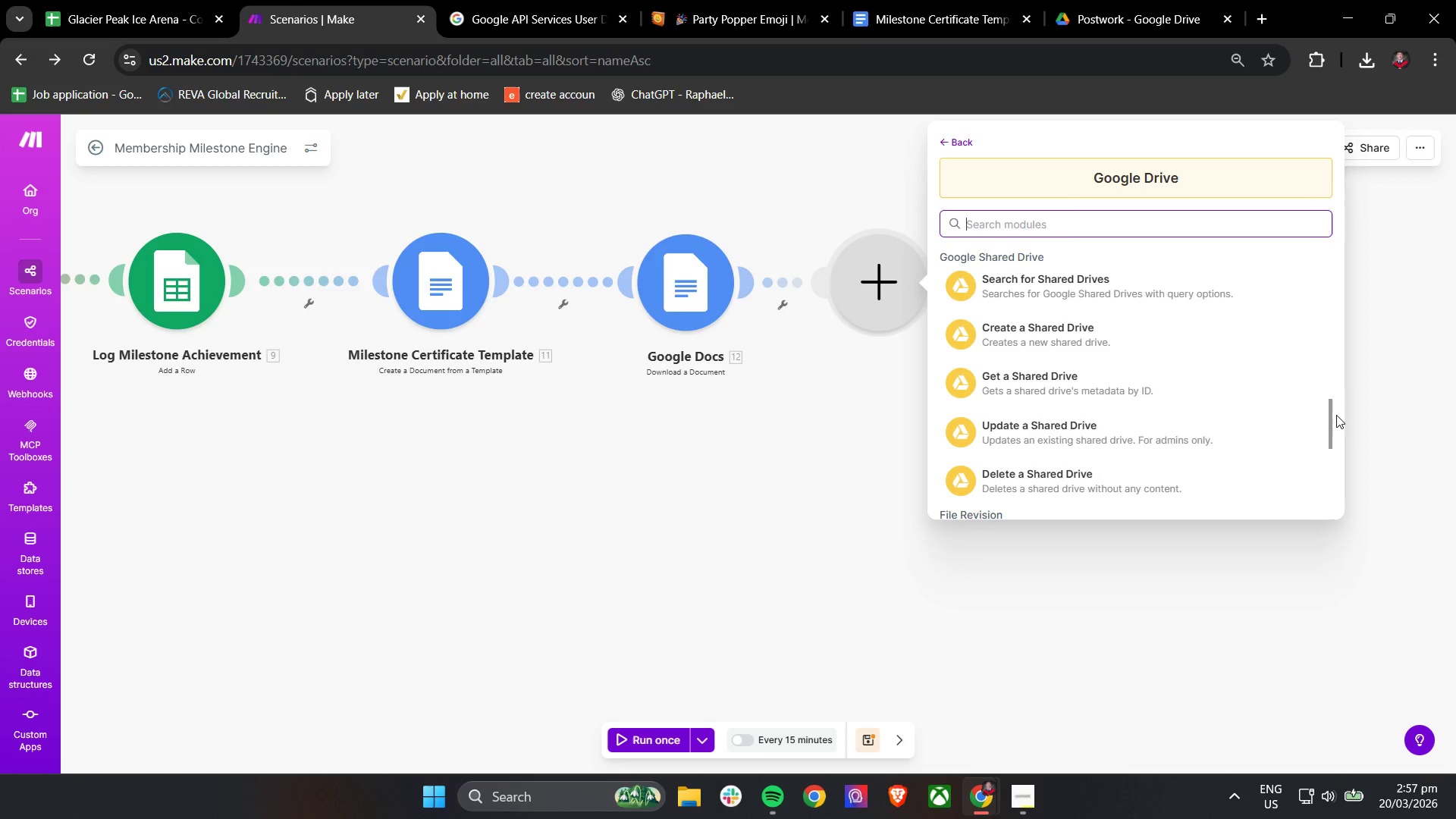 
wait(6.8)
 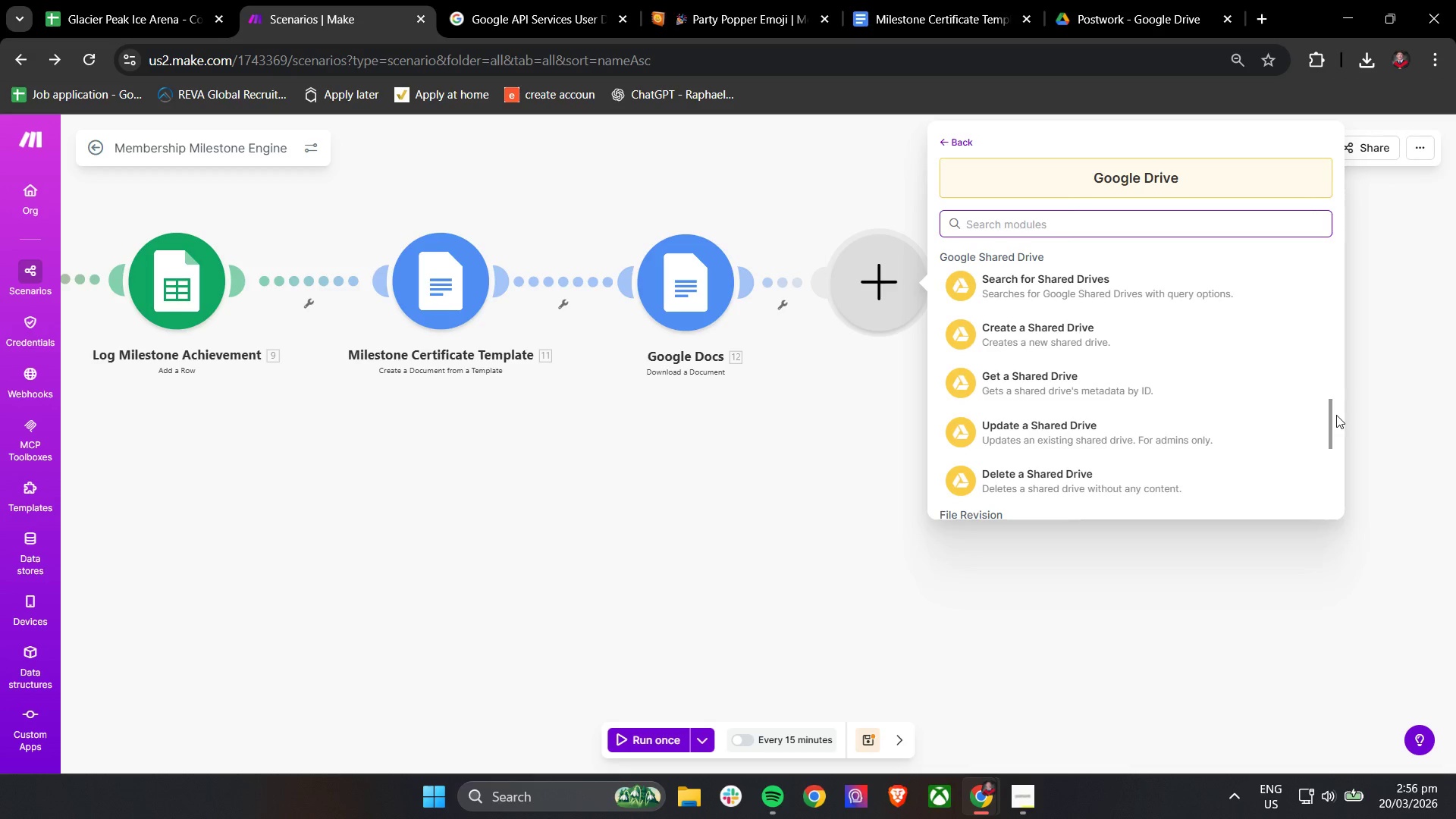 
left_click_drag(start_coordinate=[1330, 415], to_coordinate=[1329, 460])
 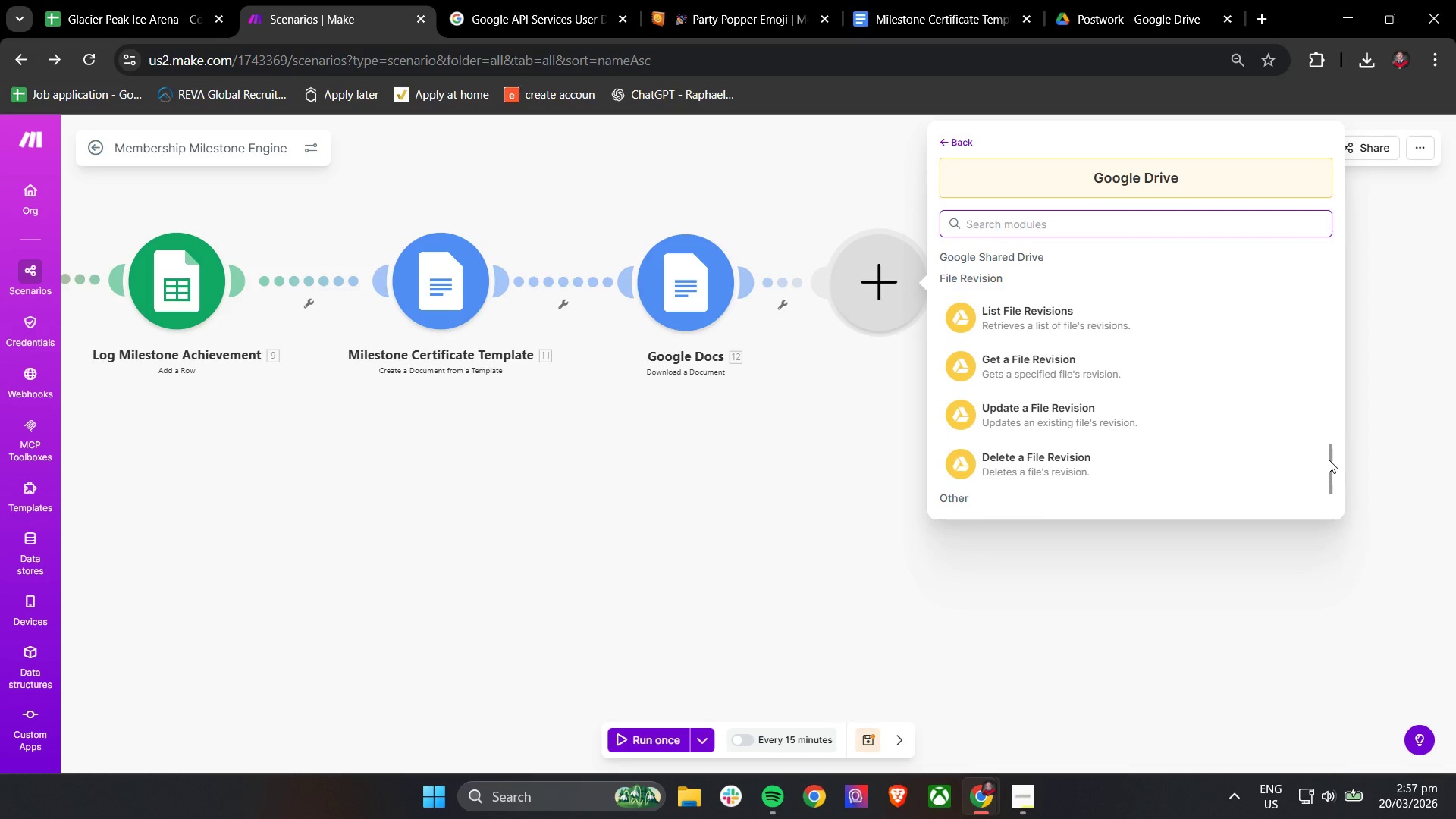 
wait(5.3)
 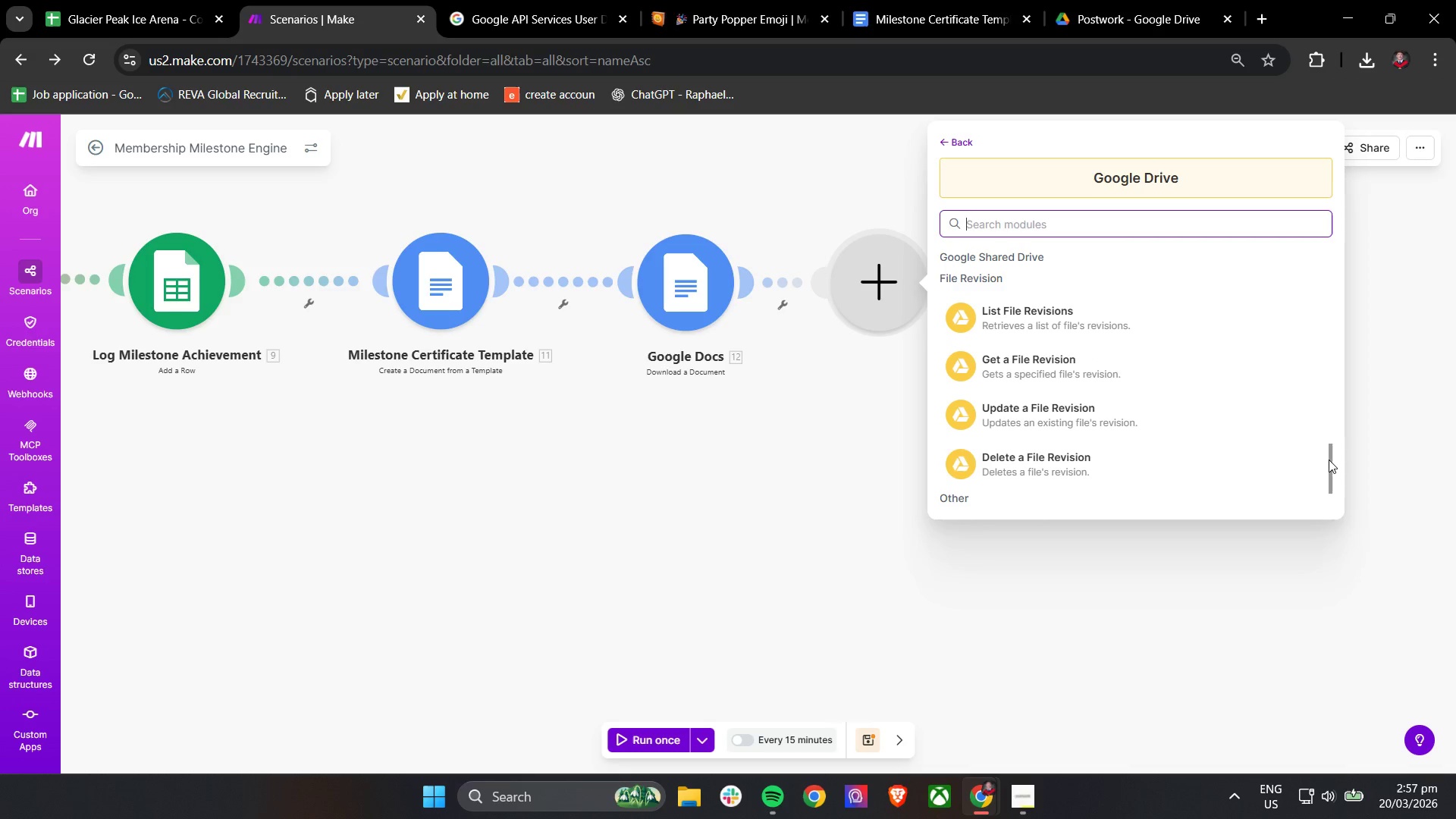 
left_click_drag(start_coordinate=[1329, 460], to_coordinate=[1329, 503])
 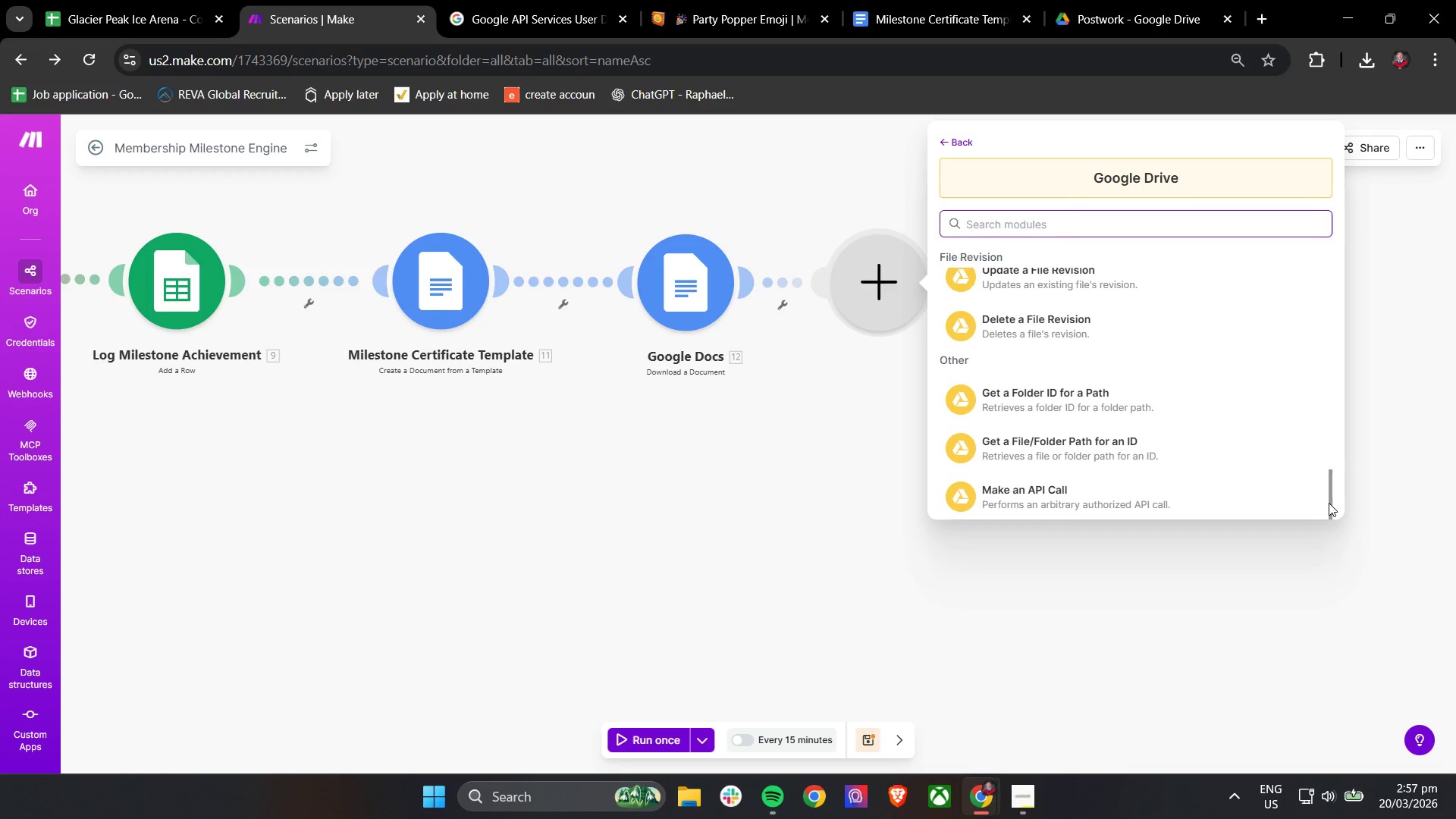 
wait(14.88)
 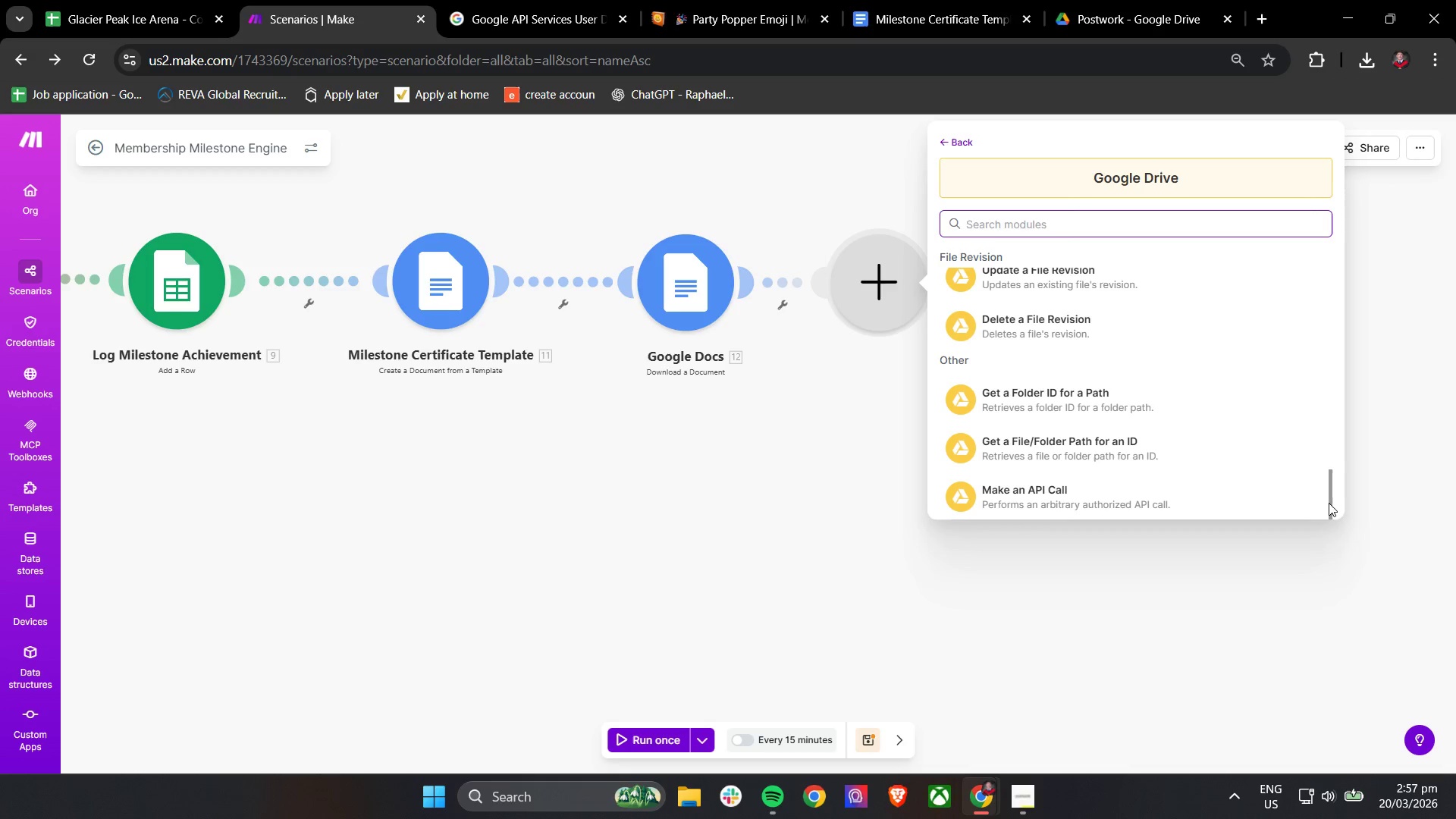 
scroll: coordinate [1067, 427], scroll_direction: up, amount: 18.0
 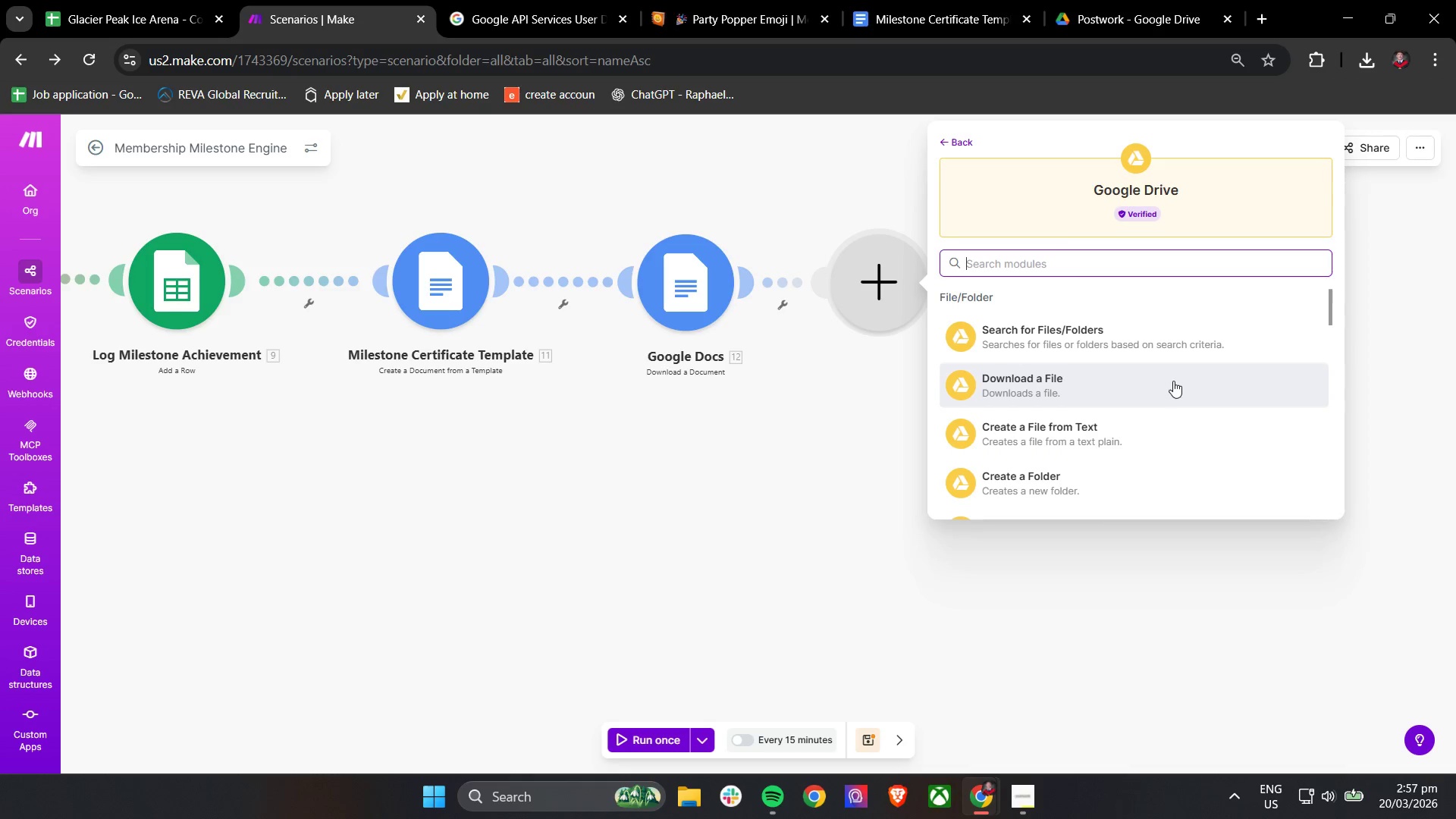 
scroll: coordinate [1173, 381], scroll_direction: down, amount: 2.0
 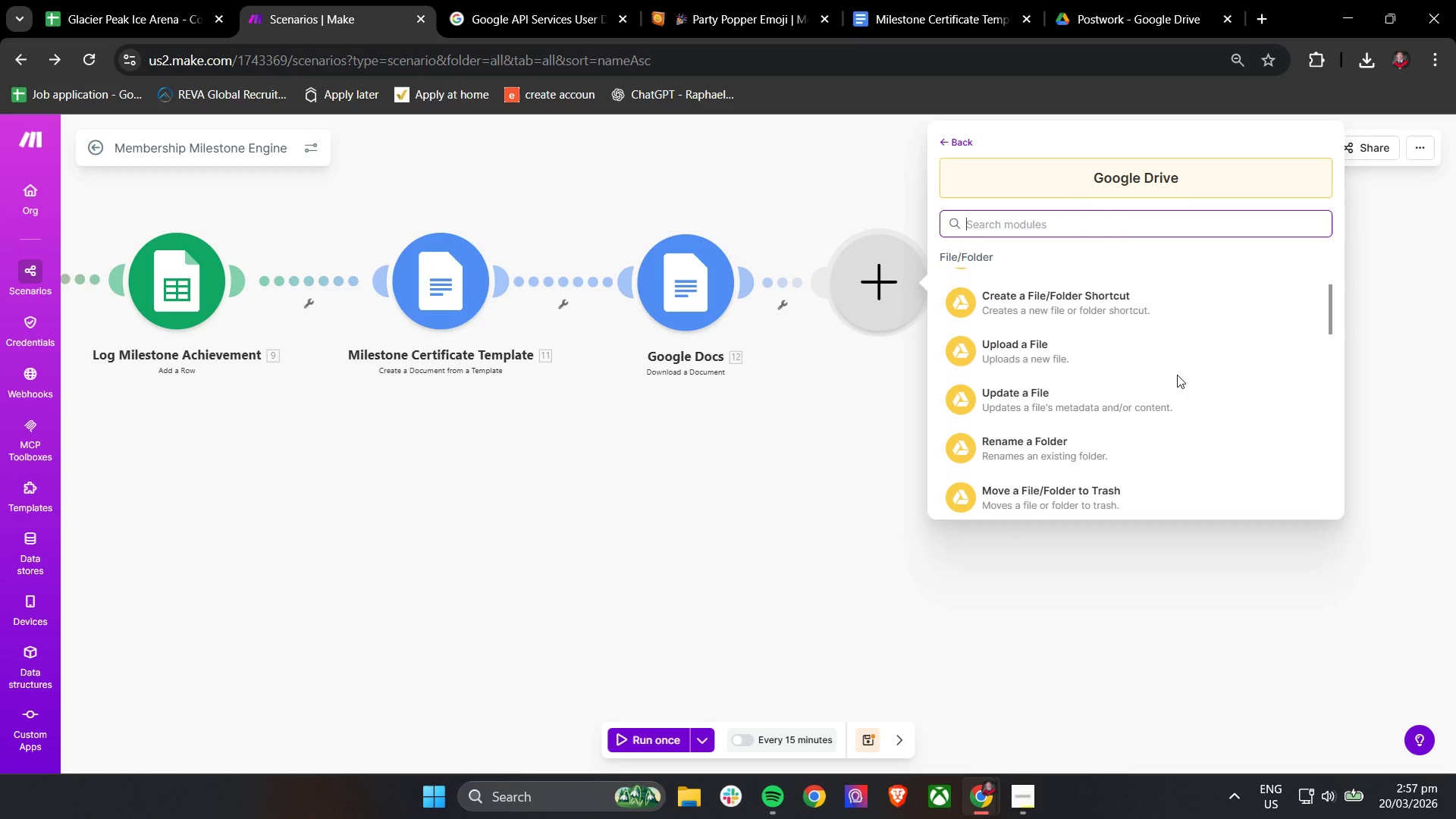 
wait(9.92)
 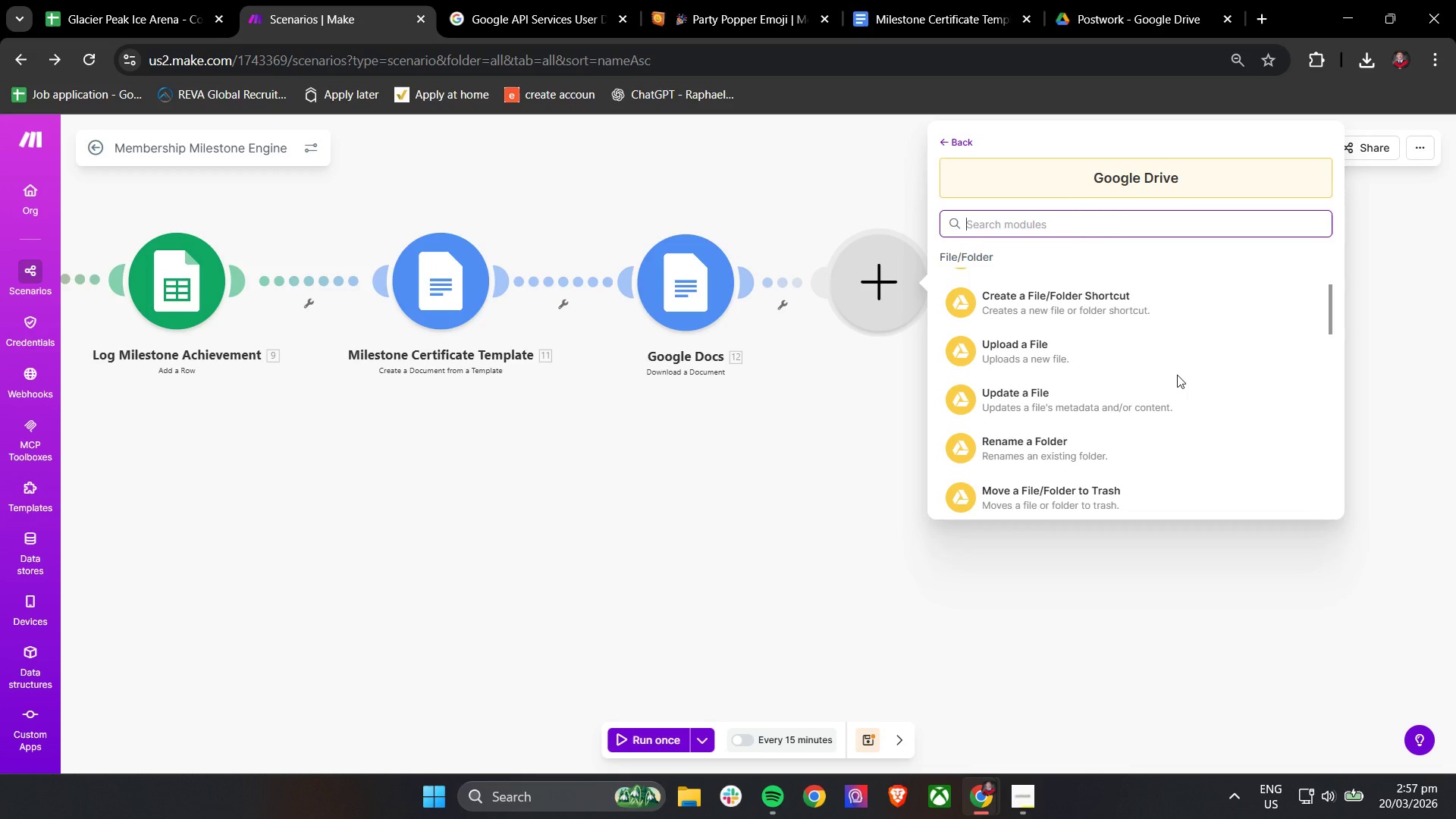 
scroll: coordinate [1057, 406], scroll_direction: down, amount: 13.0
 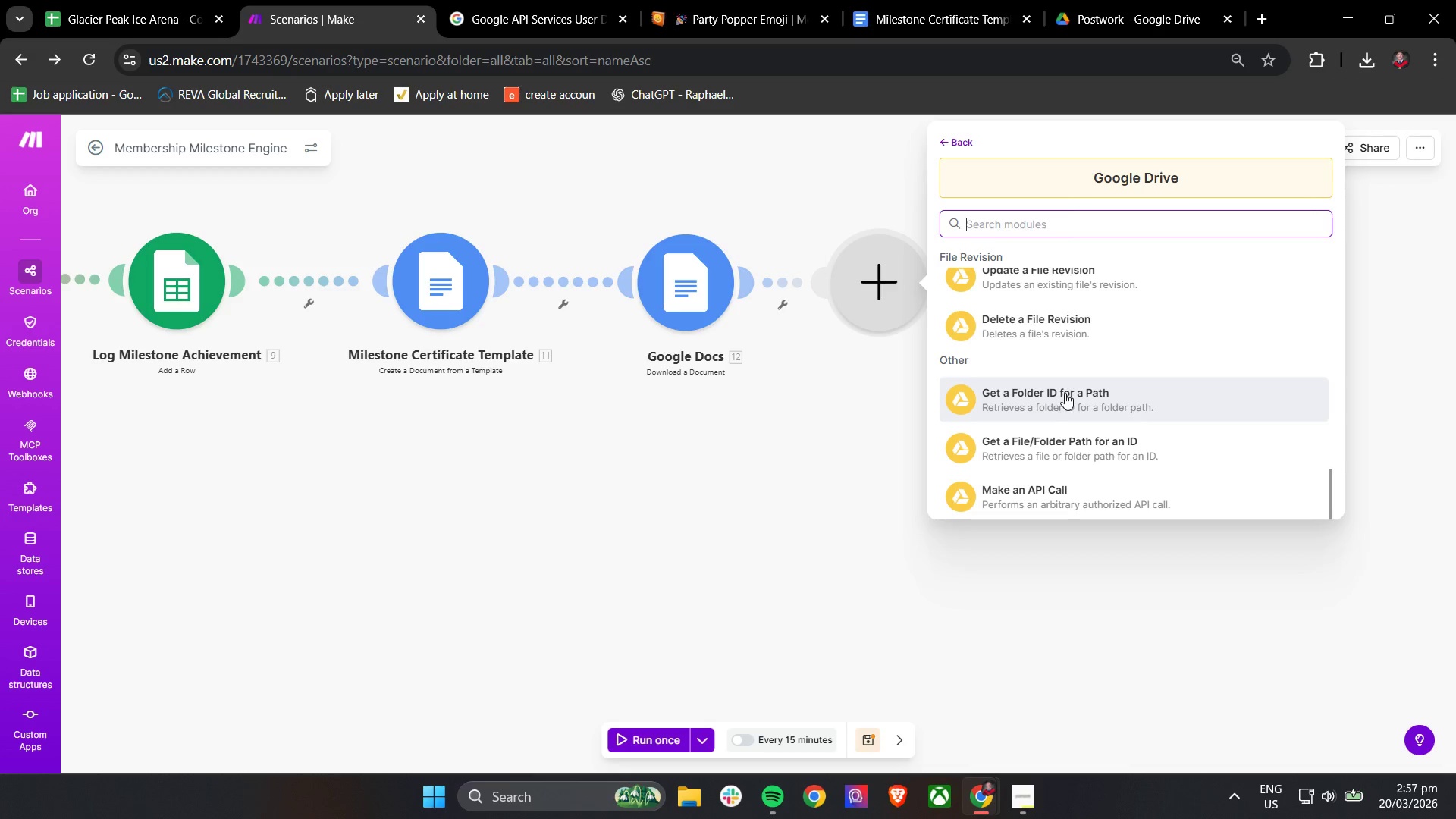 
left_click([561, 0])
 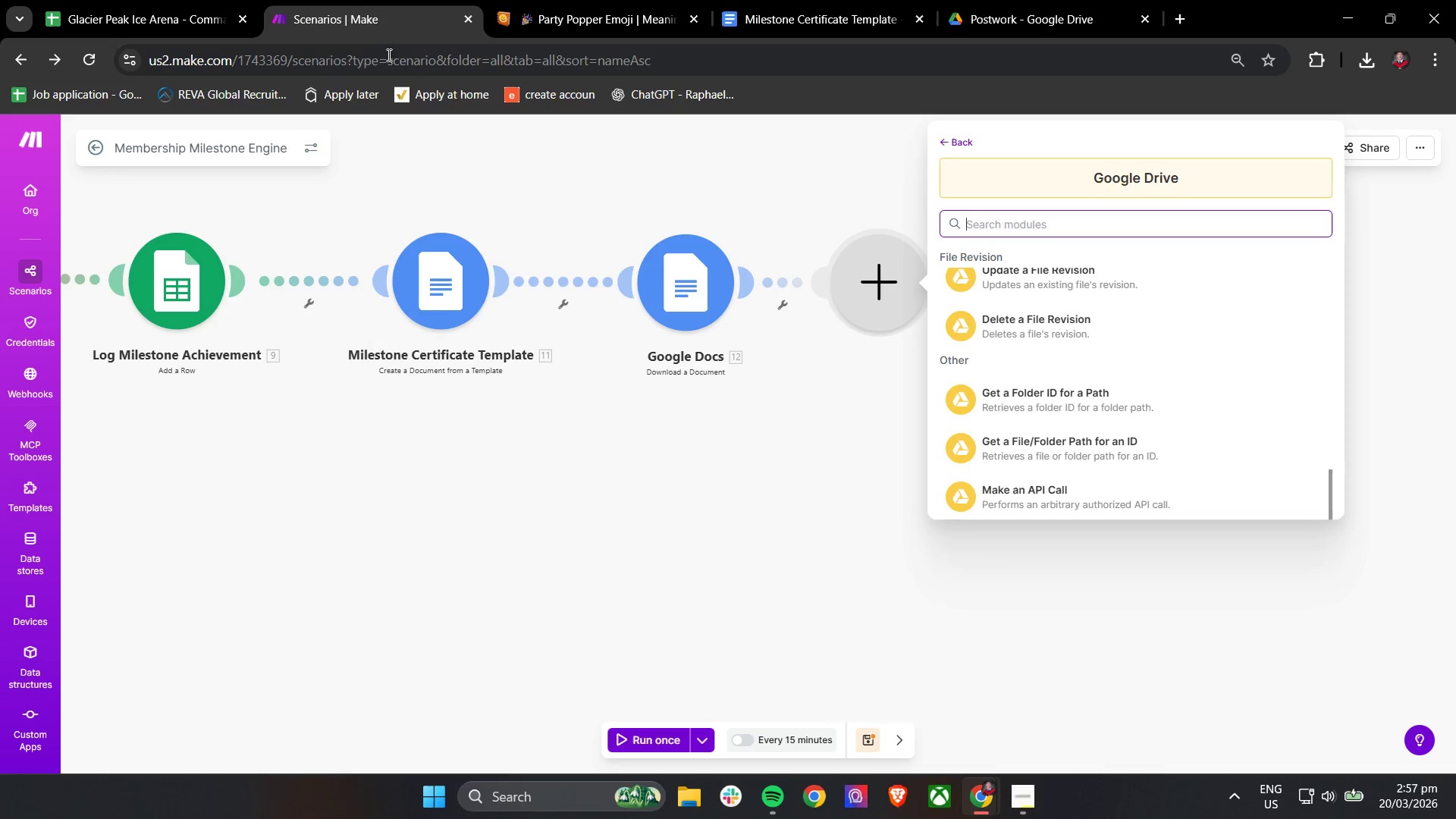 
scroll: coordinate [1029, 337], scroll_direction: up, amount: 10.0
 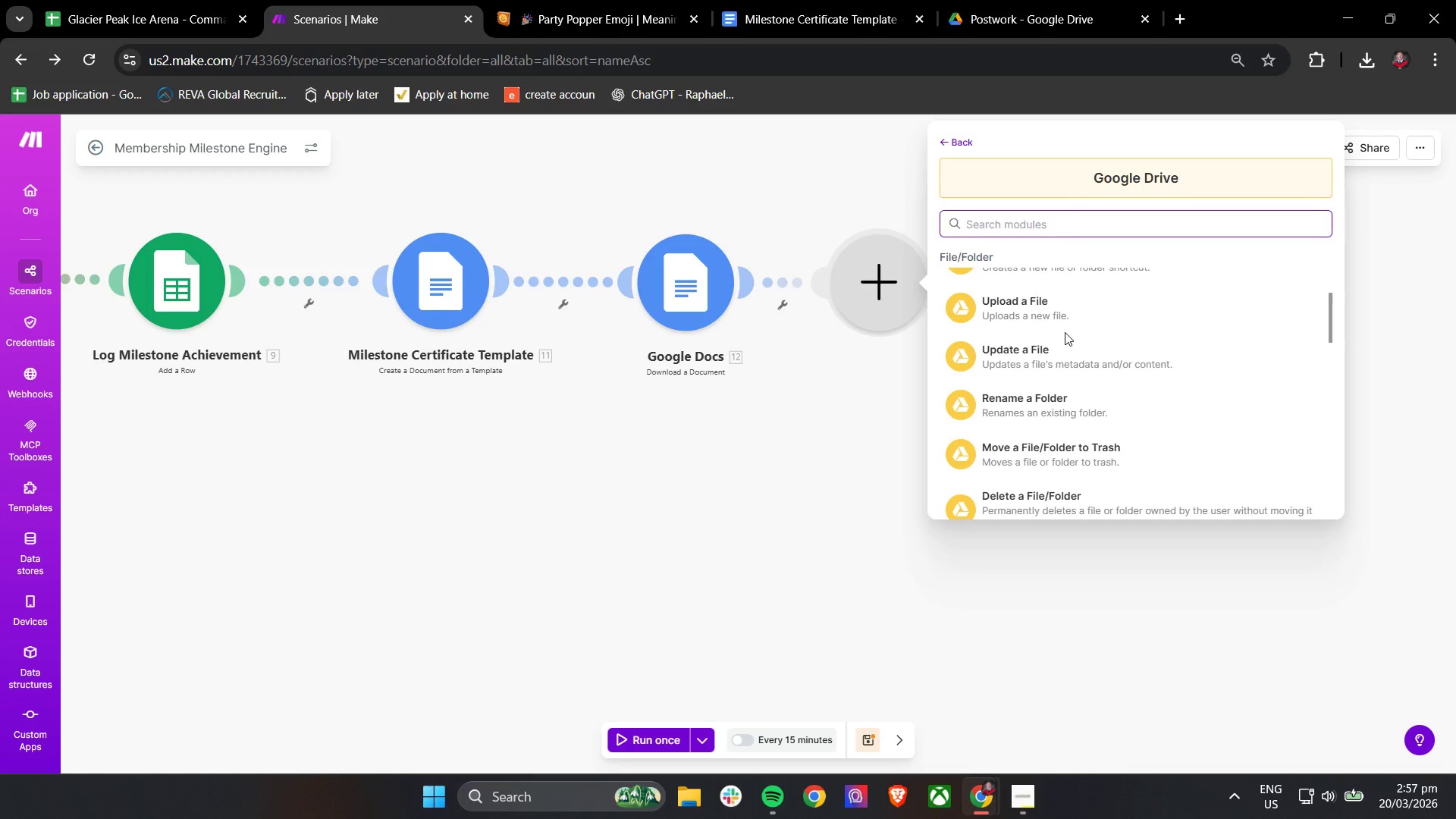 
wait(6.15)
 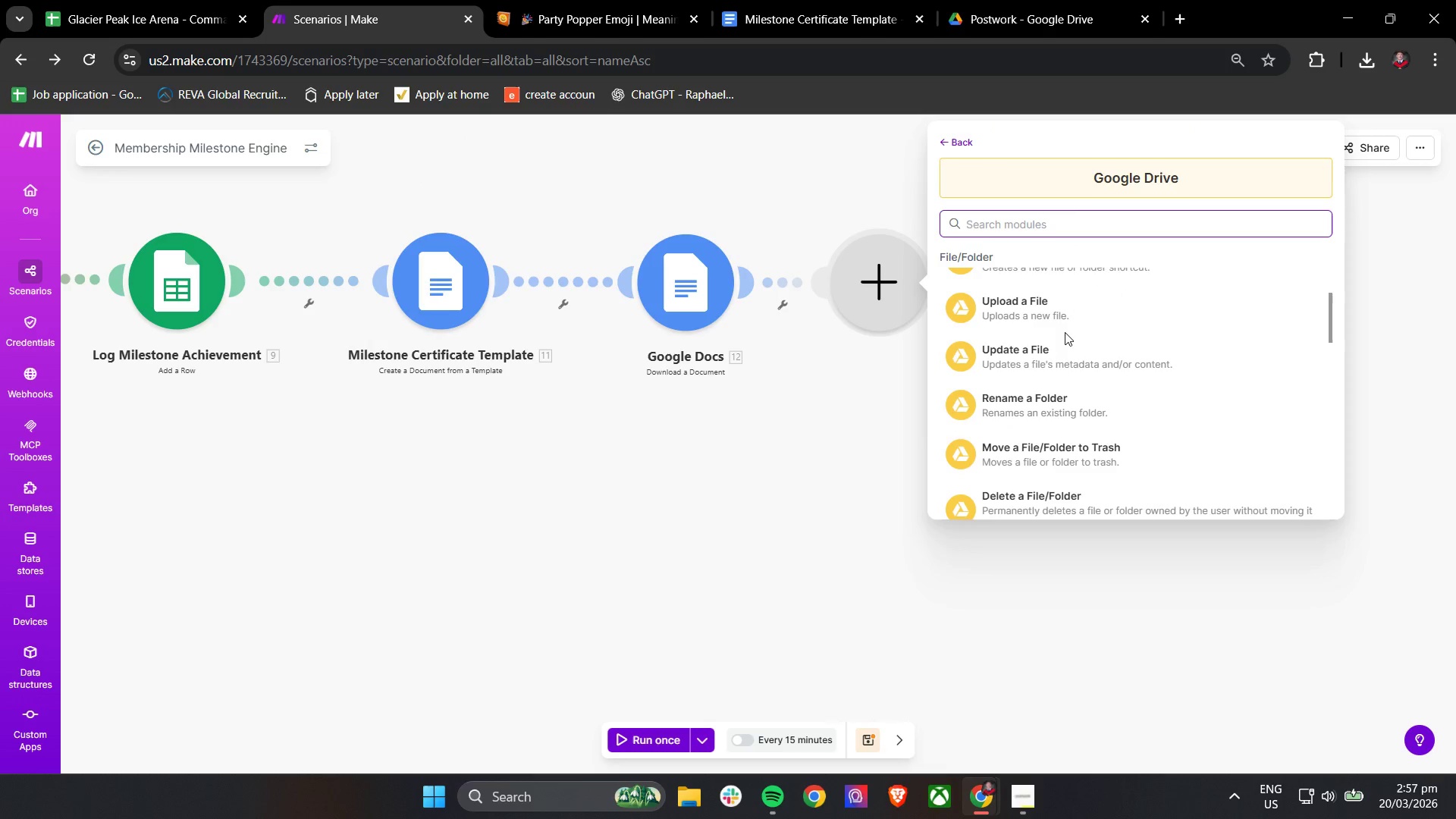 
left_click([1075, 321])
 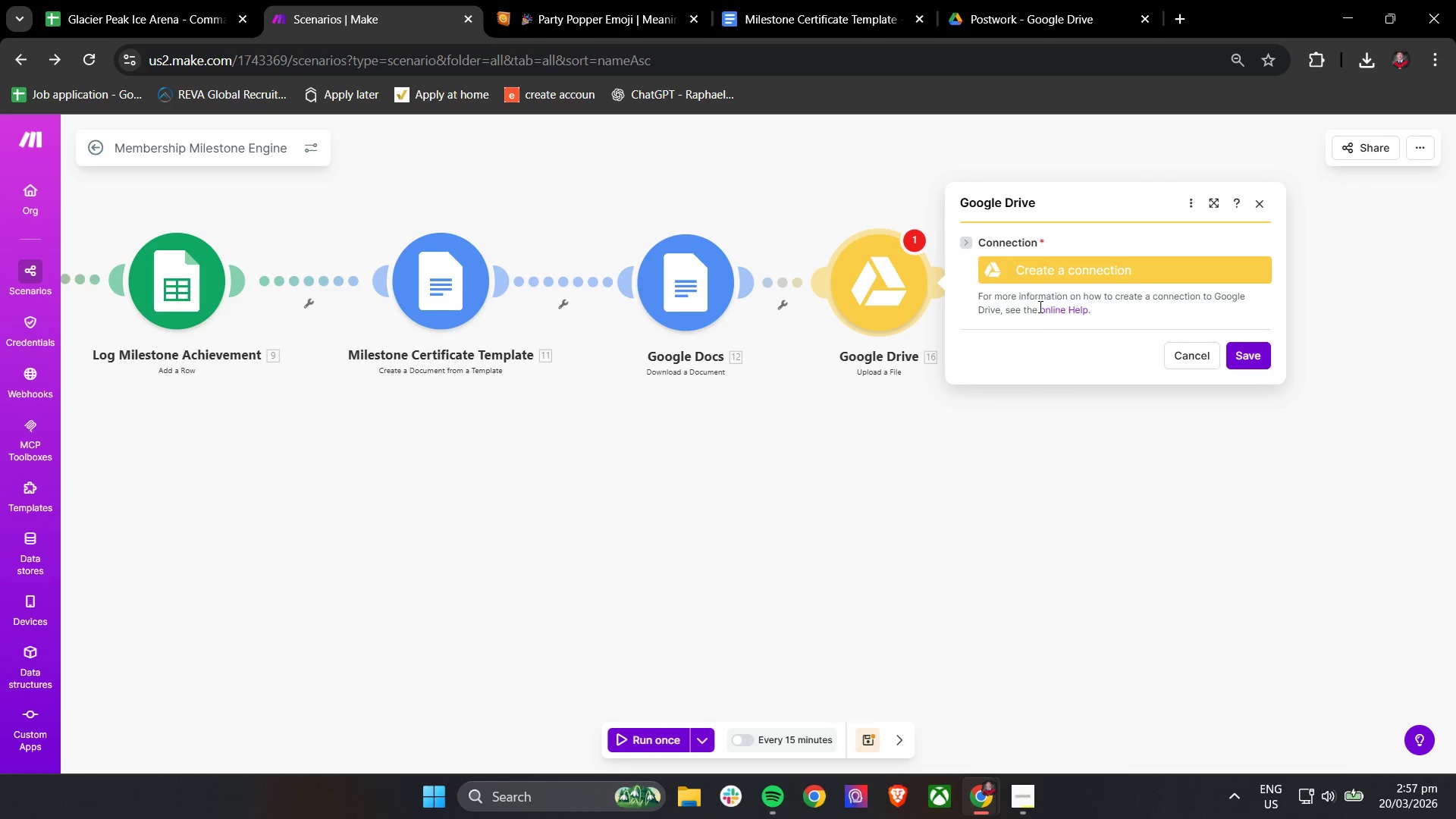 
left_click([1053, 278])
 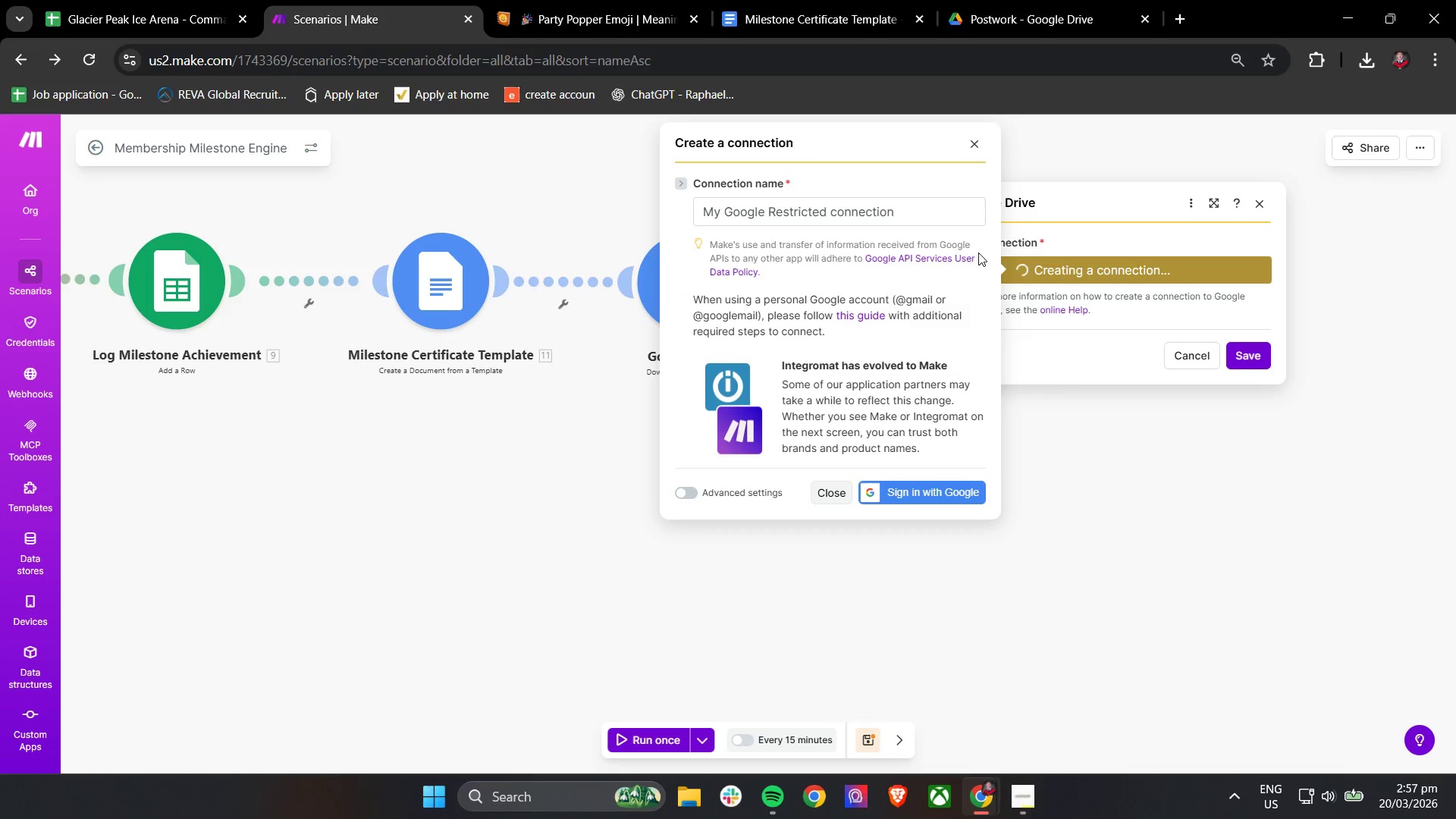 
left_click([926, 210])
 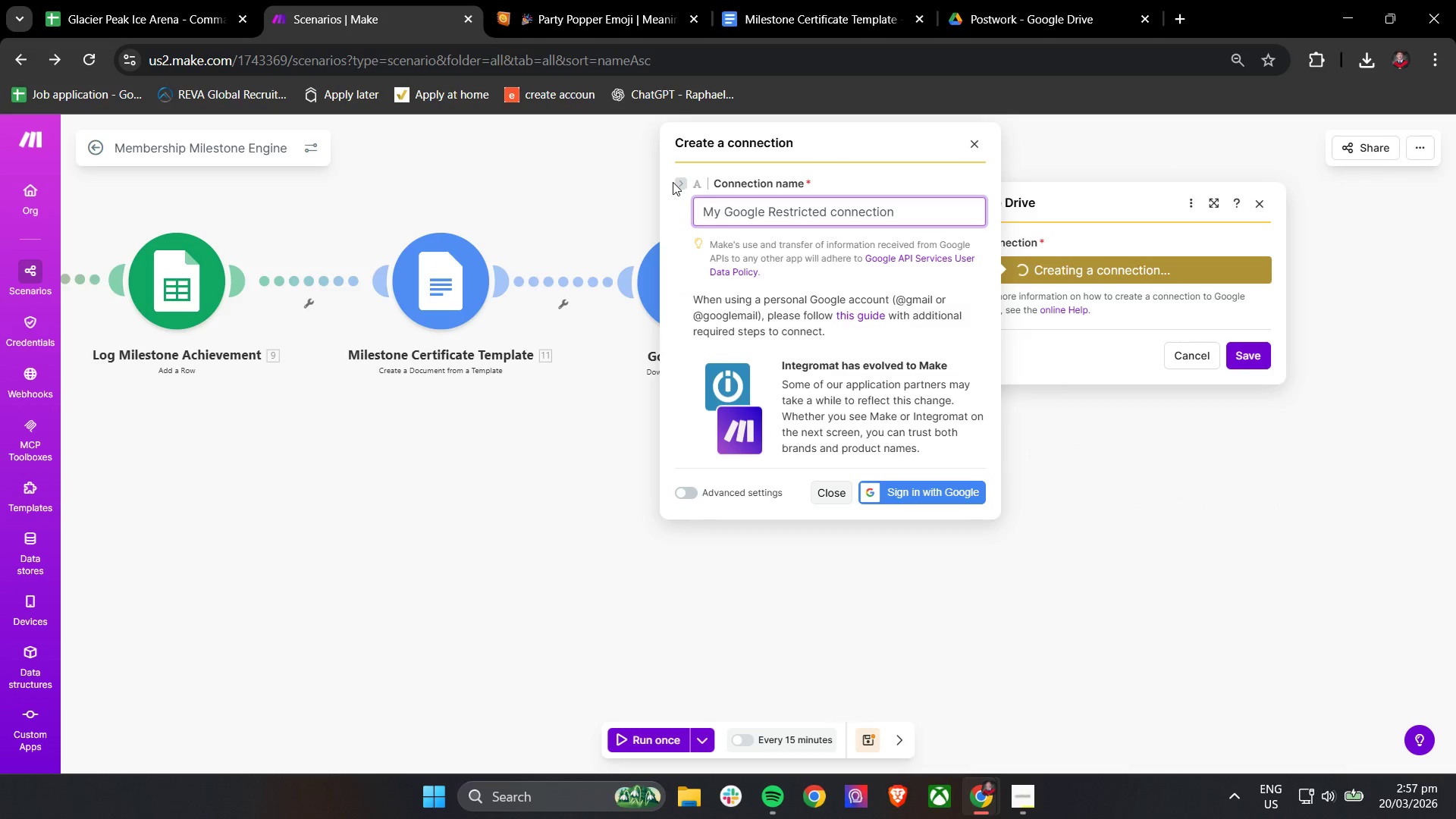 
left_click([678, 184])
 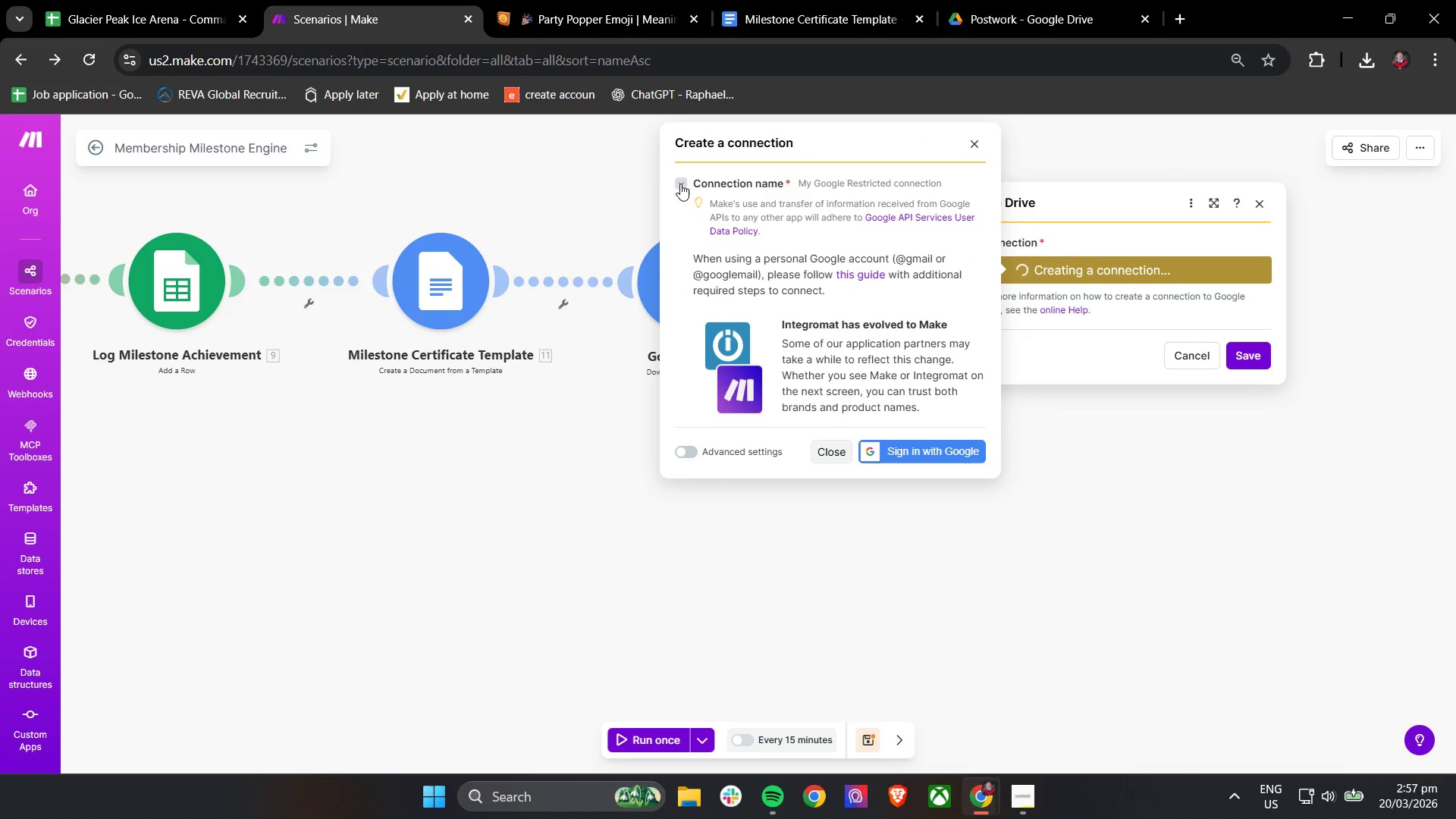 
left_click([682, 180])
 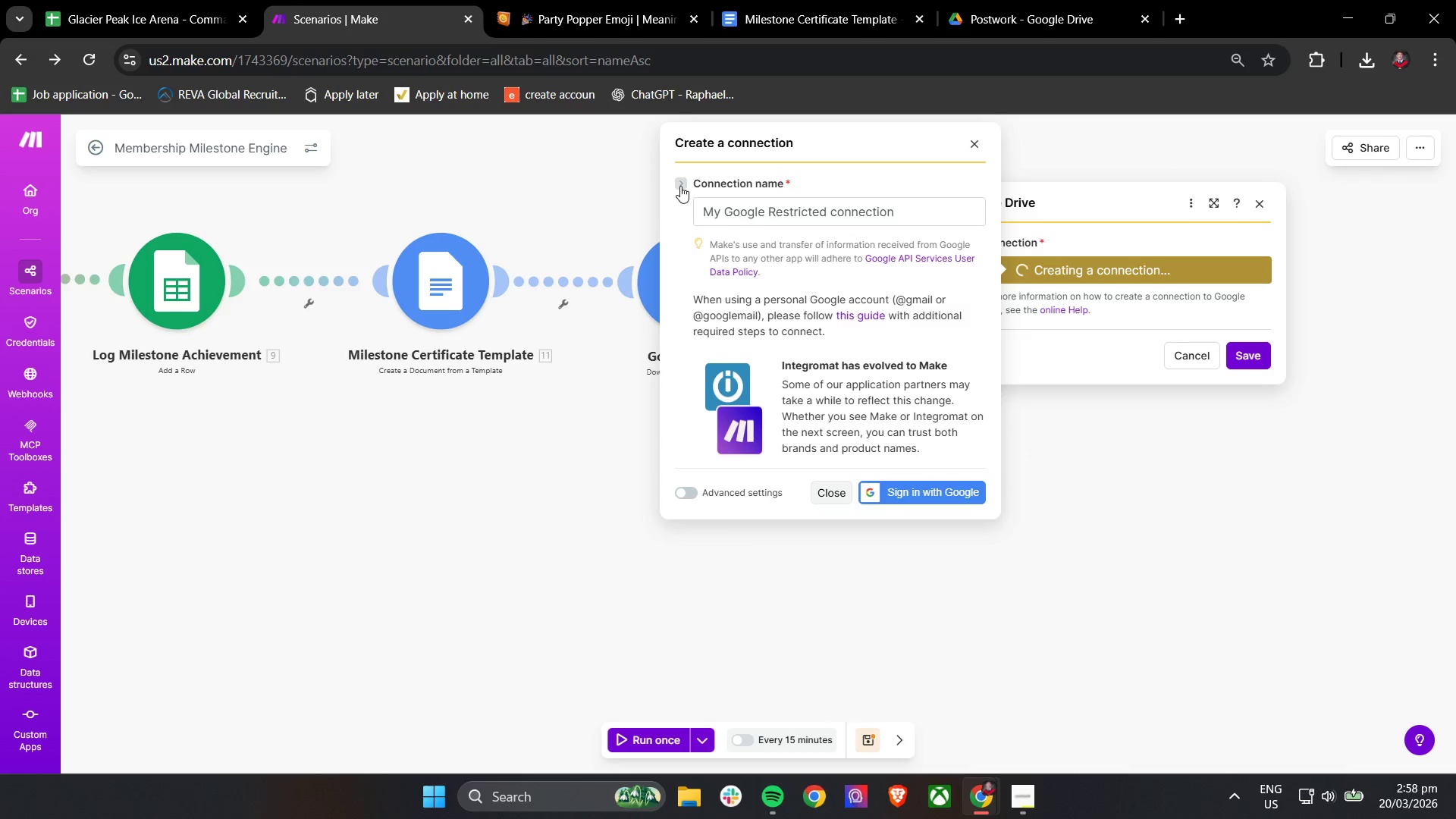 
double_click([680, 184])
 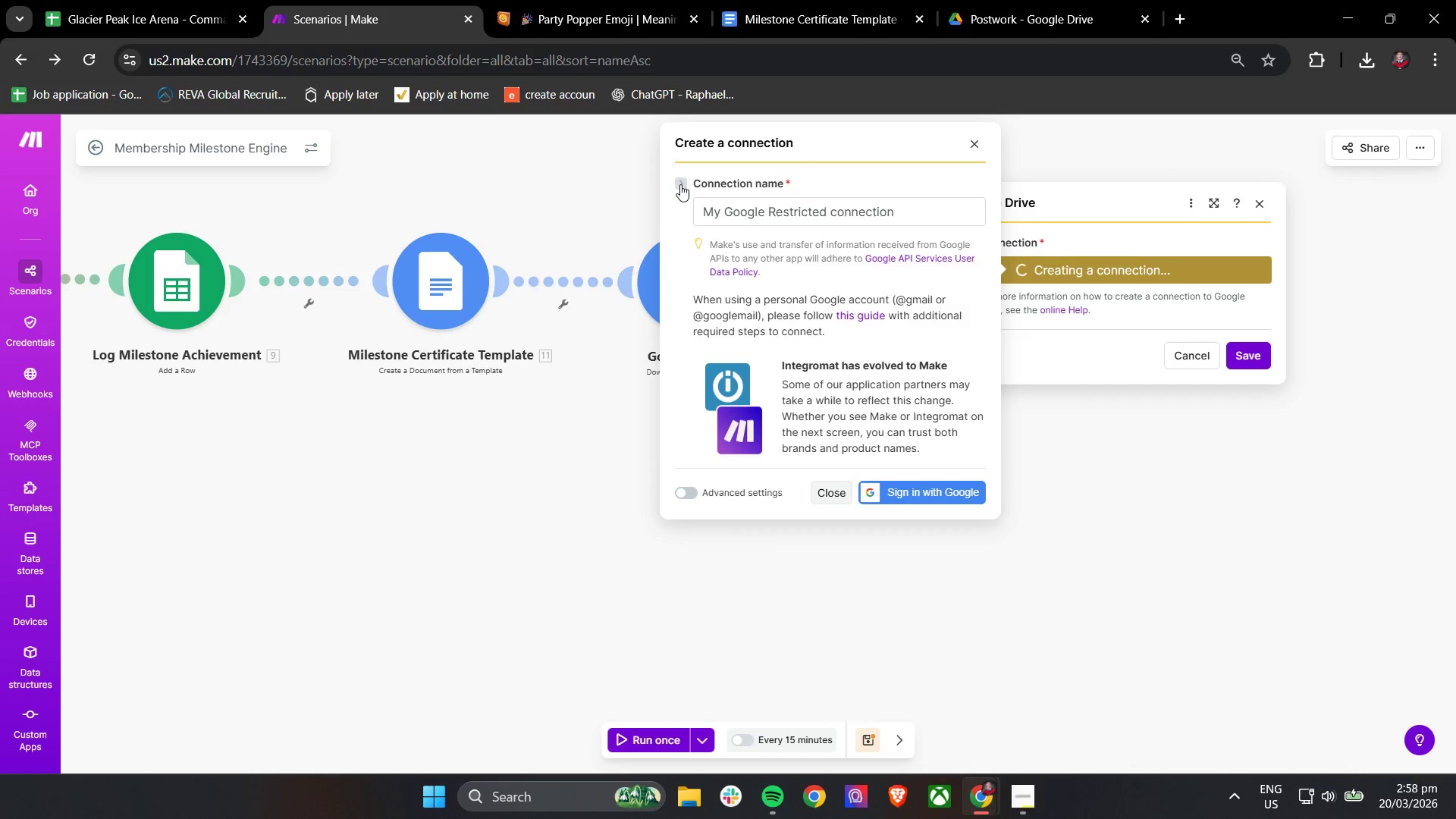 
triple_click([680, 184])
 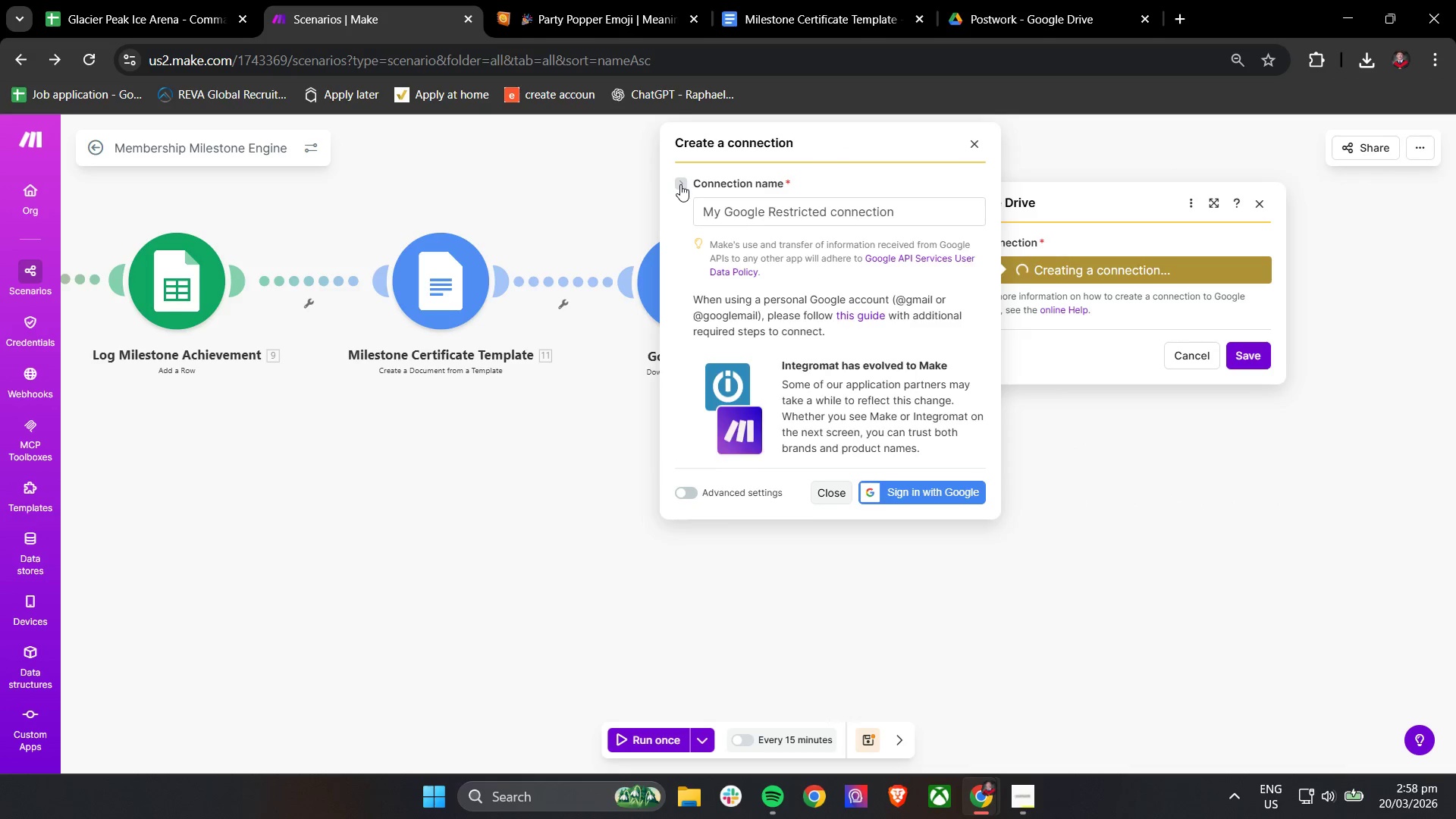 
triple_click([680, 184])
 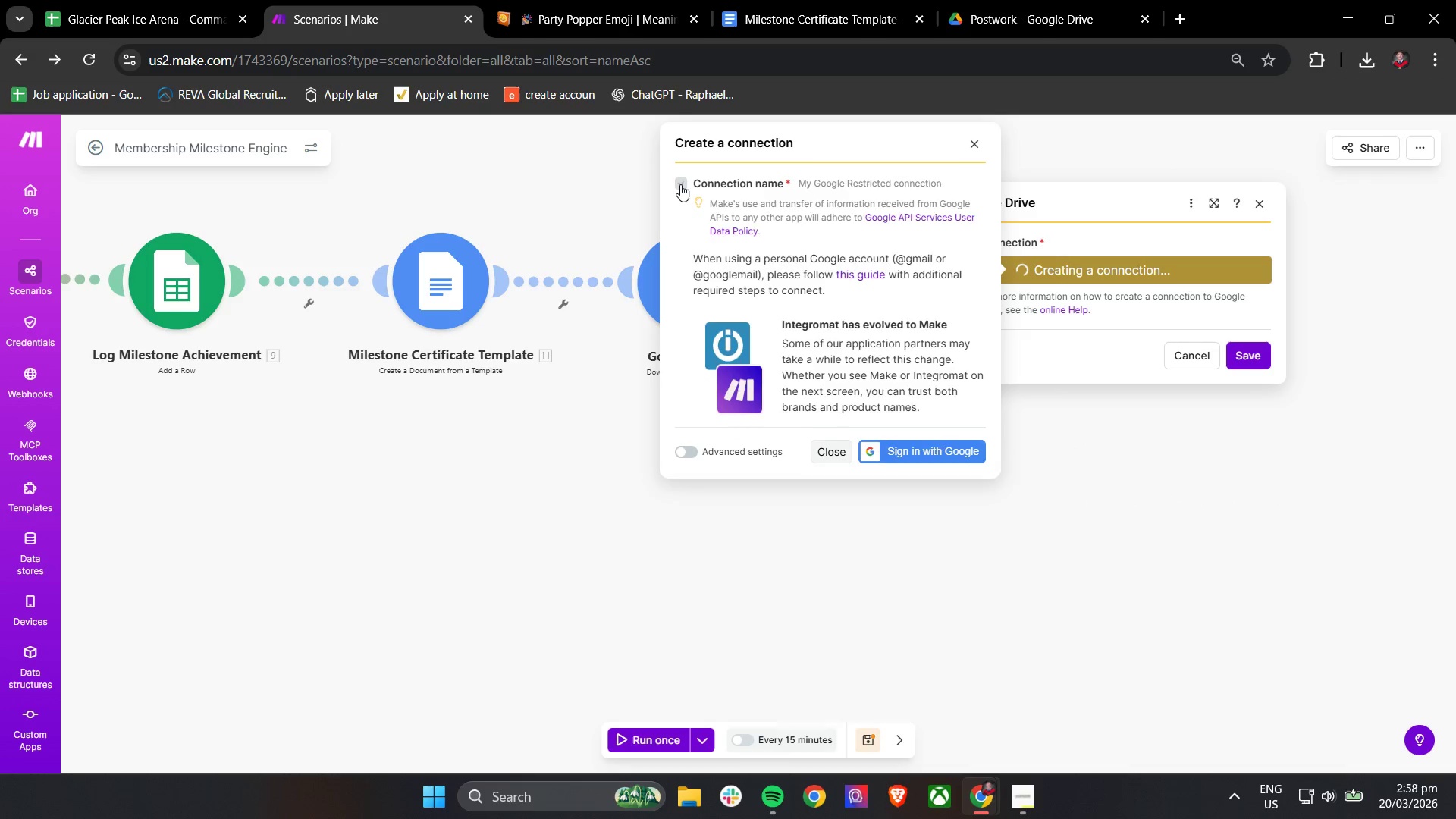 
triple_click([680, 184])
 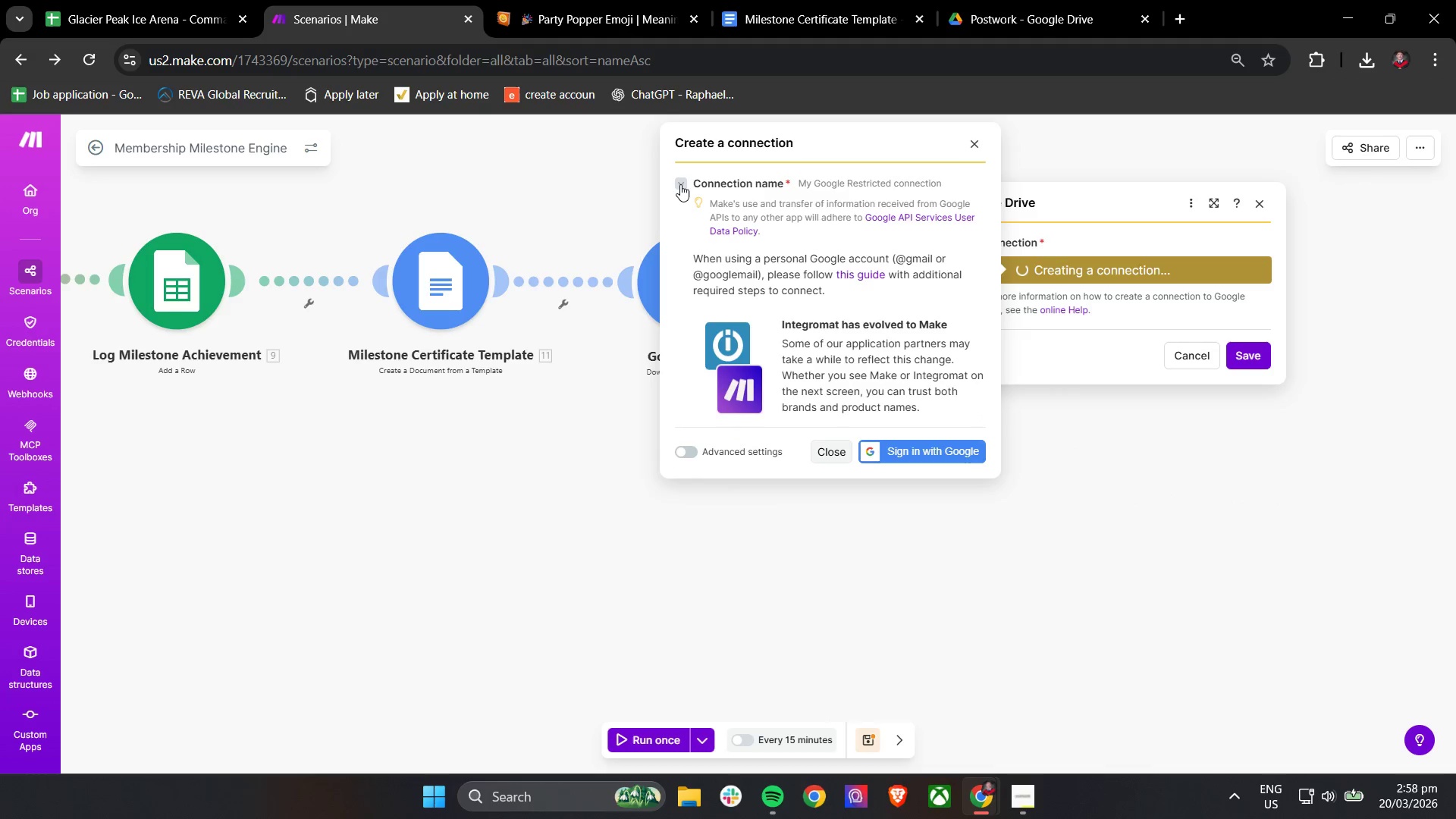 
triple_click([680, 184])
 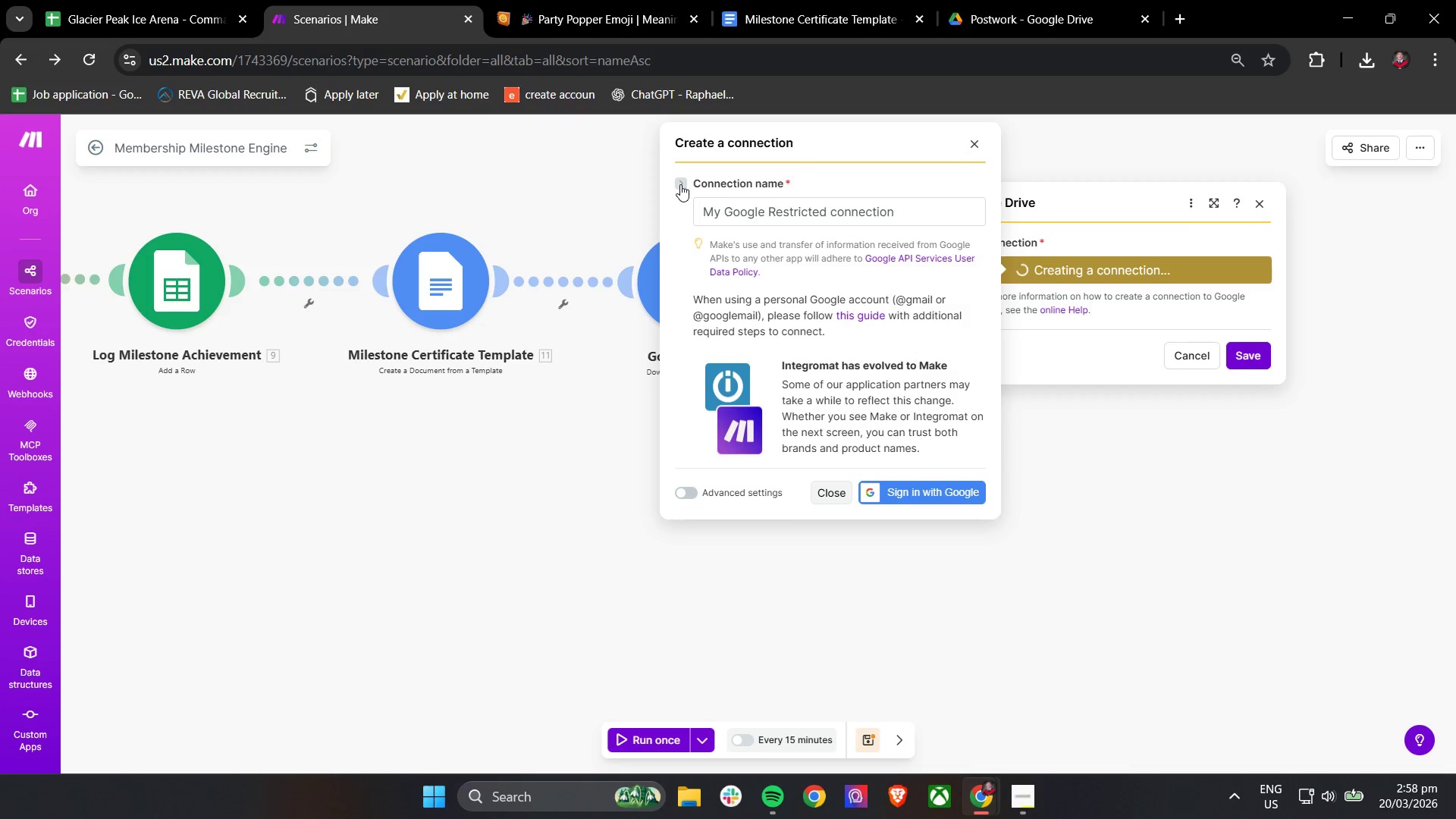 
double_click([680, 184])
 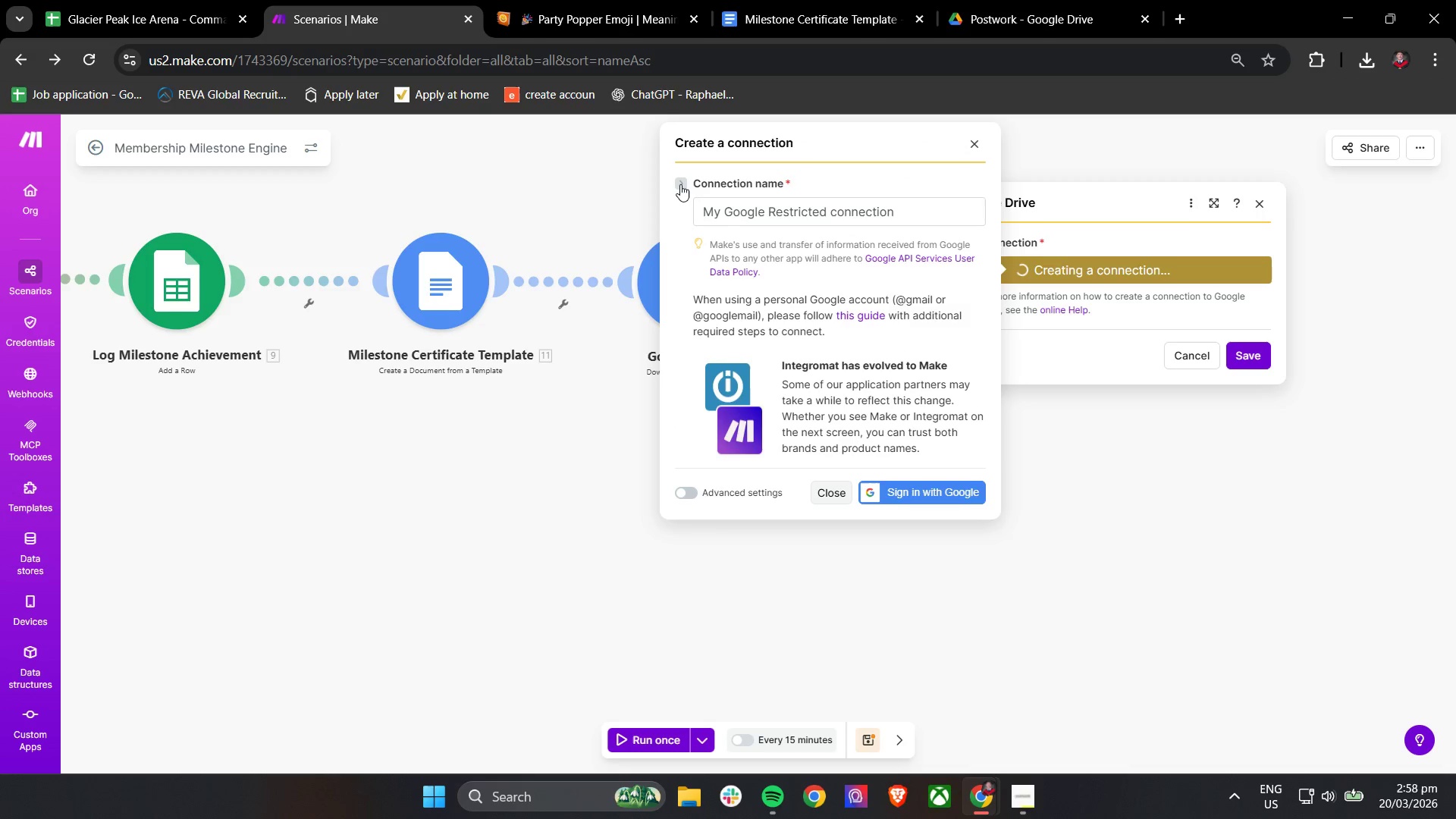 
triple_click([680, 184])
 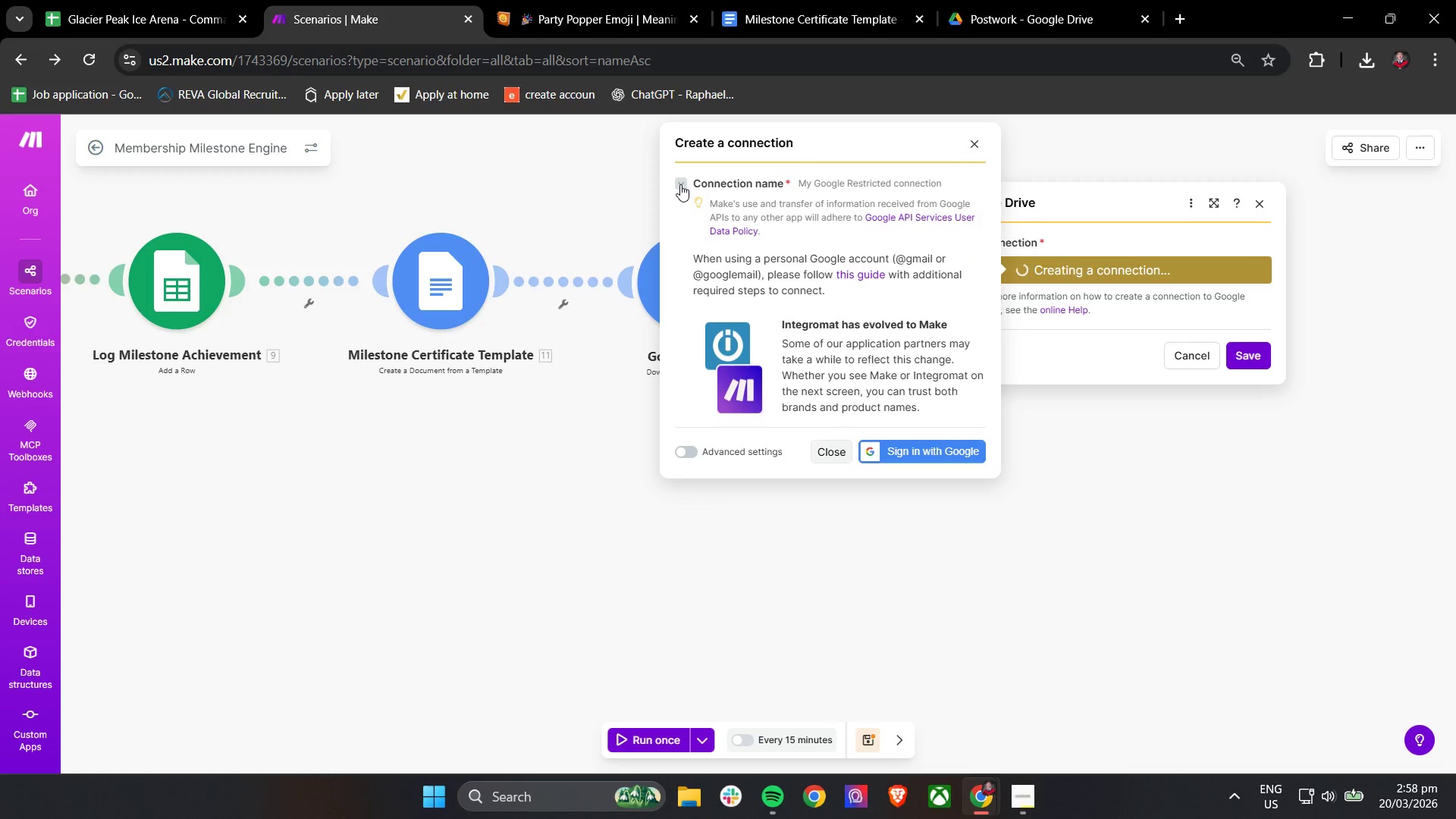 
wait(5.47)
 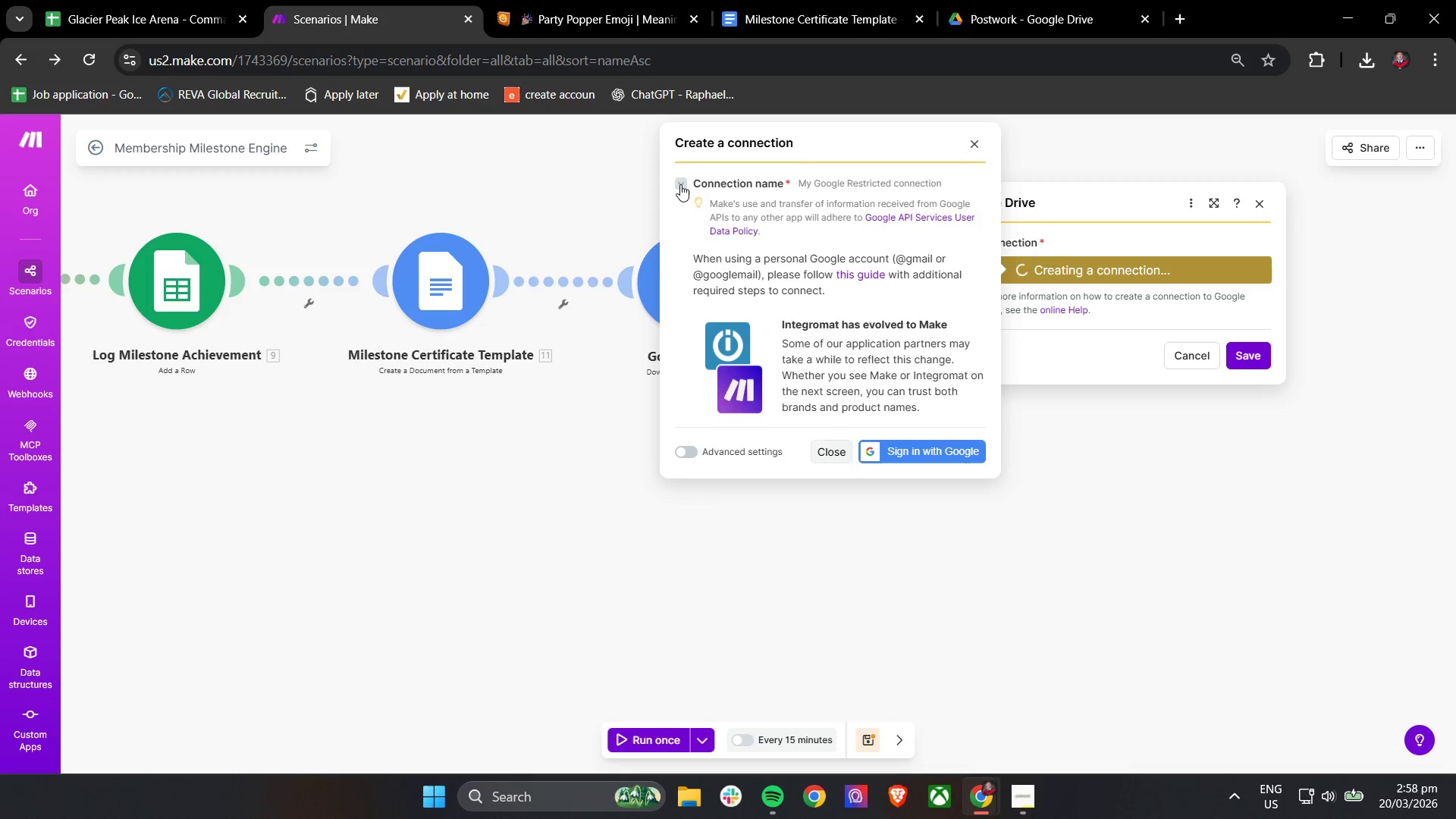 
right_click([871, 275])
 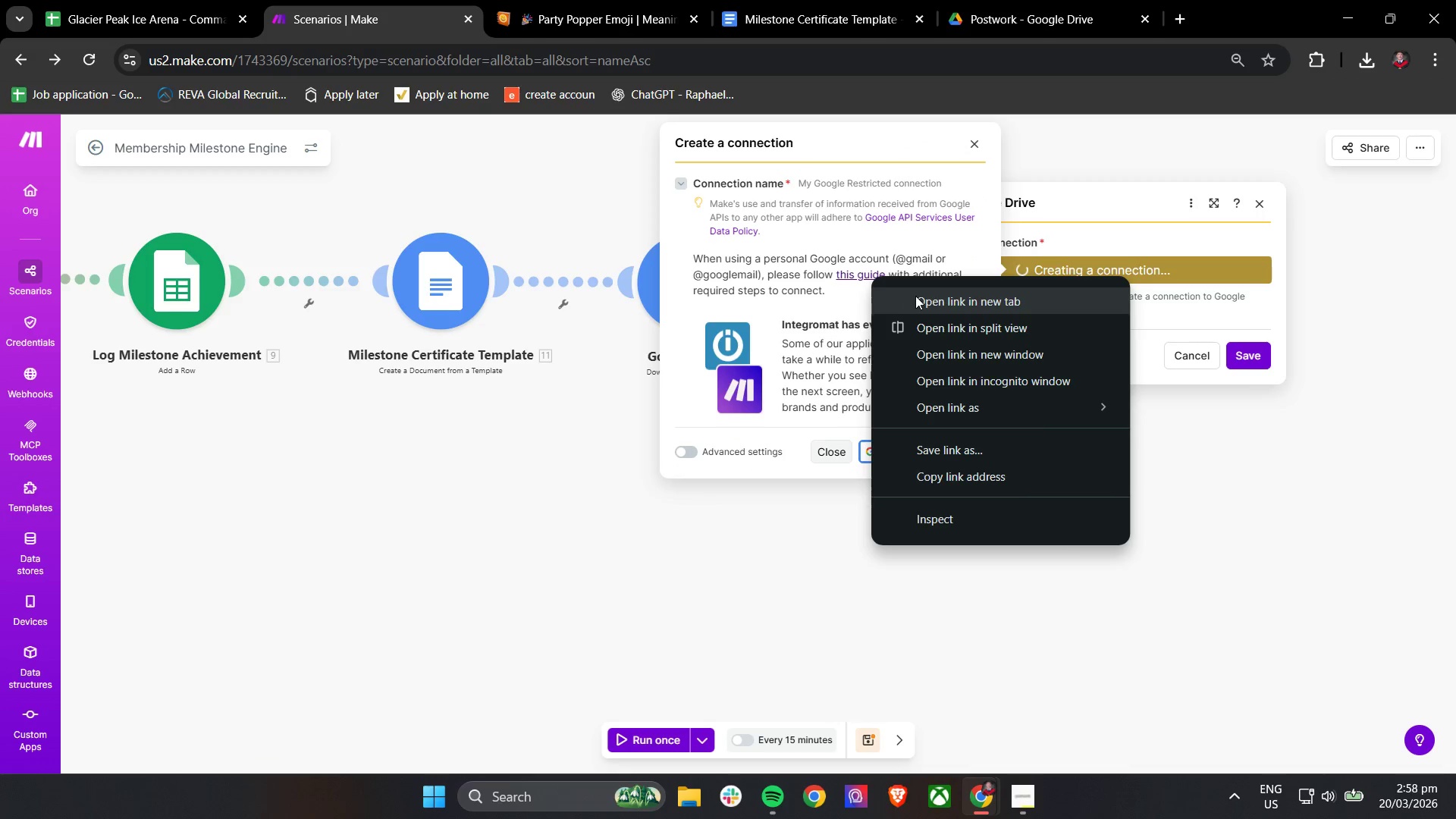 
left_click([916, 295])
 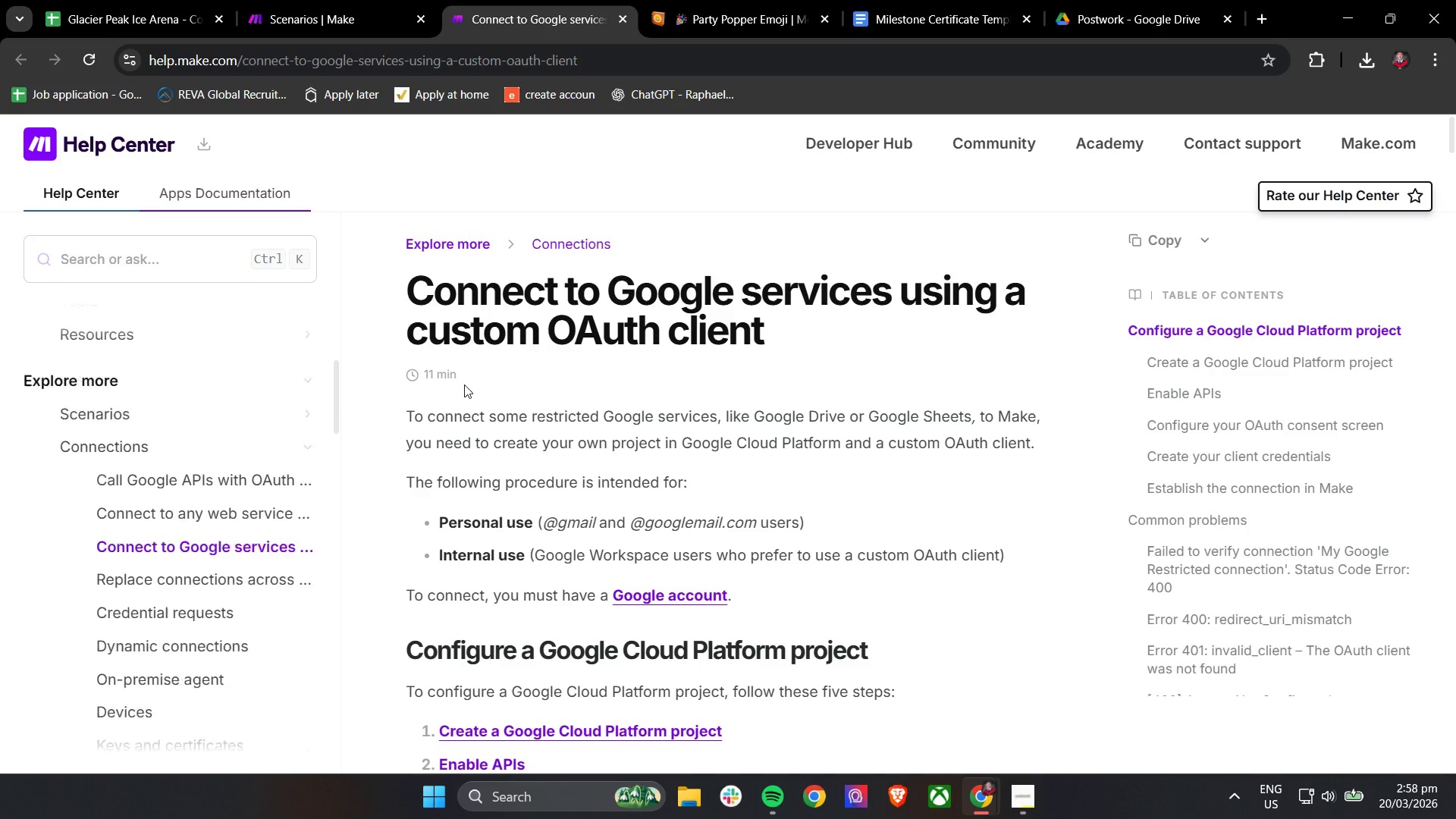 
wait(8.69)
 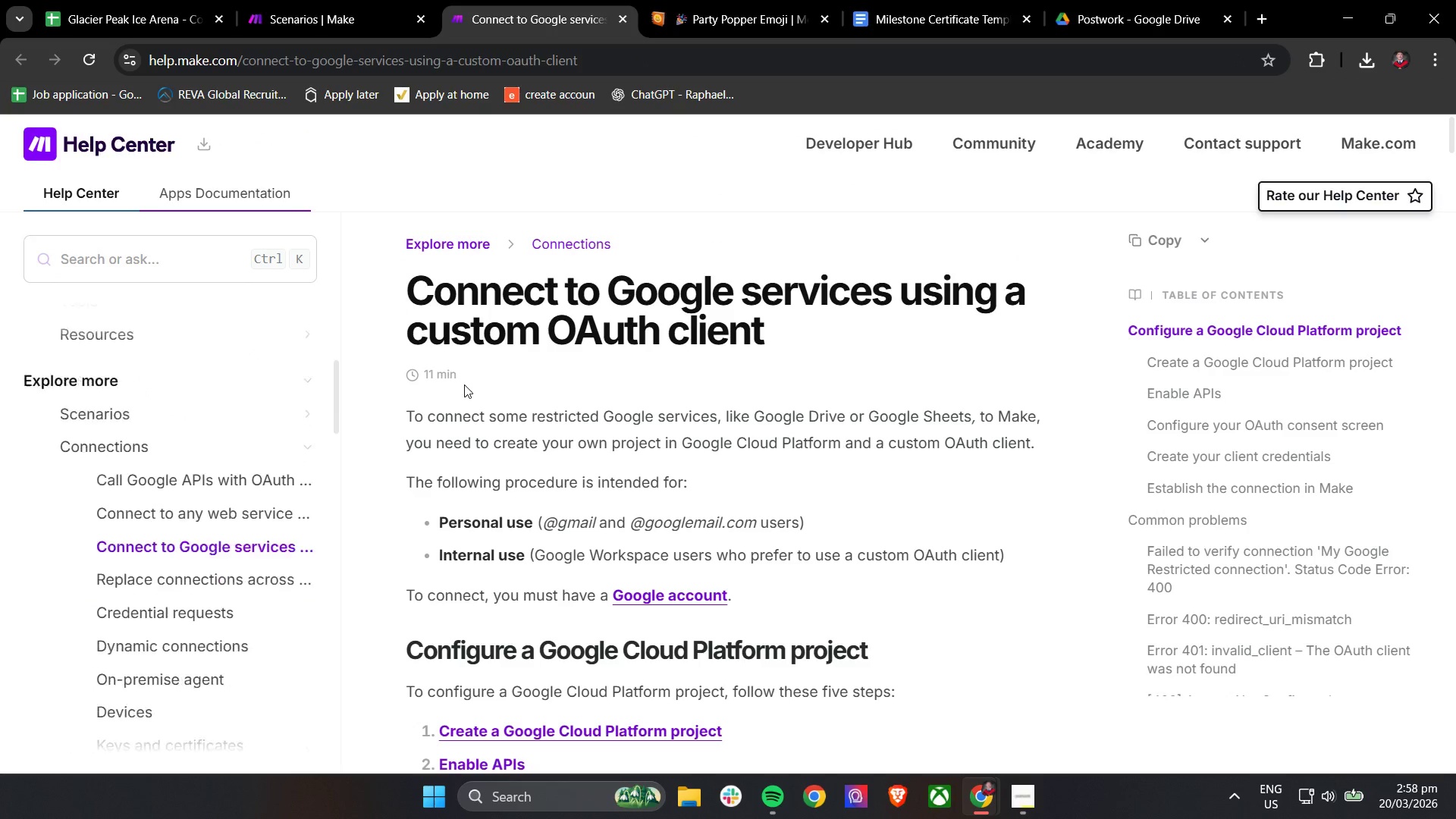 
scroll: coordinate [536, 561], scroll_direction: down, amount: 3.0
 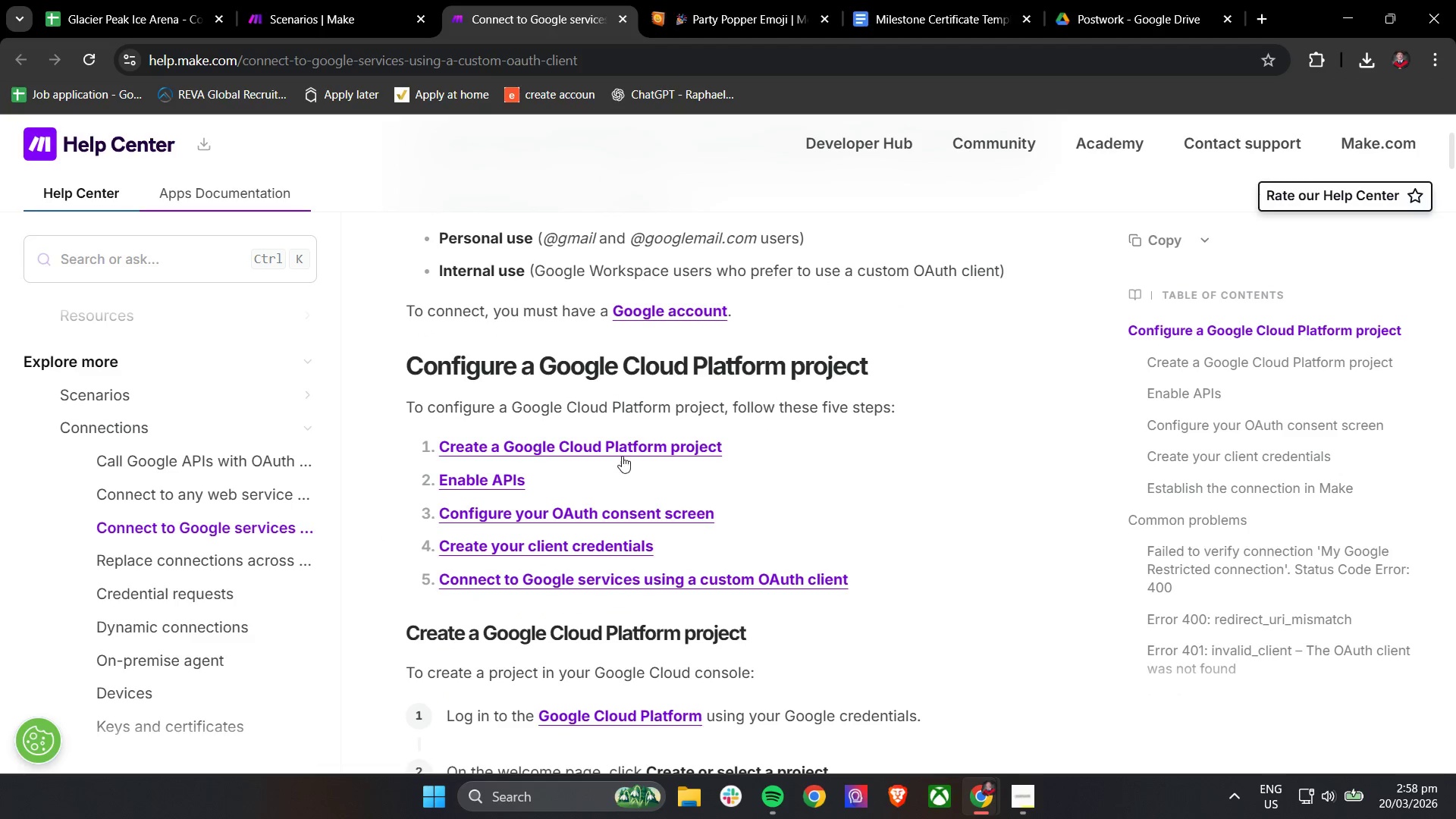 
right_click([623, 455])
 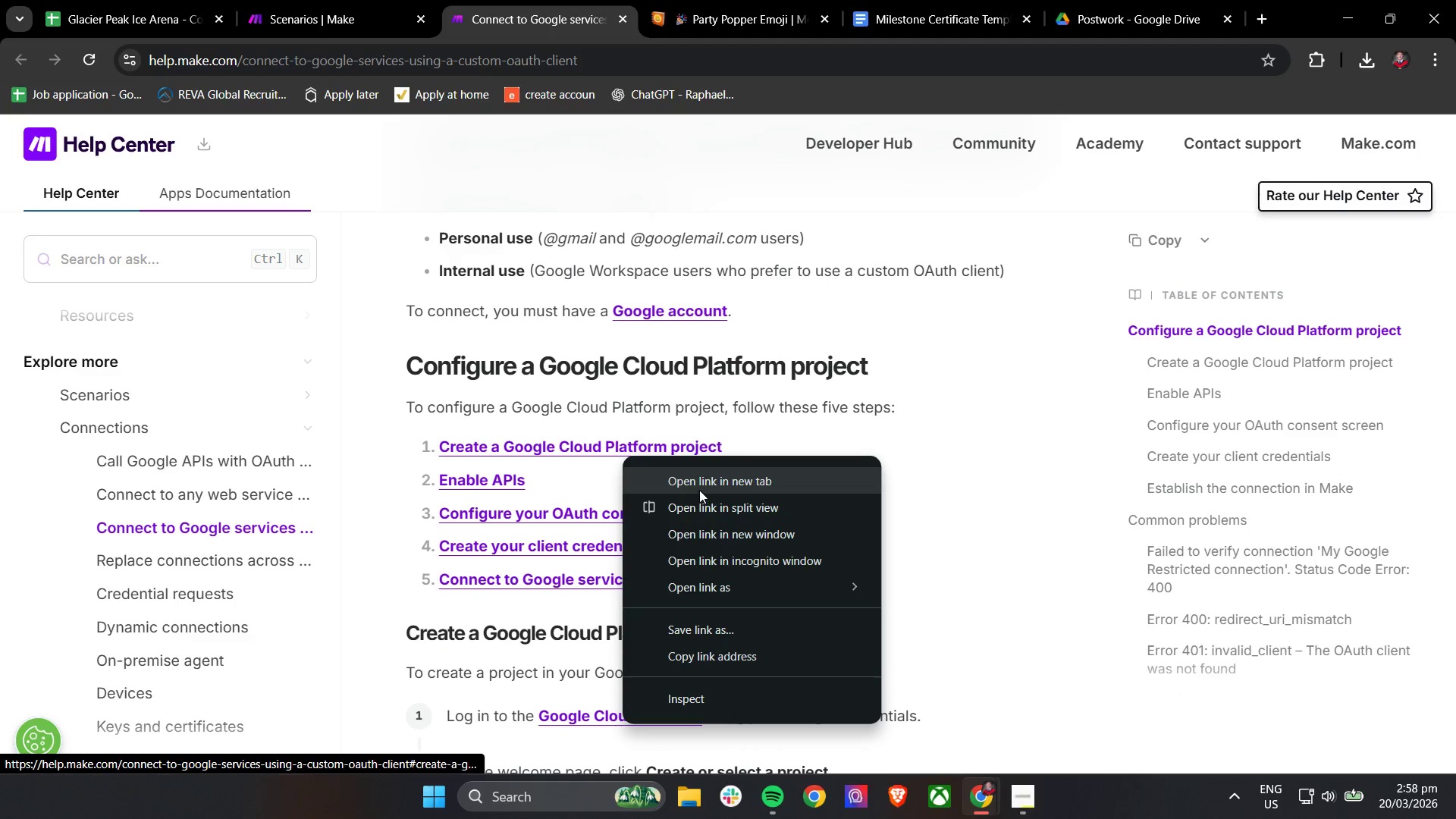 
left_click([699, 484])
 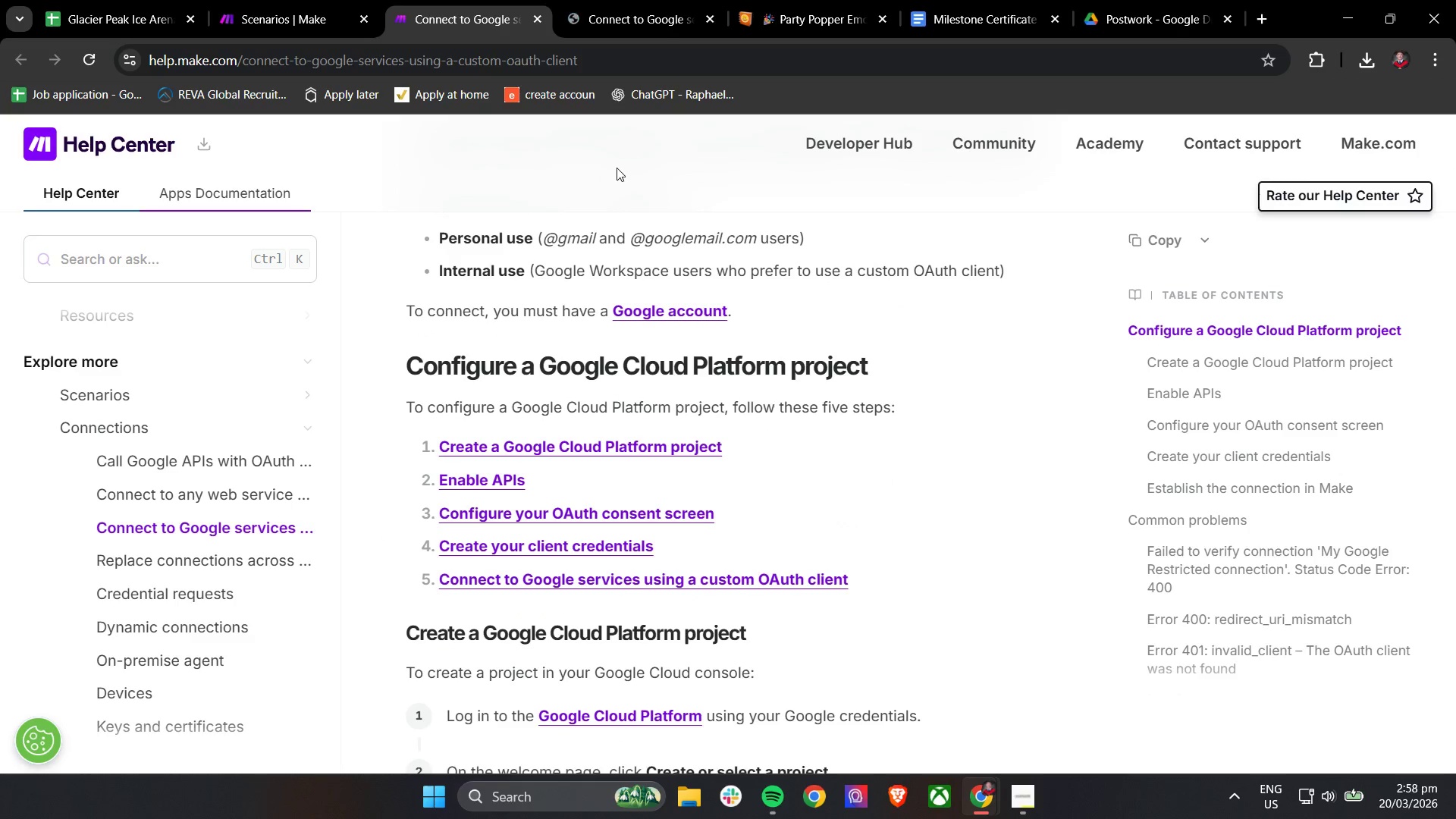 
left_click([619, 0])
 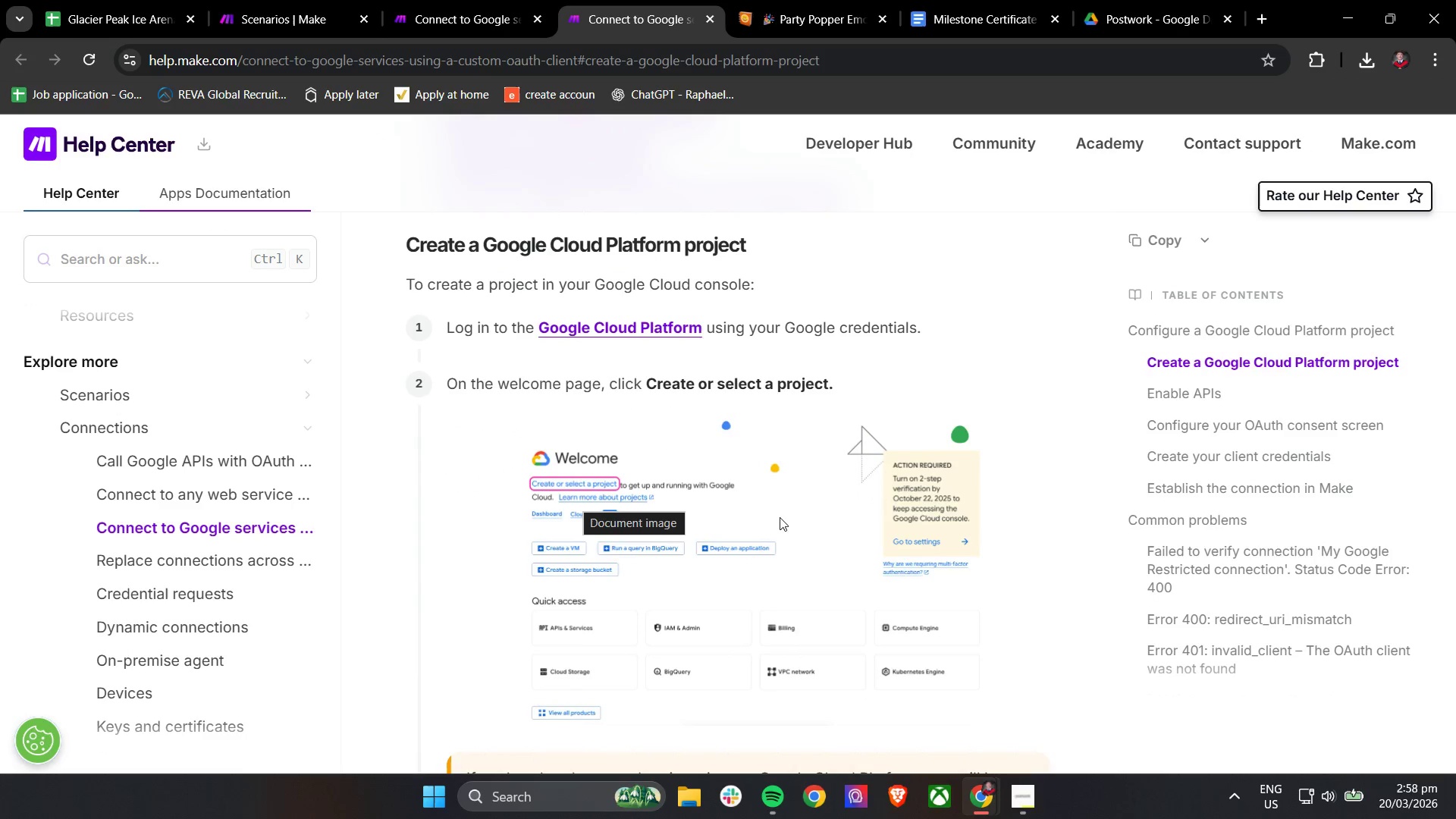 
wait(6.83)
 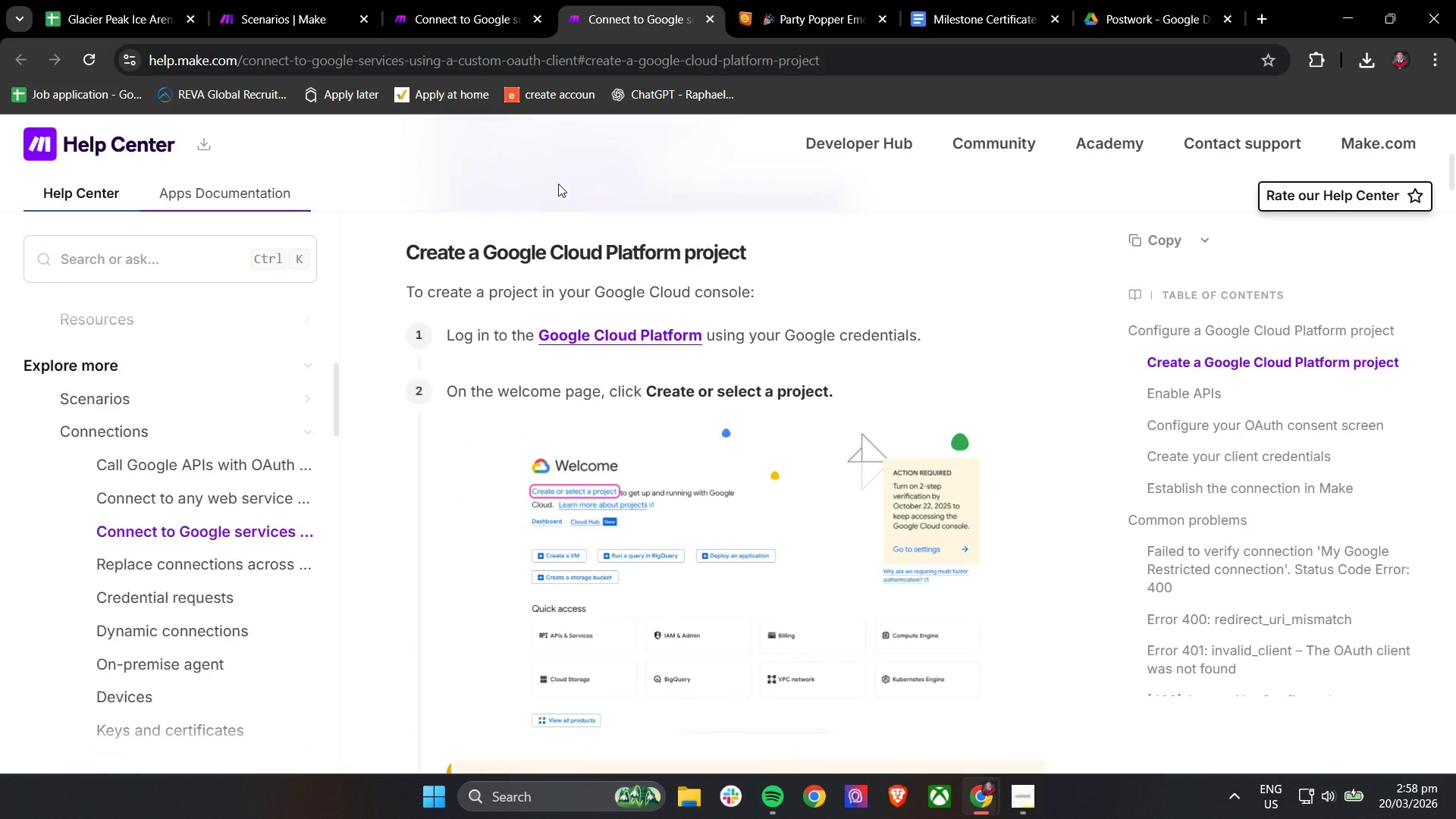 
left_click([648, 325])
 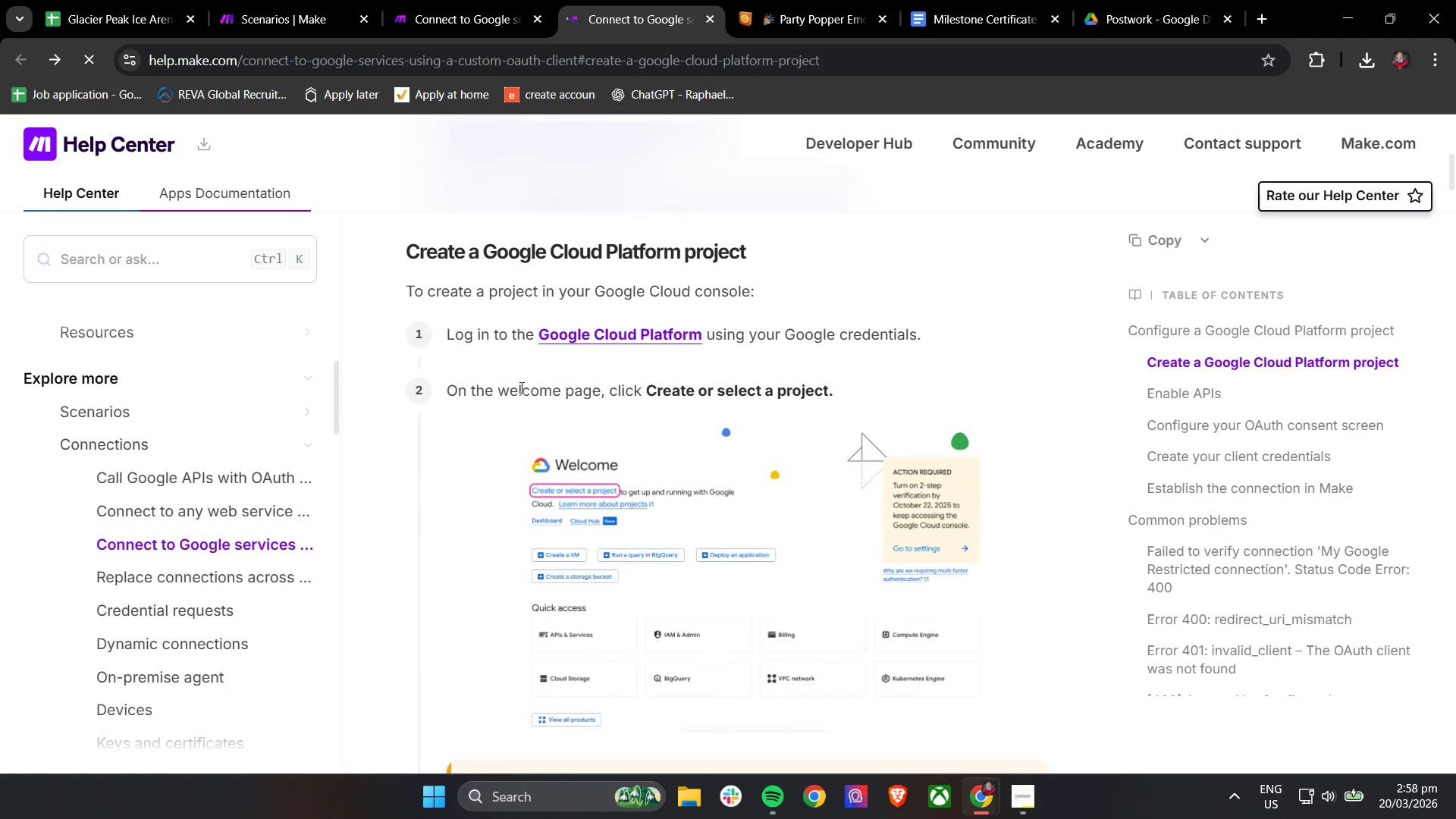 
wait(5.59)
 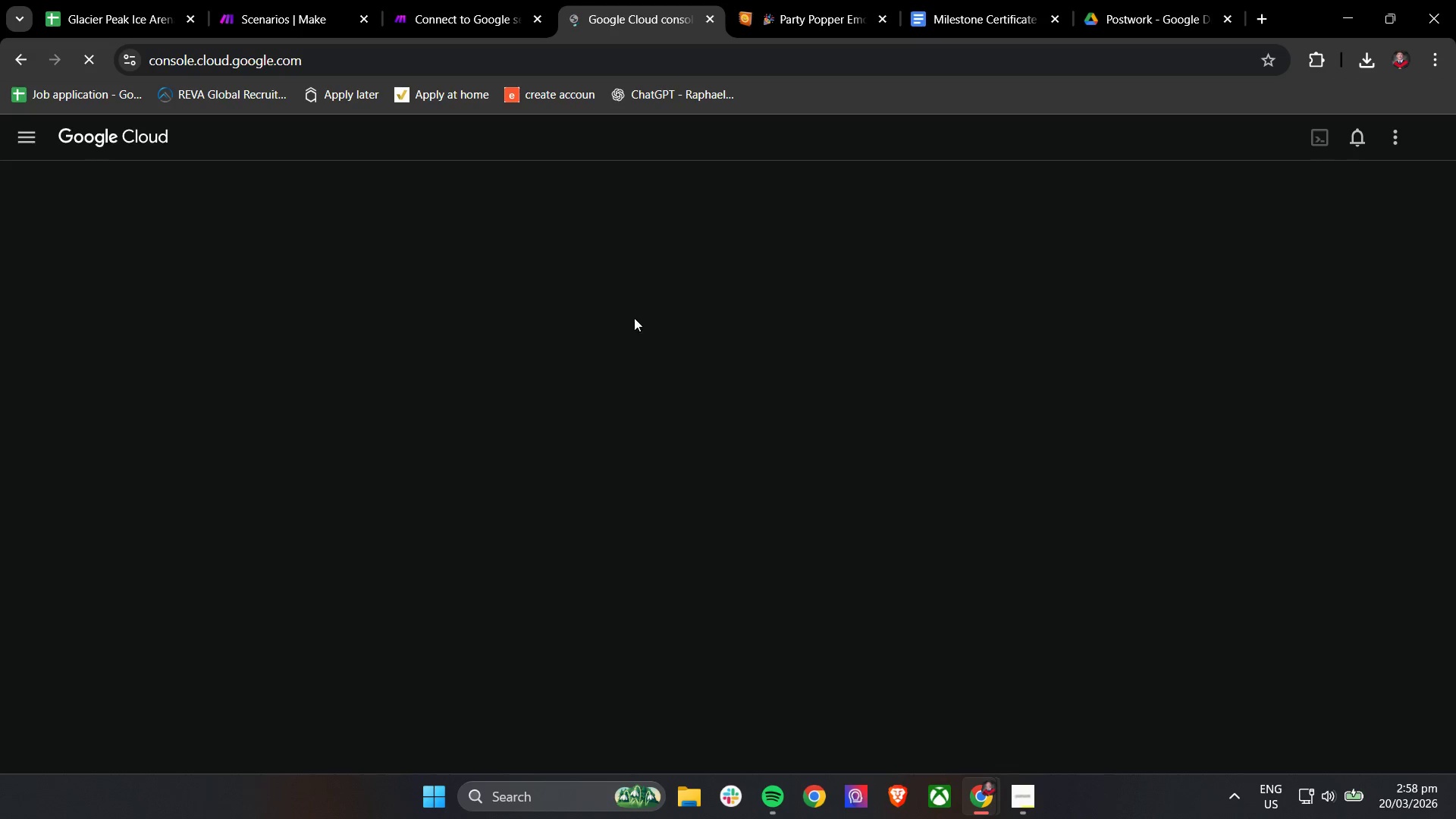 
right_click([575, 326])
 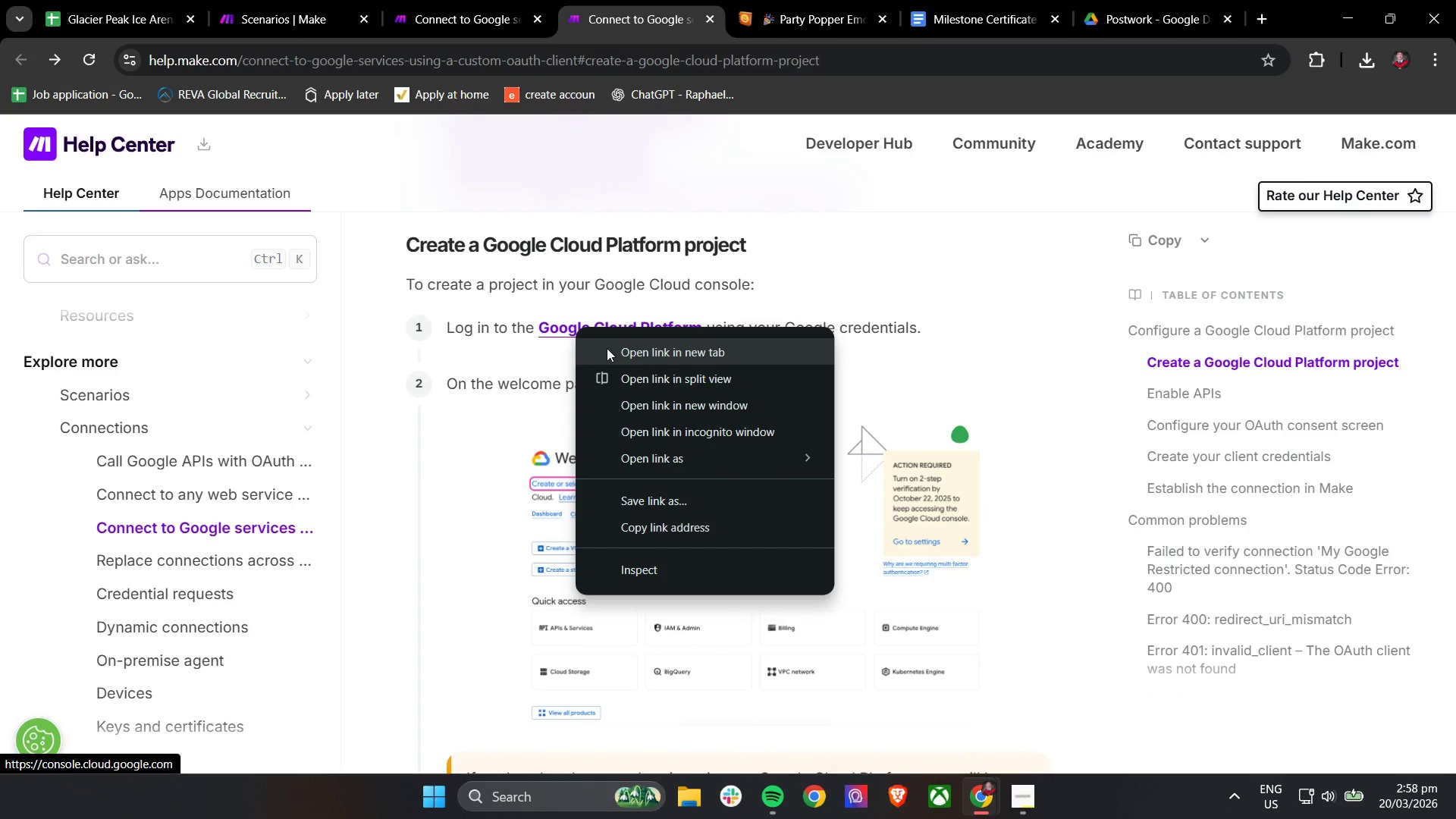 
left_click([607, 348])
 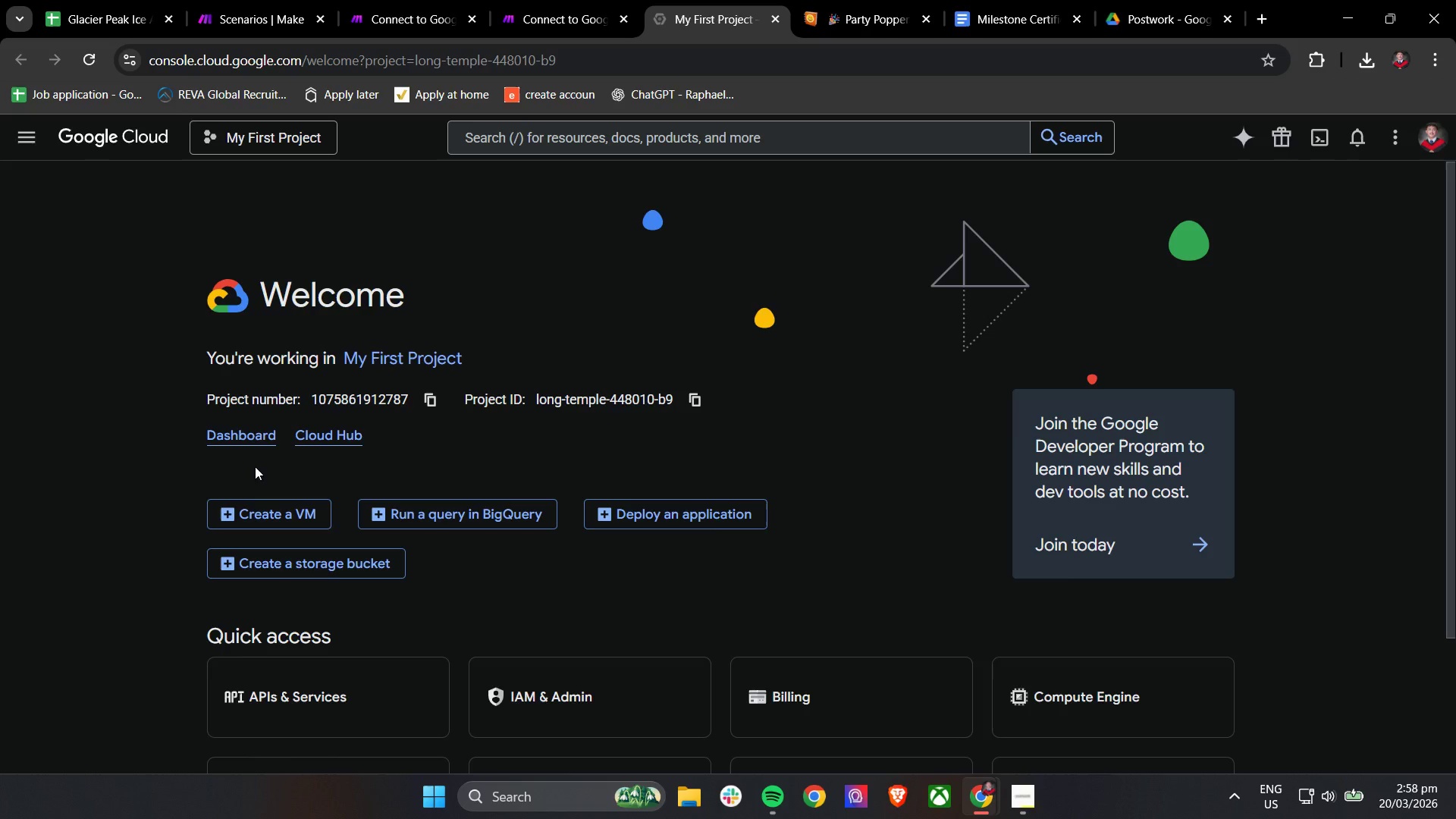 
wait(6.95)
 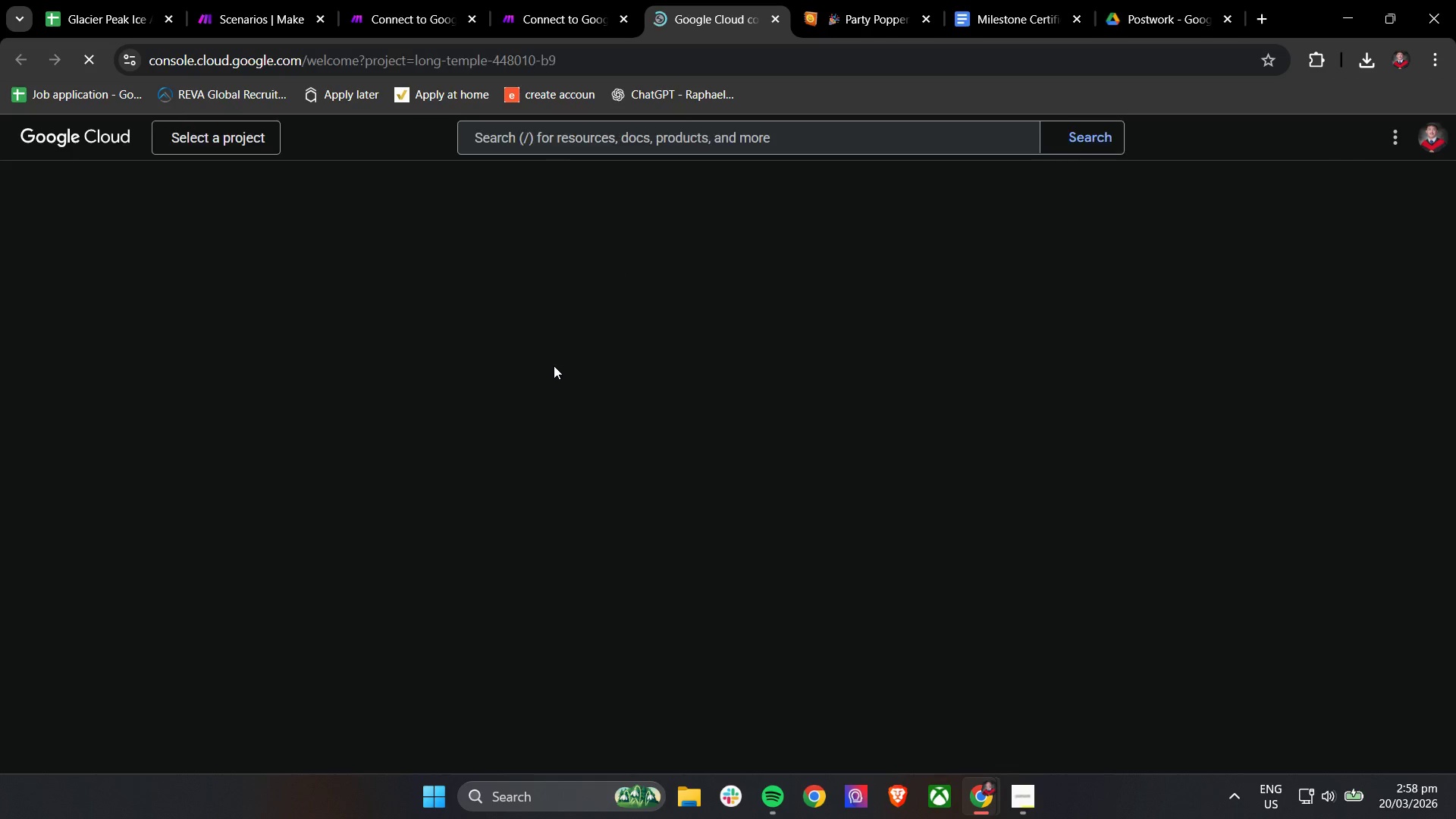 
left_click([559, 0])
 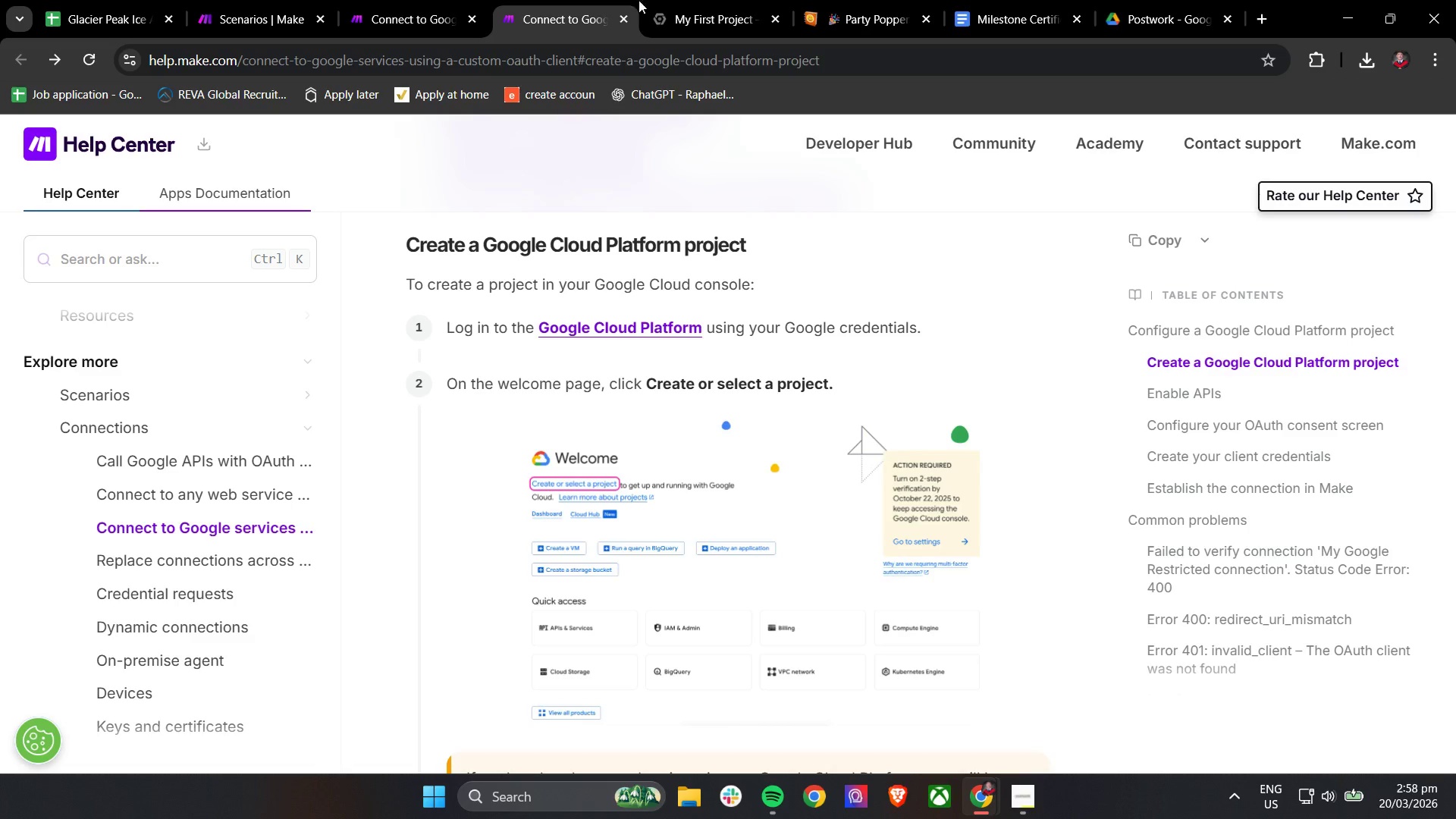 
left_click([712, 0])
 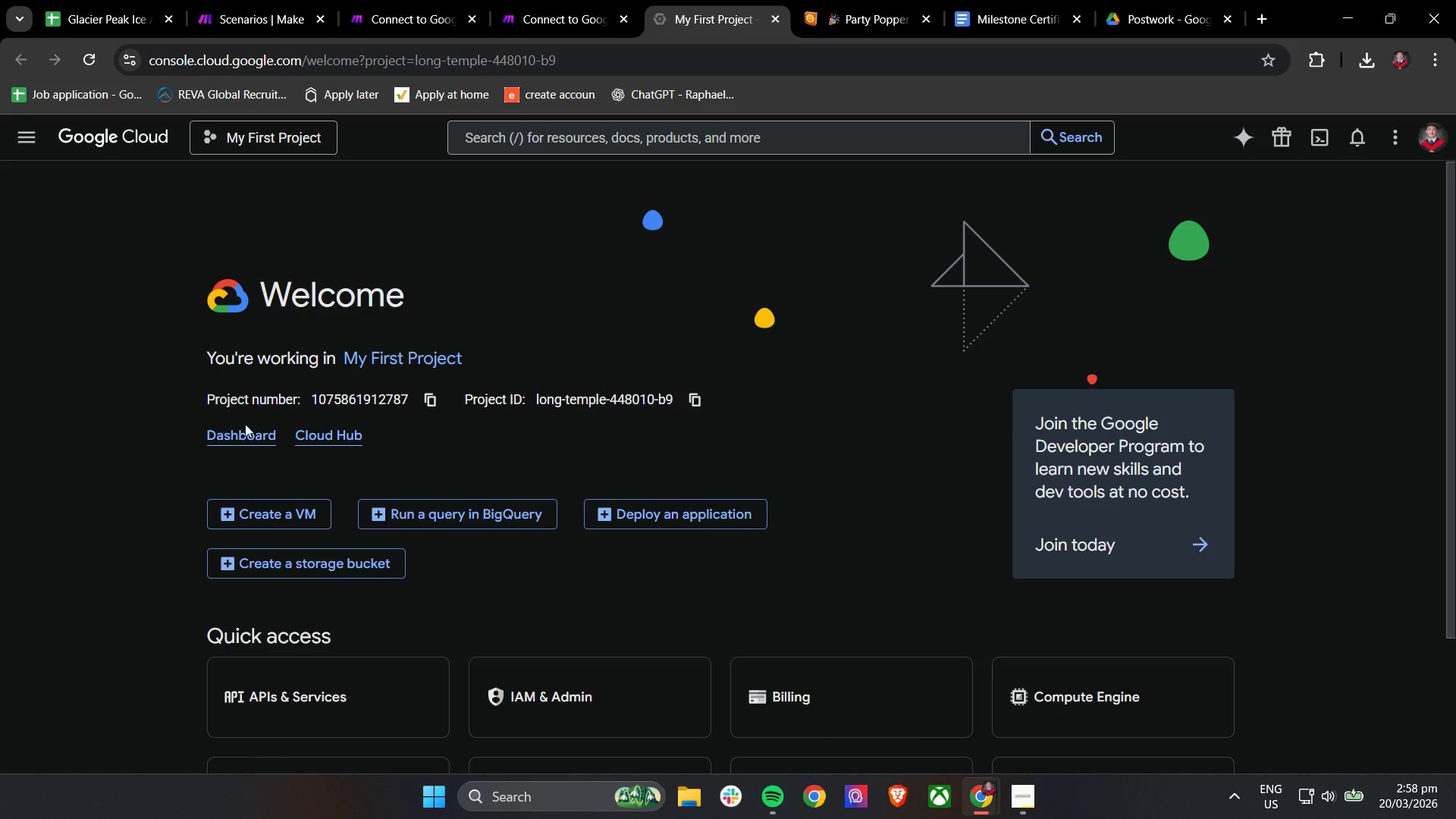 
scroll: coordinate [264, 422], scroll_direction: up, amount: 3.0
 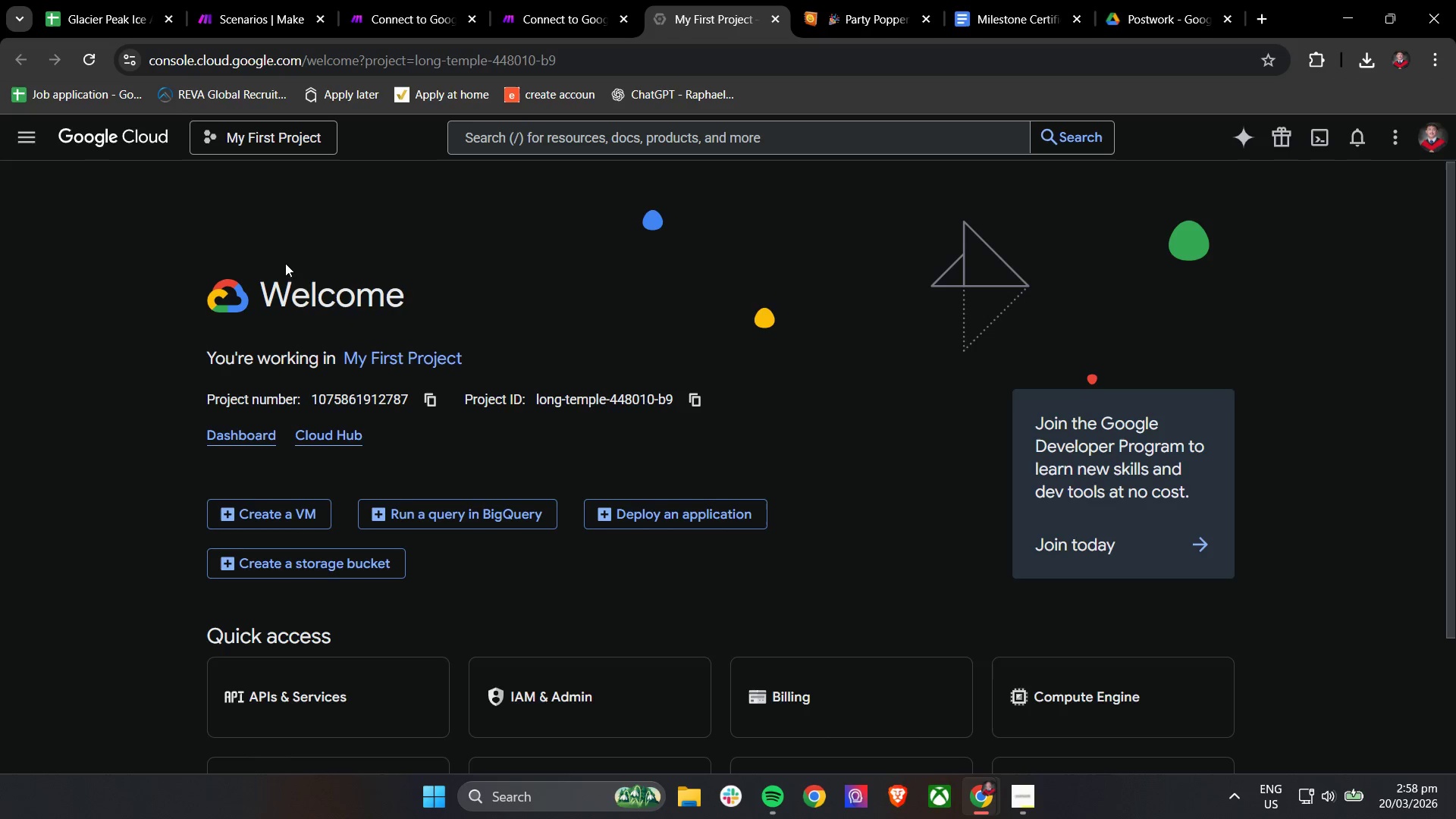 
scroll: coordinate [347, 428], scroll_direction: down, amount: 6.0
 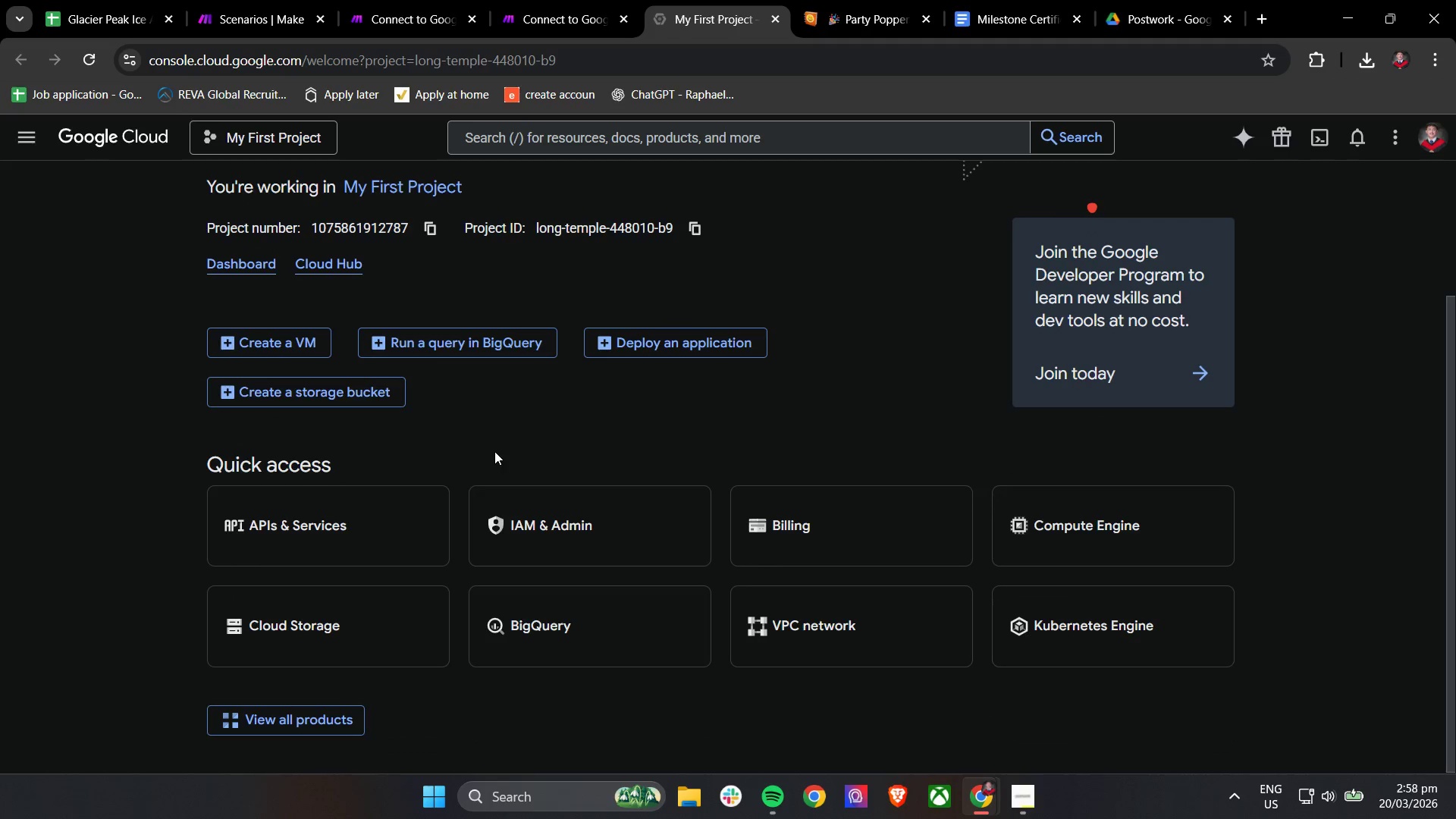 
scroll: coordinate [495, 451], scroll_direction: up, amount: 4.0
 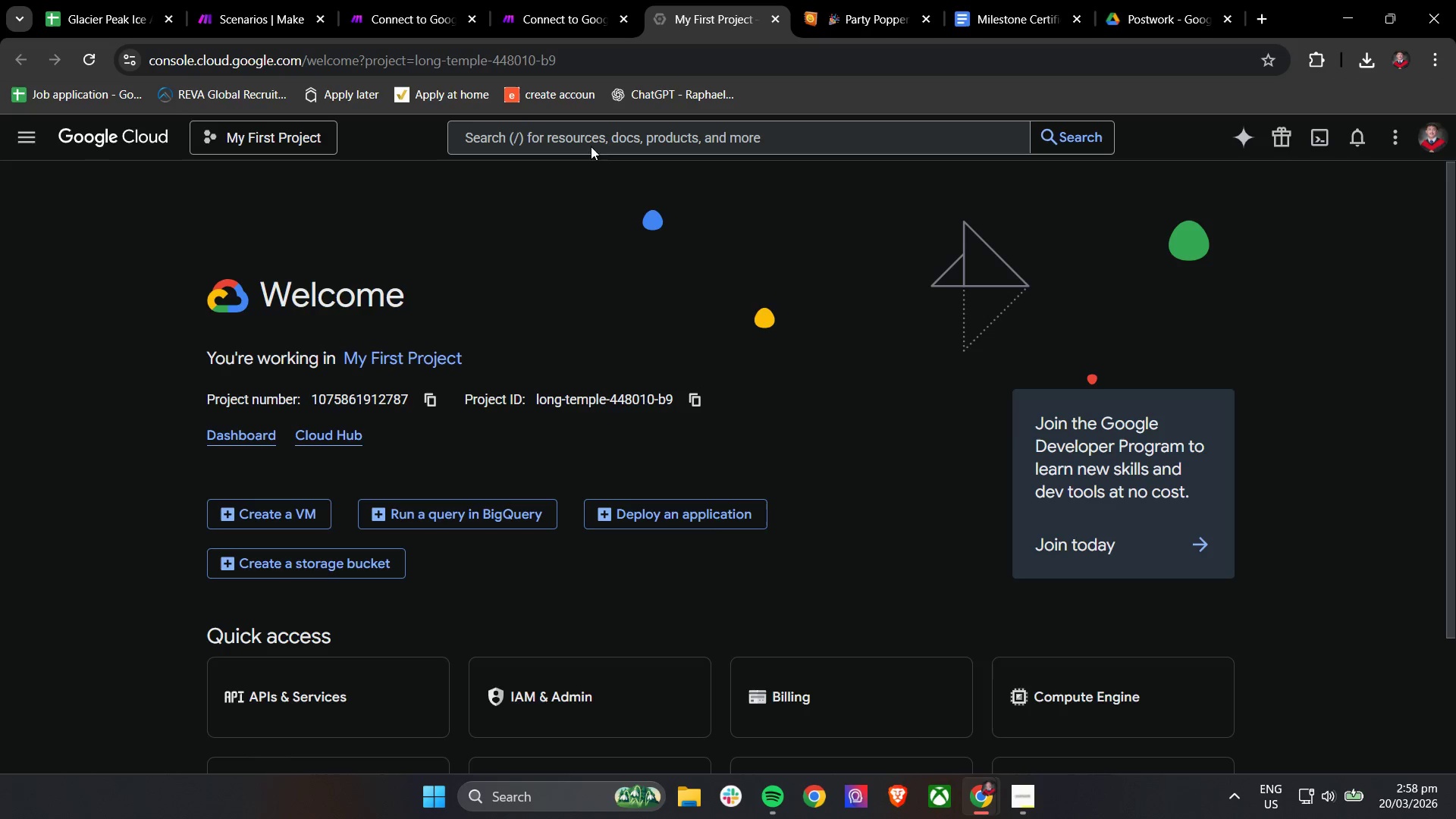 
left_click([30, 134])
 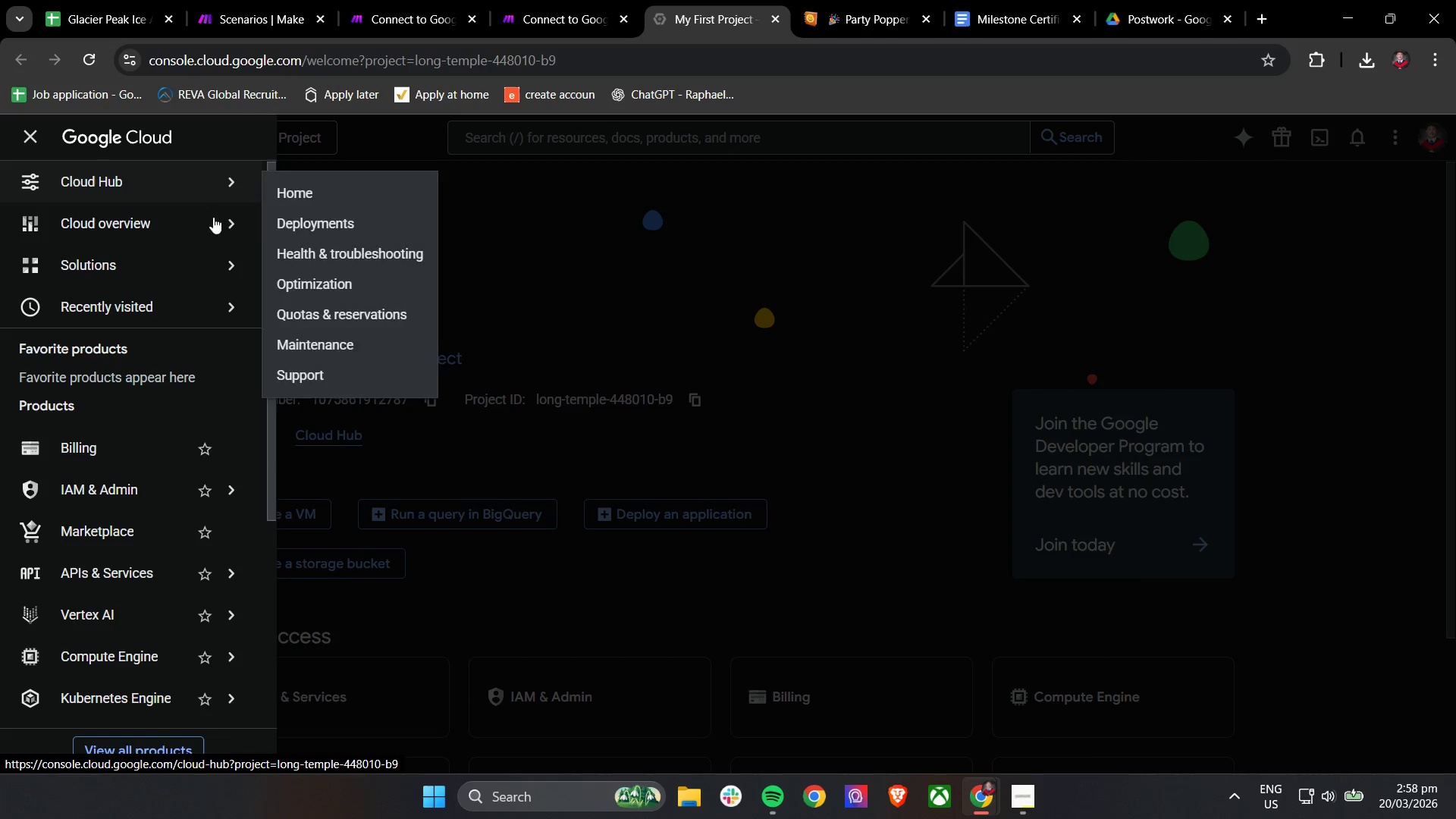 
scroll: coordinate [144, 344], scroll_direction: up, amount: 5.0
 